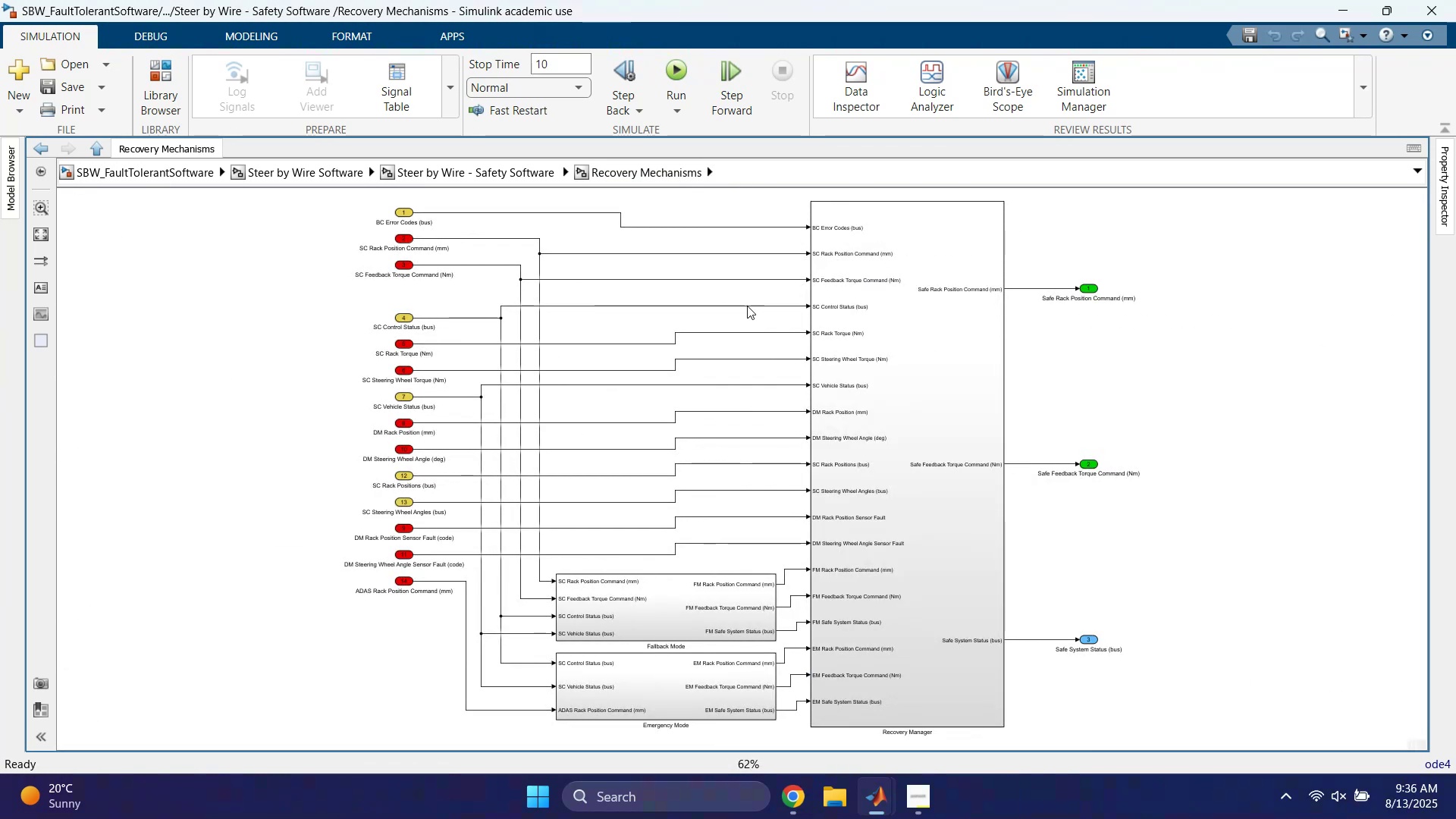 
left_click([920, 455])
 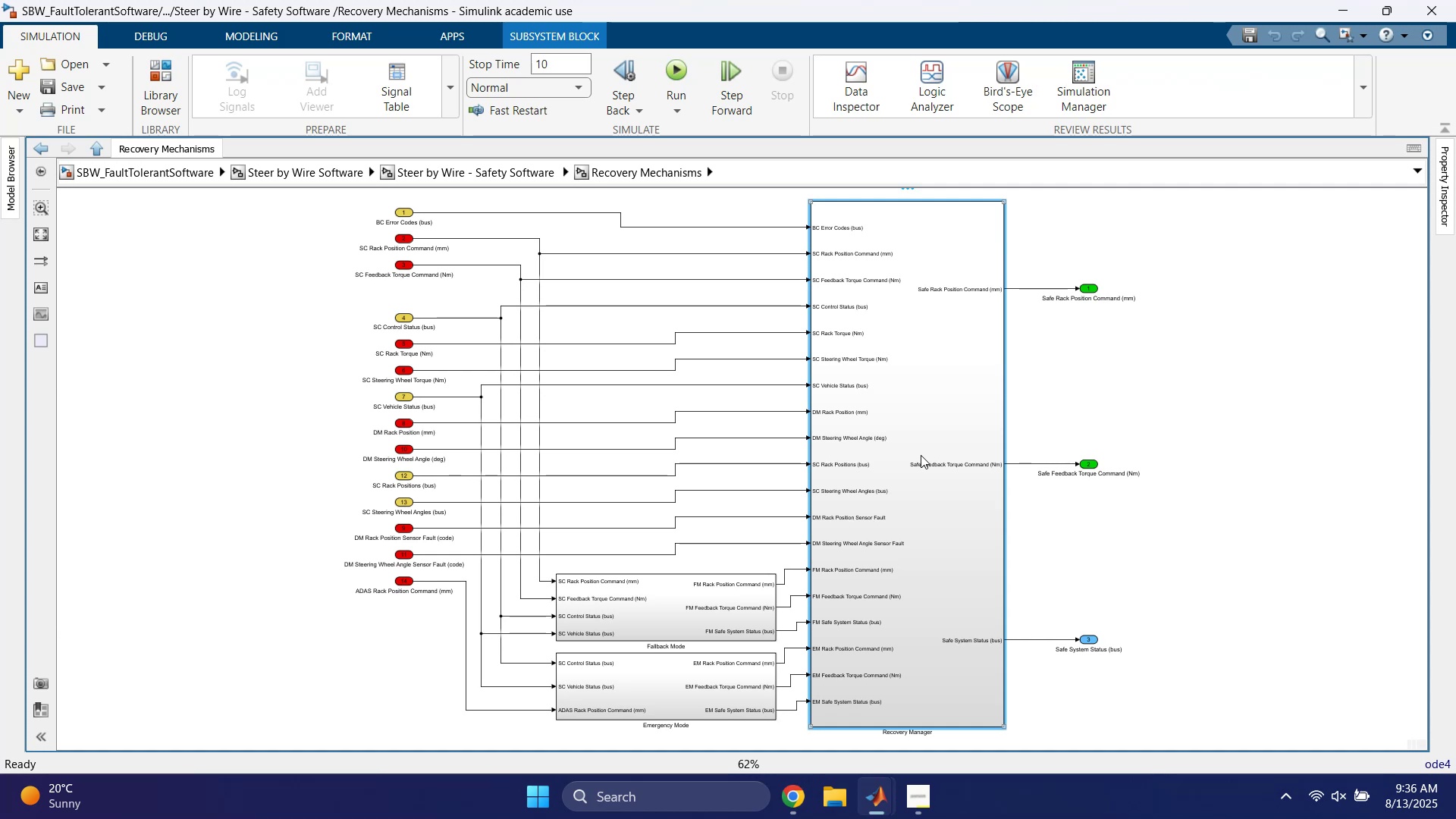 
key(ArrowDown)
 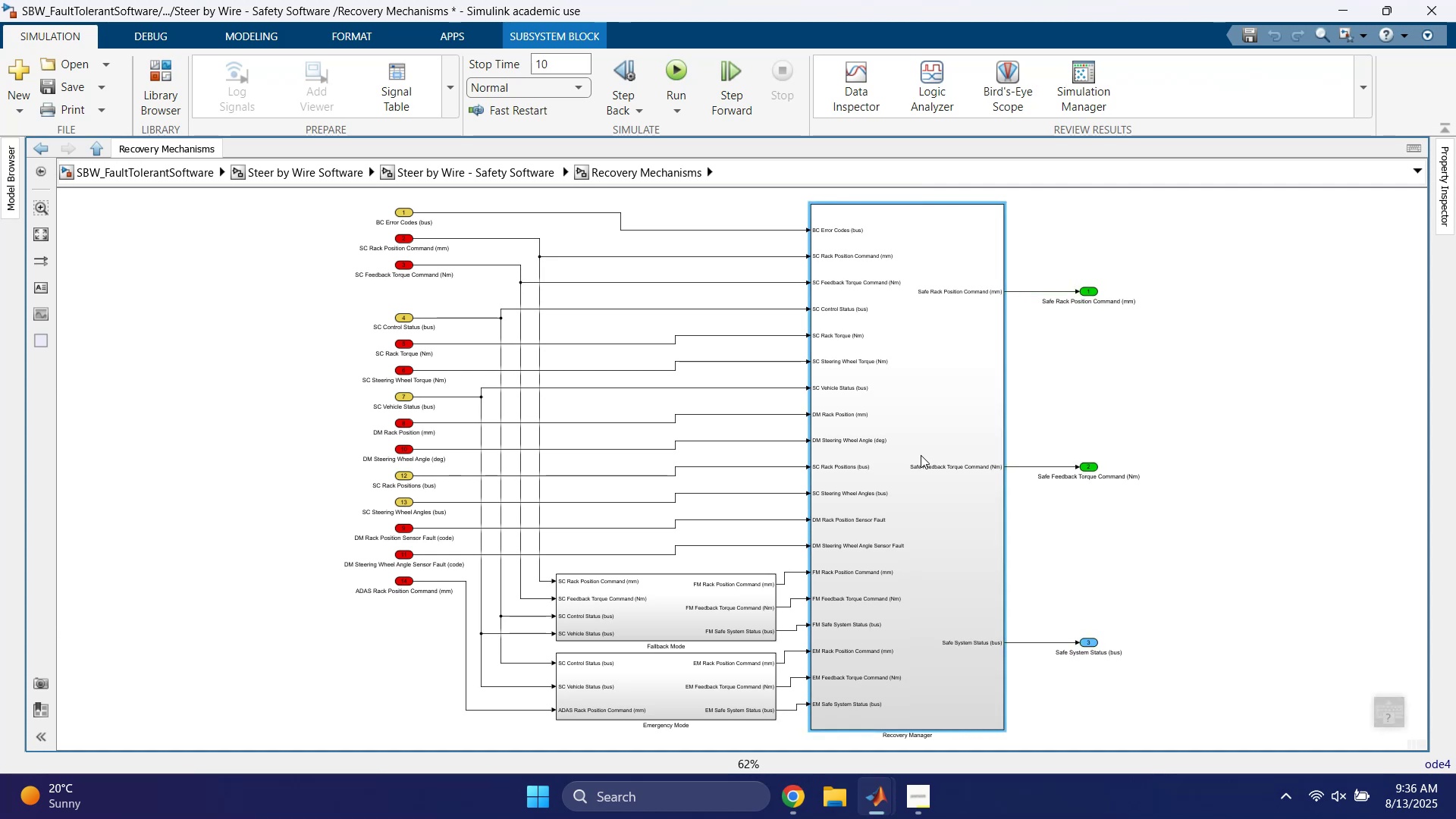 
key(ArrowDown)
 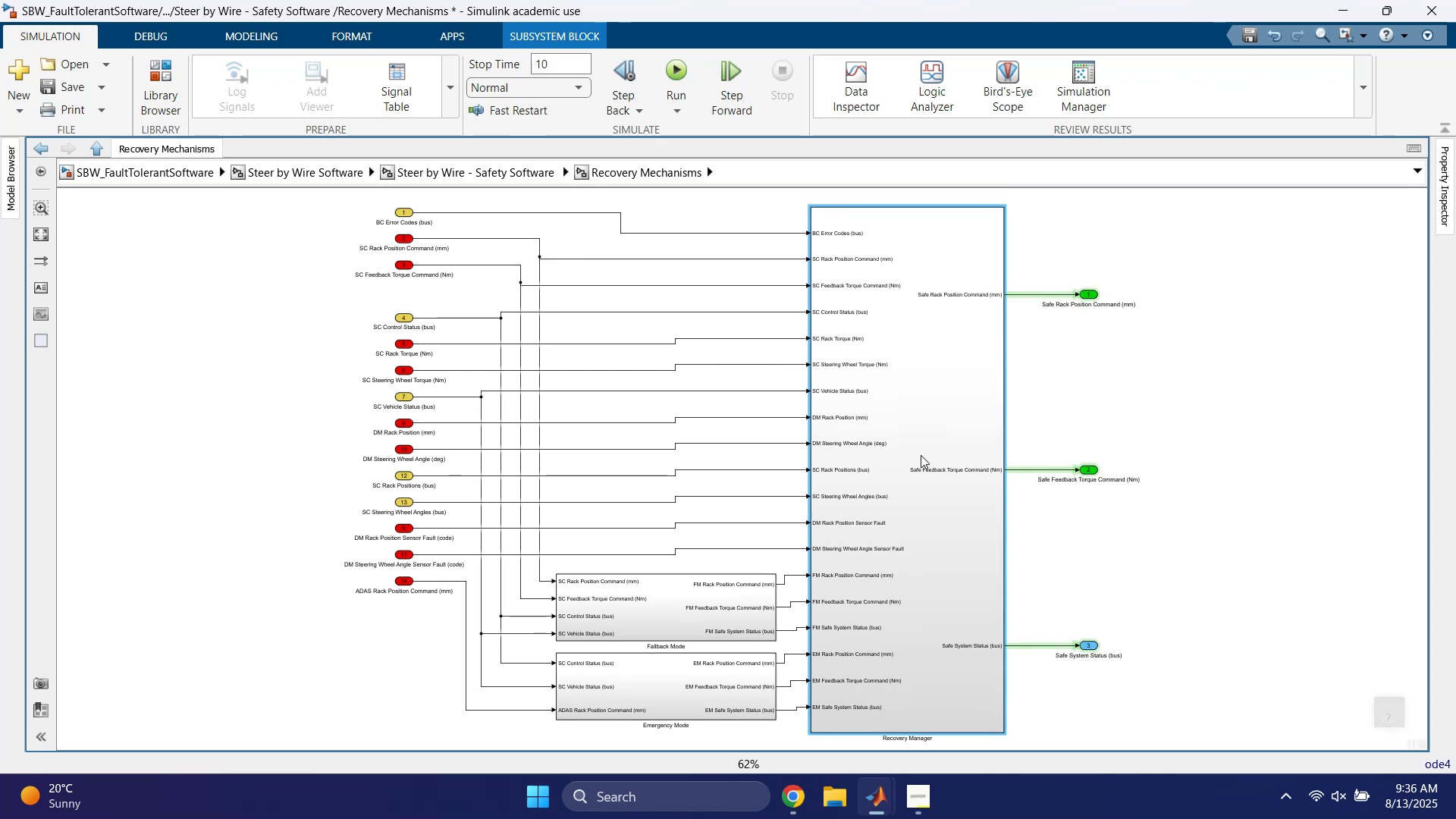 
key(ArrowDown)
 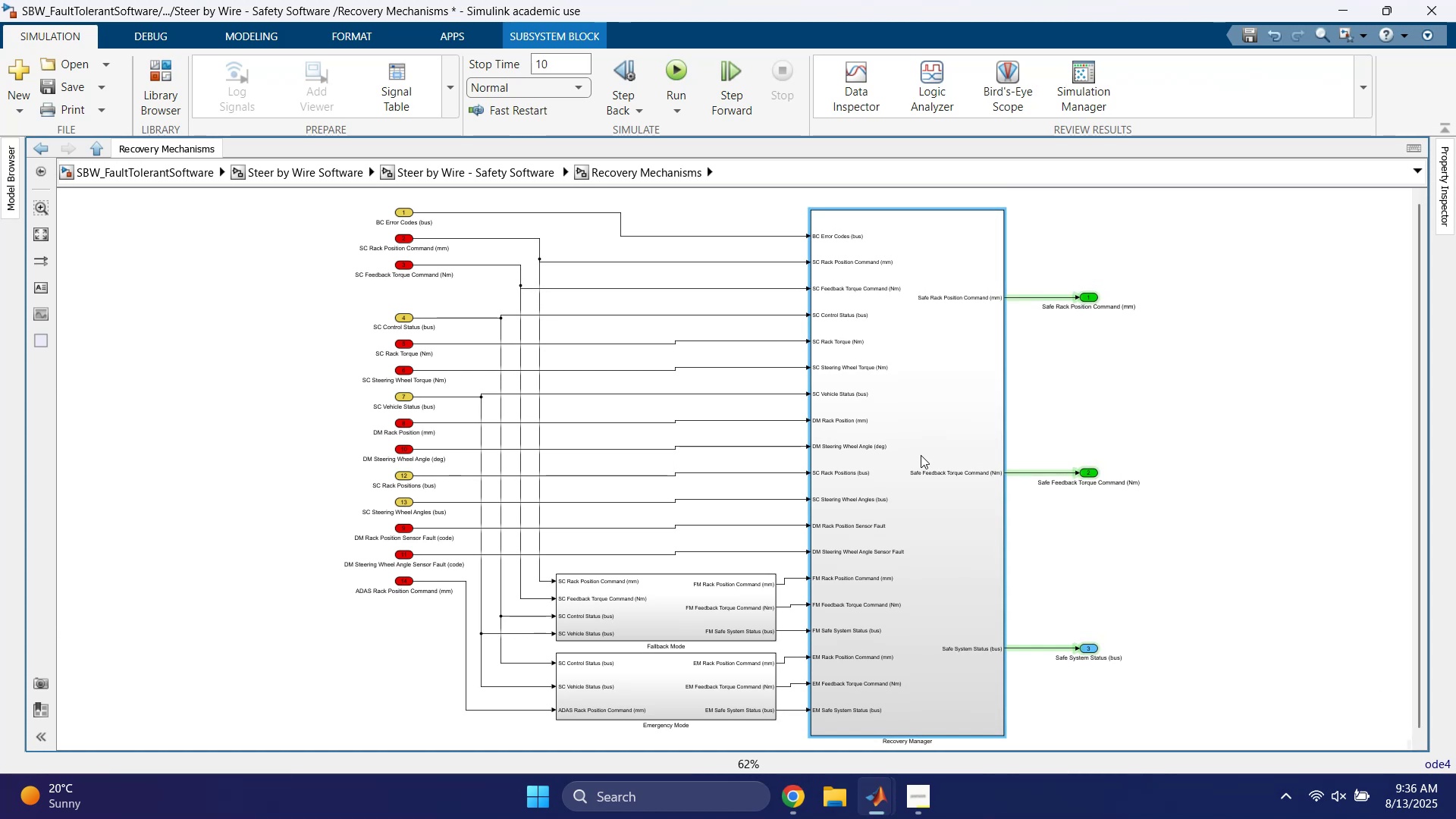 
key(ArrowDown)
 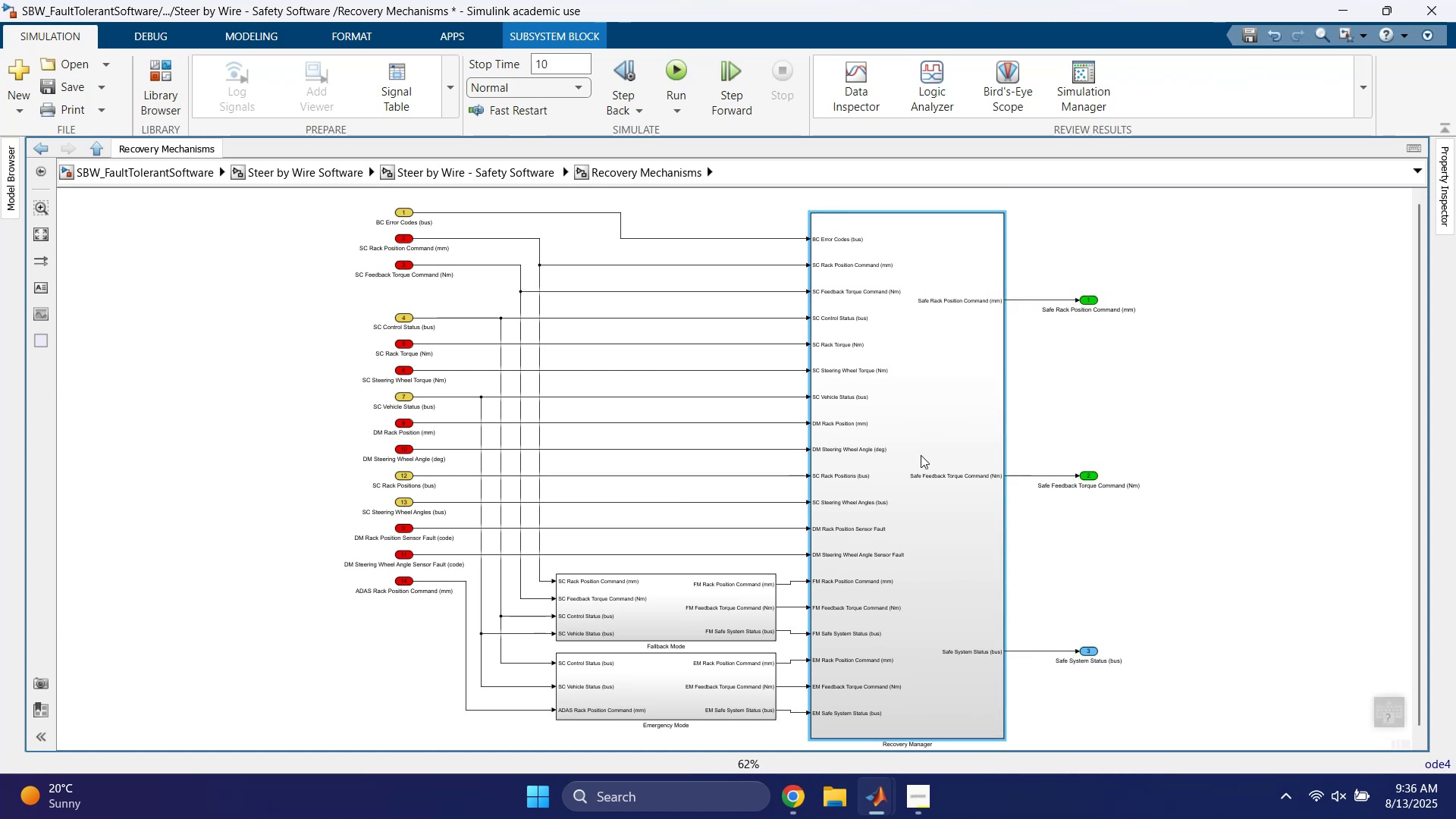 
key(ArrowDown)
 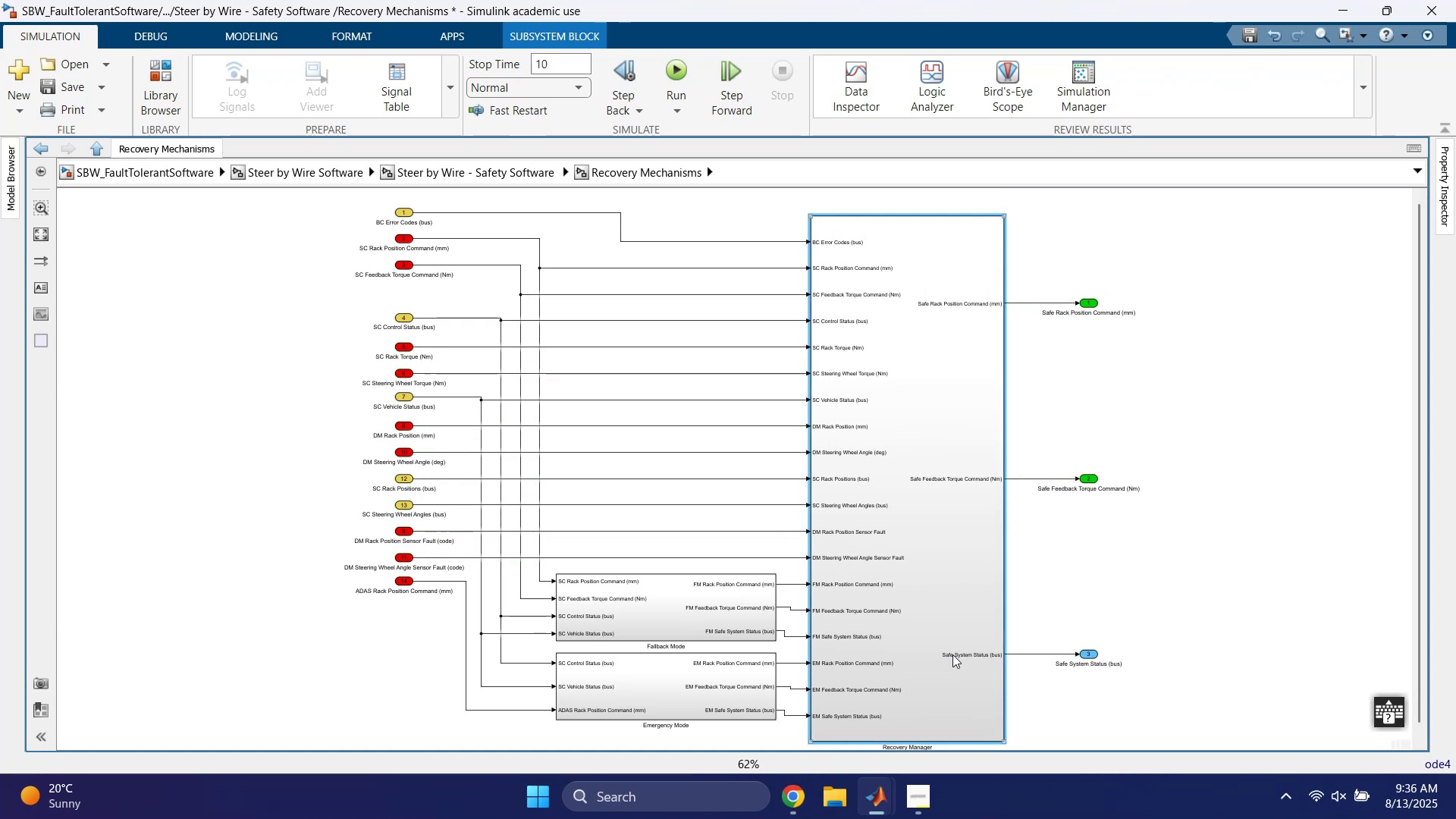 
left_click([698, 686])
 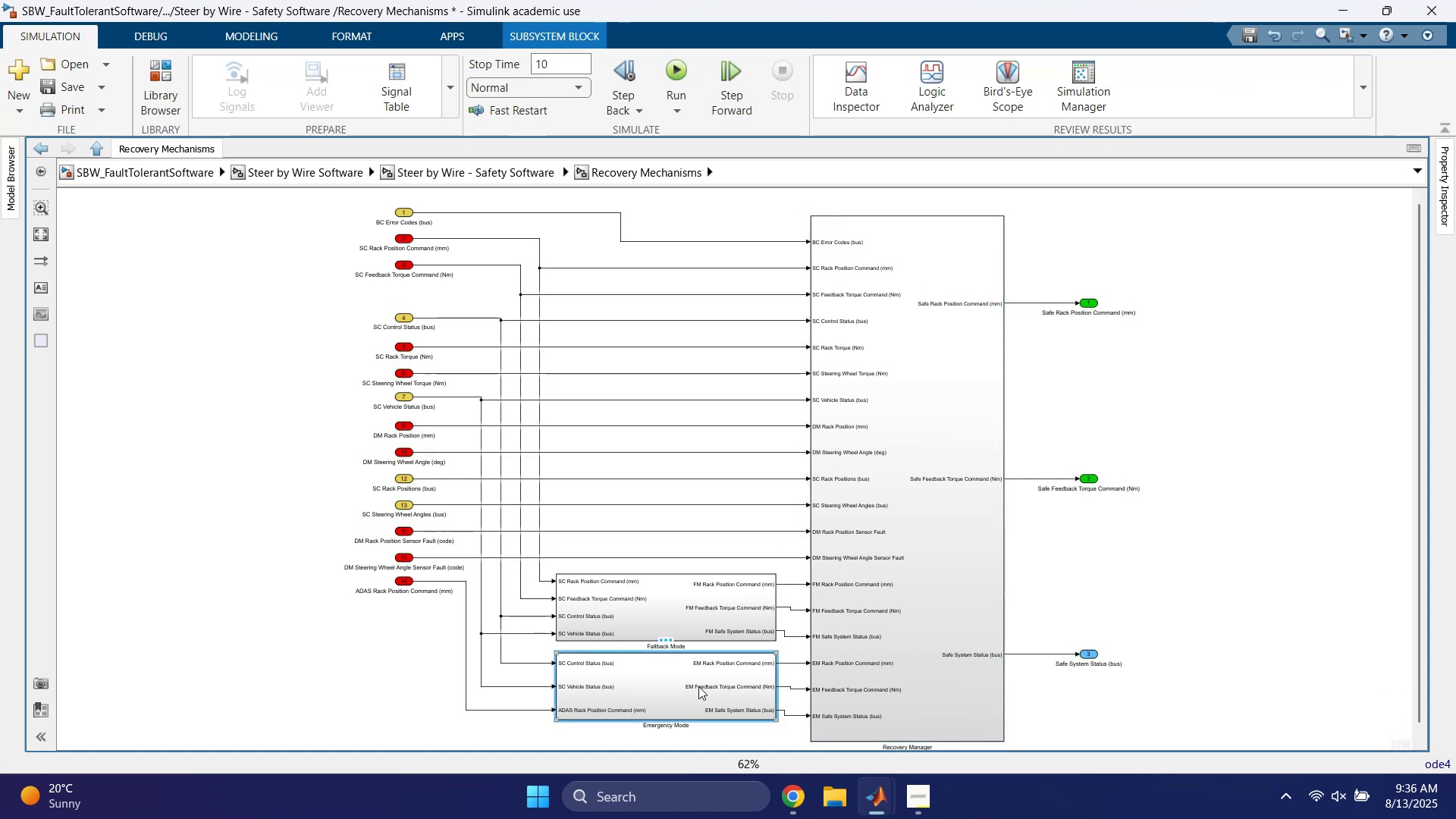 
key(ArrowDown)
 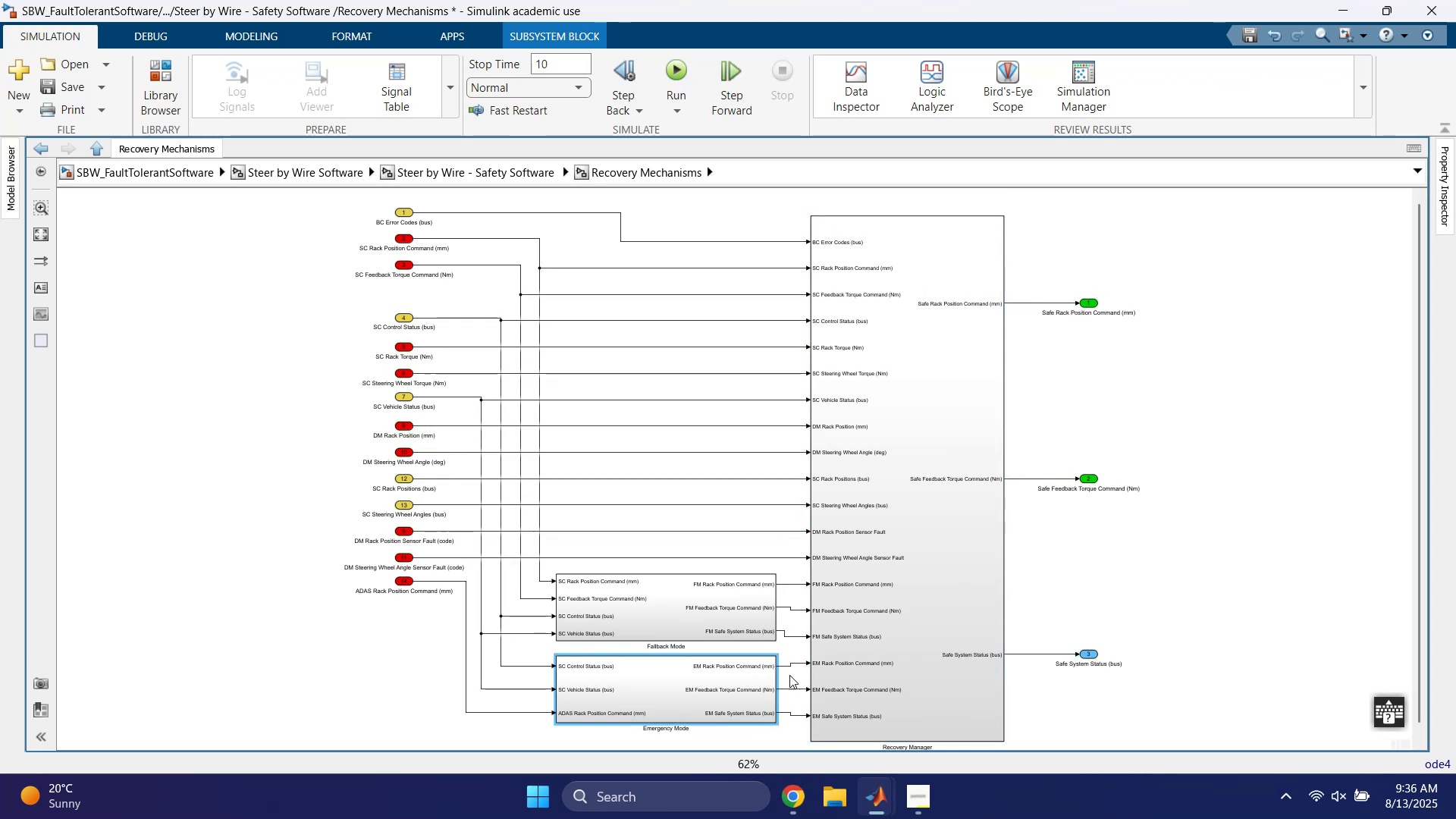 
key(ArrowUp)
 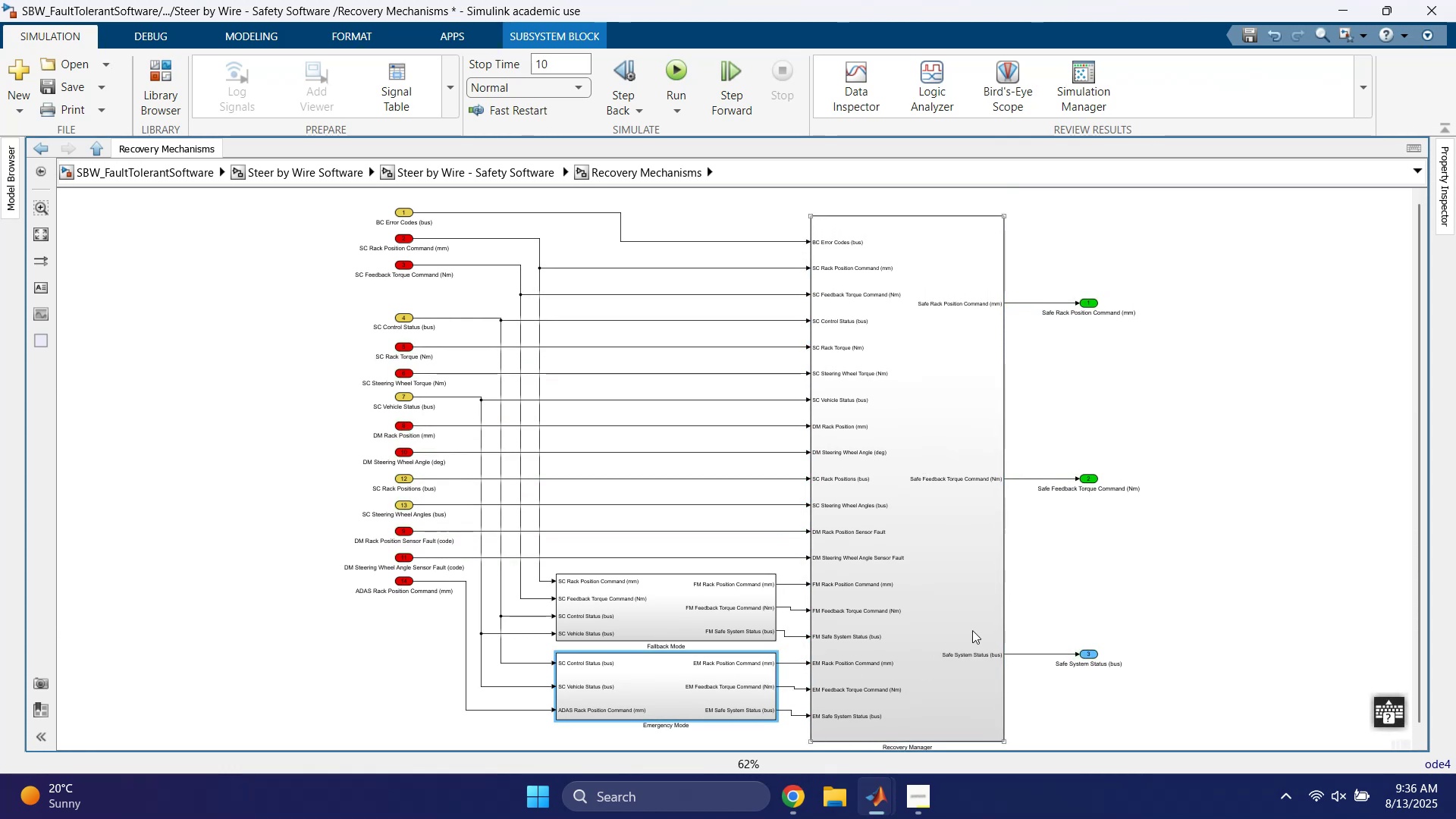 
left_click([1065, 582])
 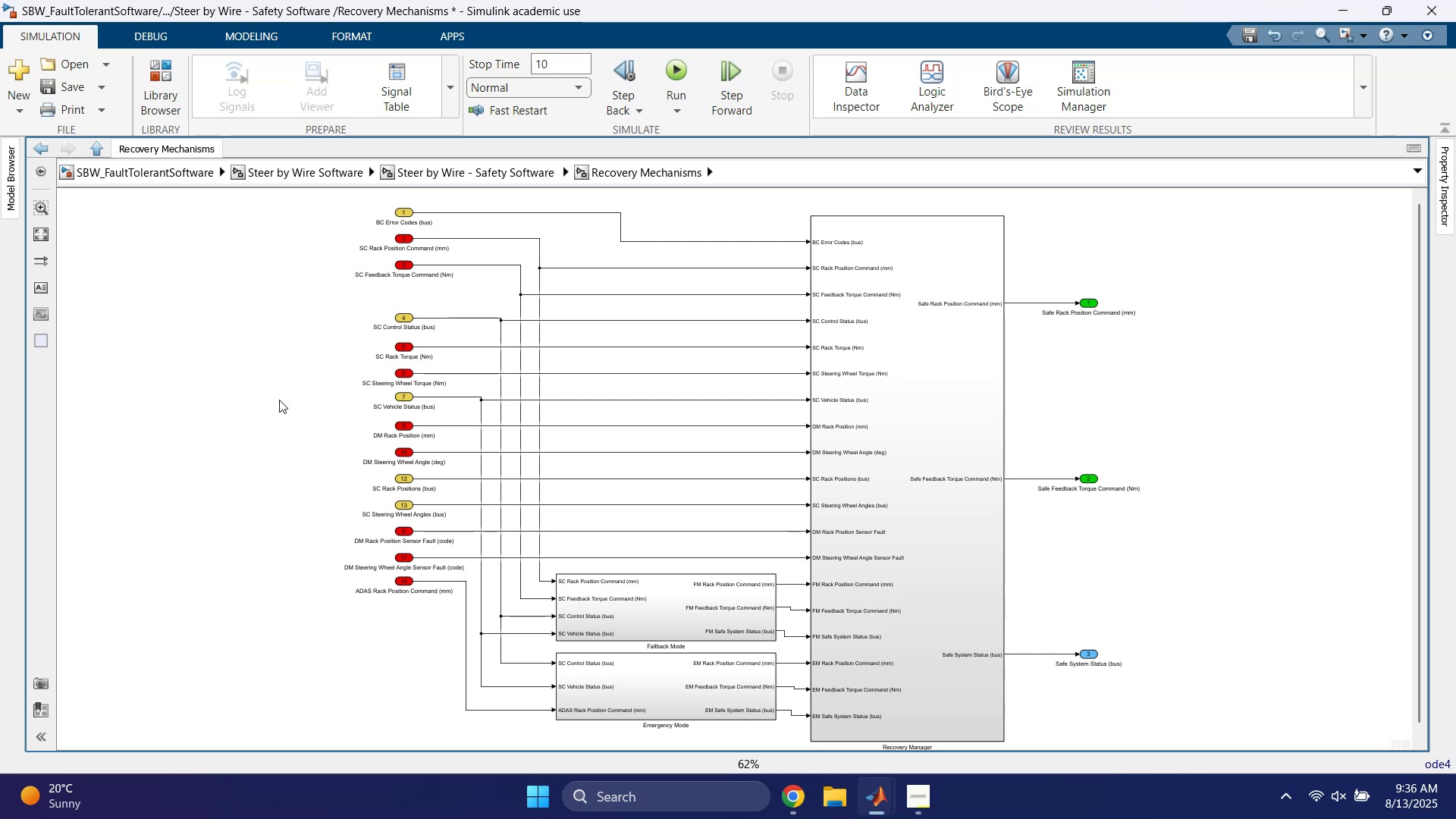 
left_click_drag(start_coordinate=[362, 210], to_coordinate=[406, 287])
 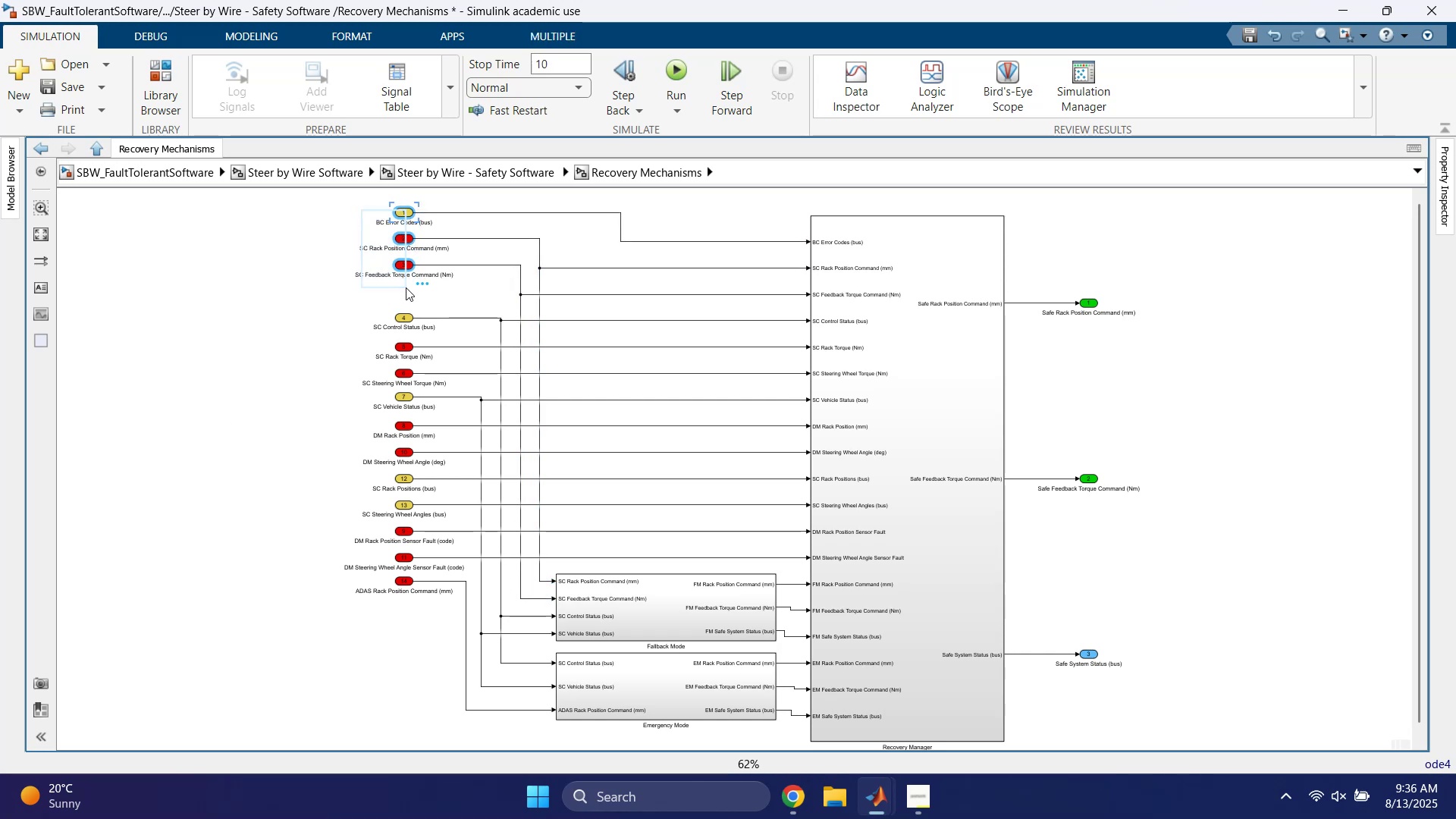 
key(ArrowDown)
 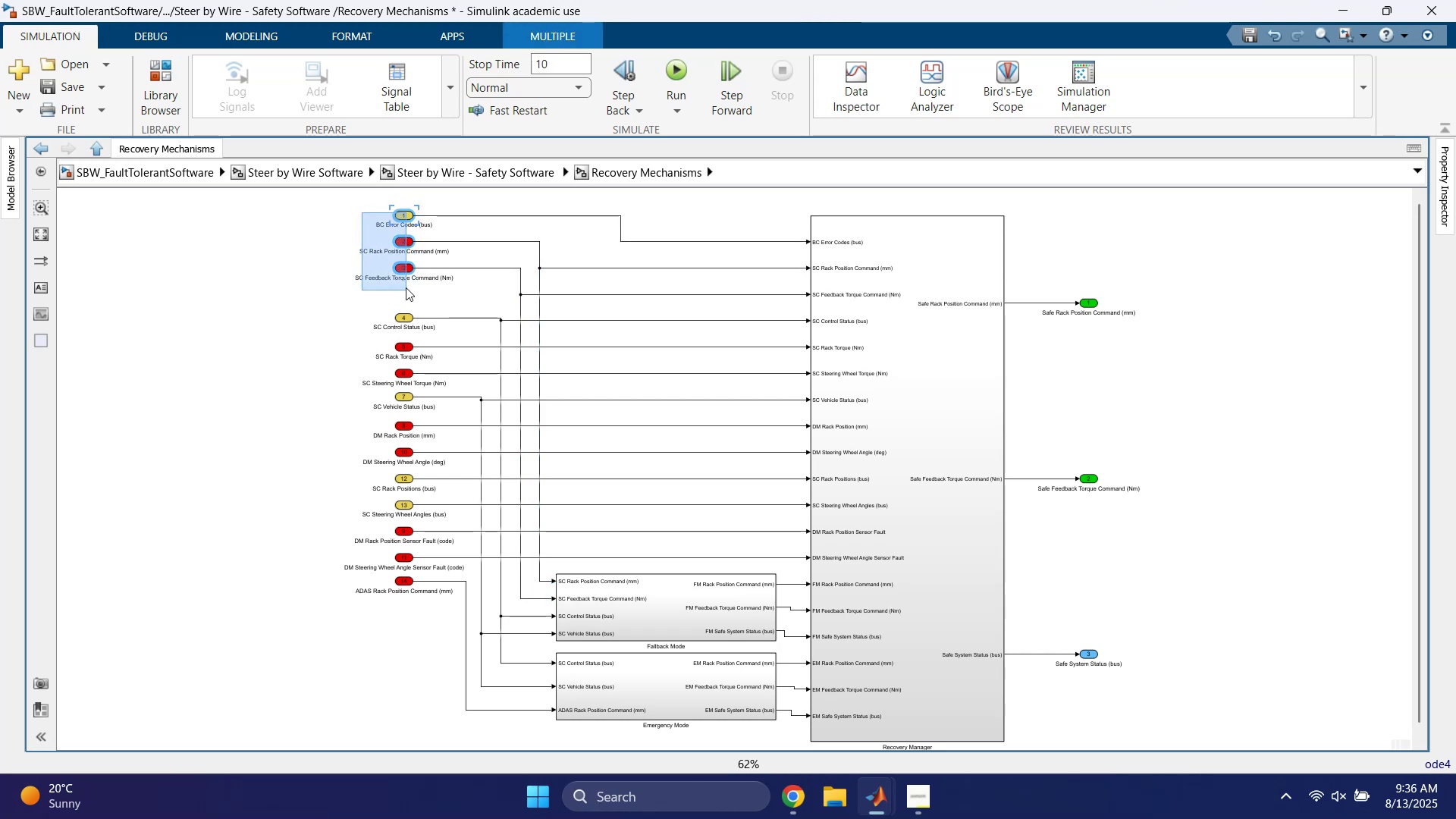 
key(ArrowDown)
 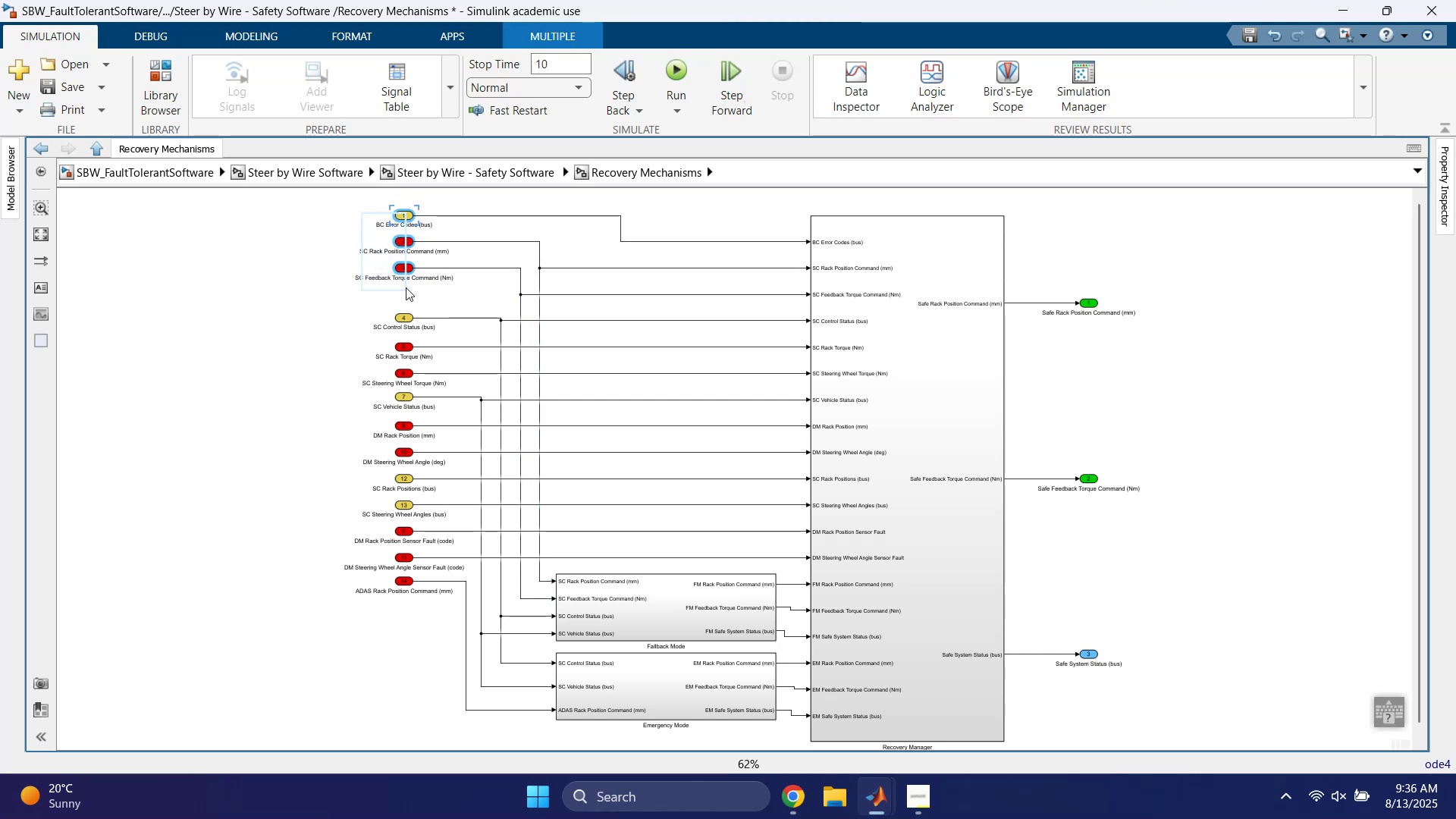 
key(ArrowDown)
 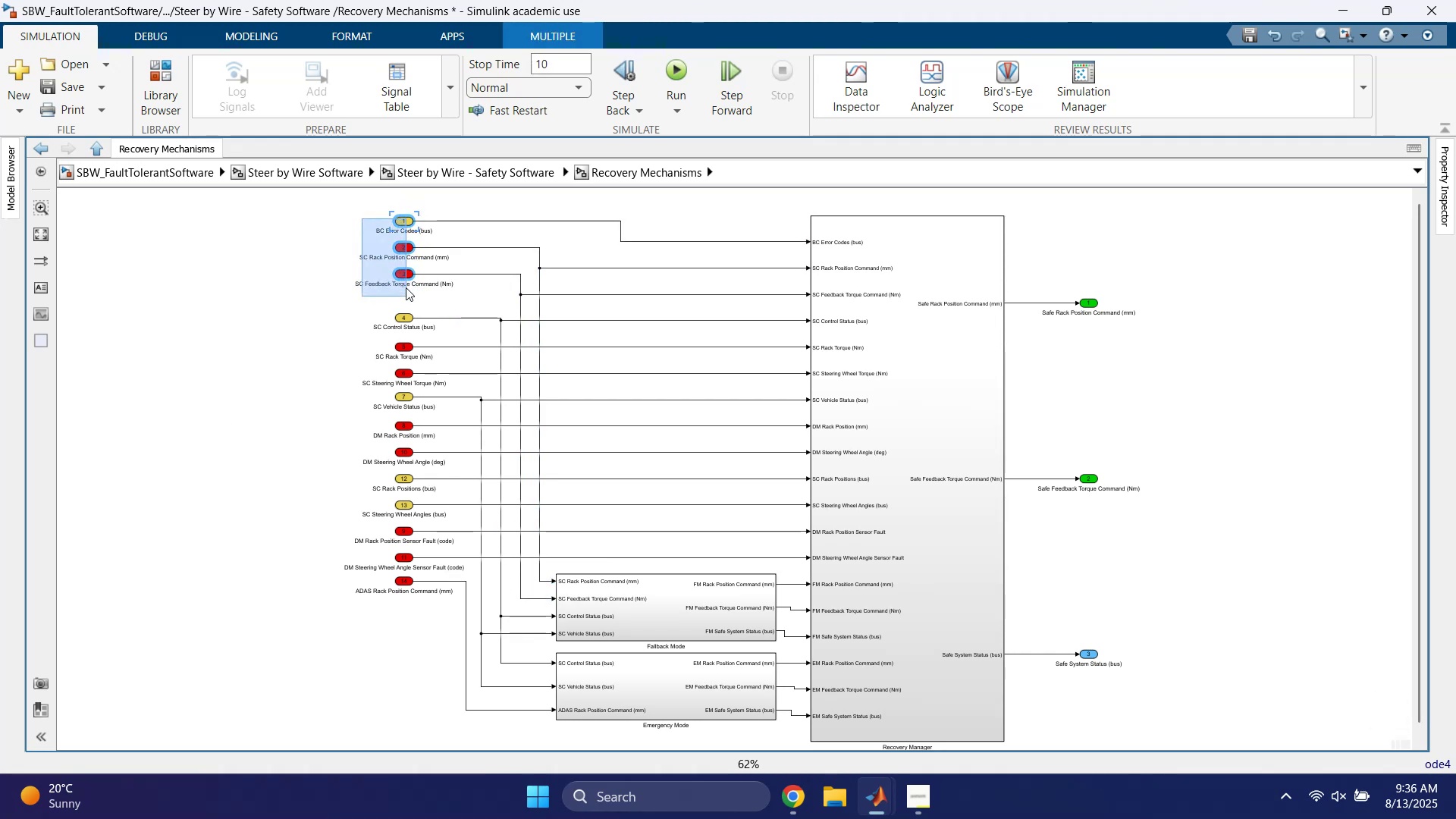 
key(ArrowDown)
 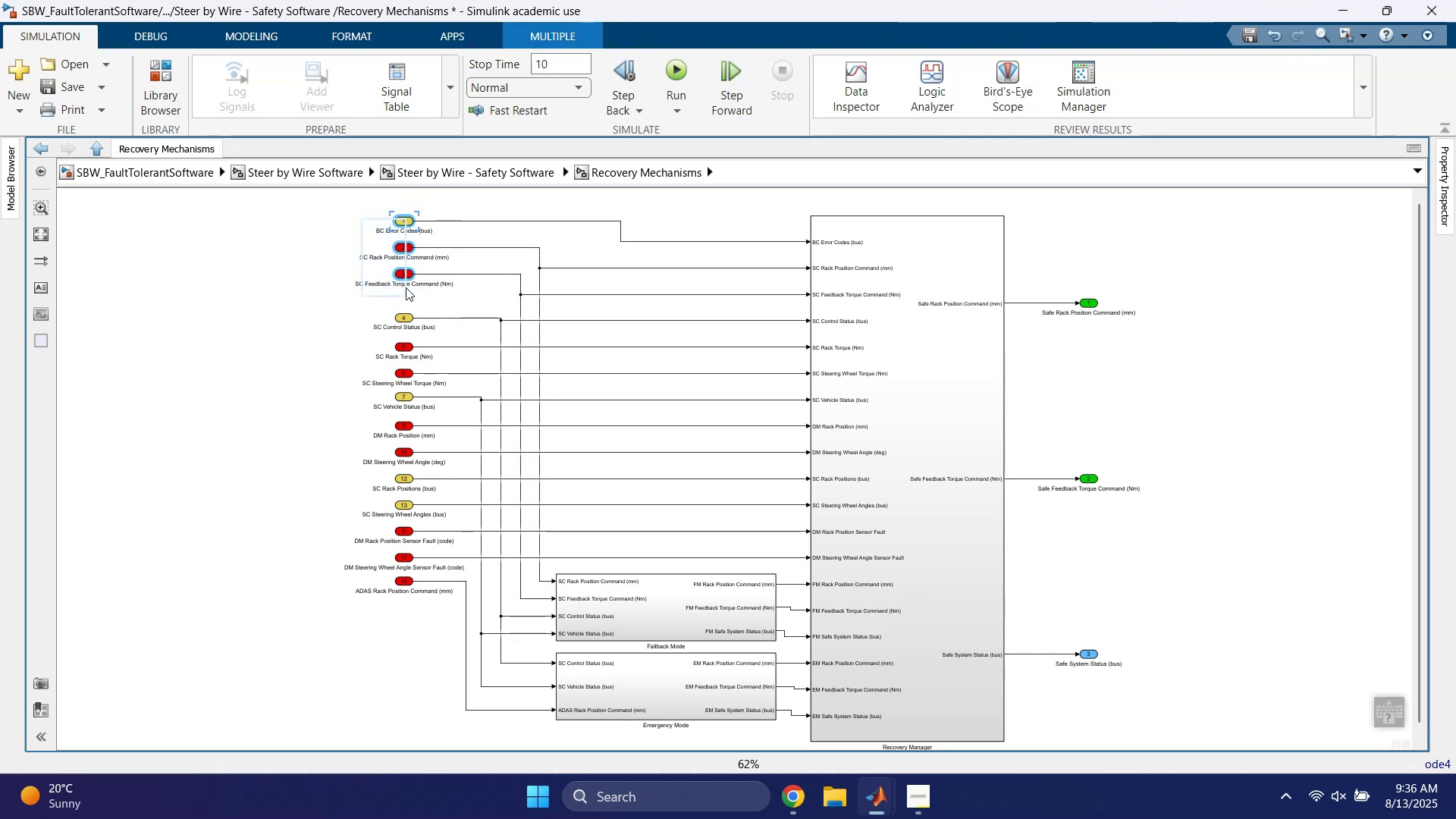 
key(ArrowDown)
 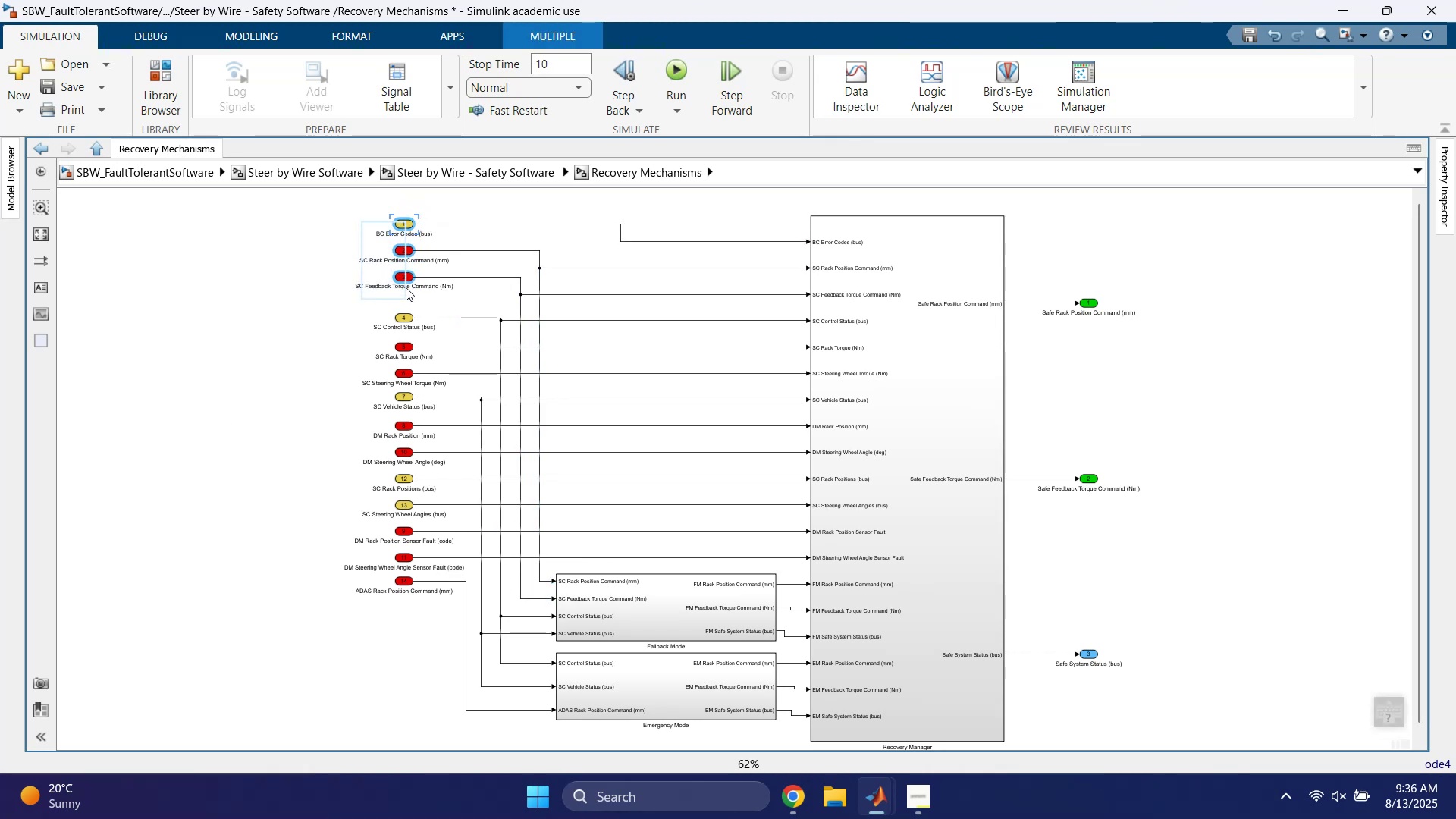 
key(ArrowDown)
 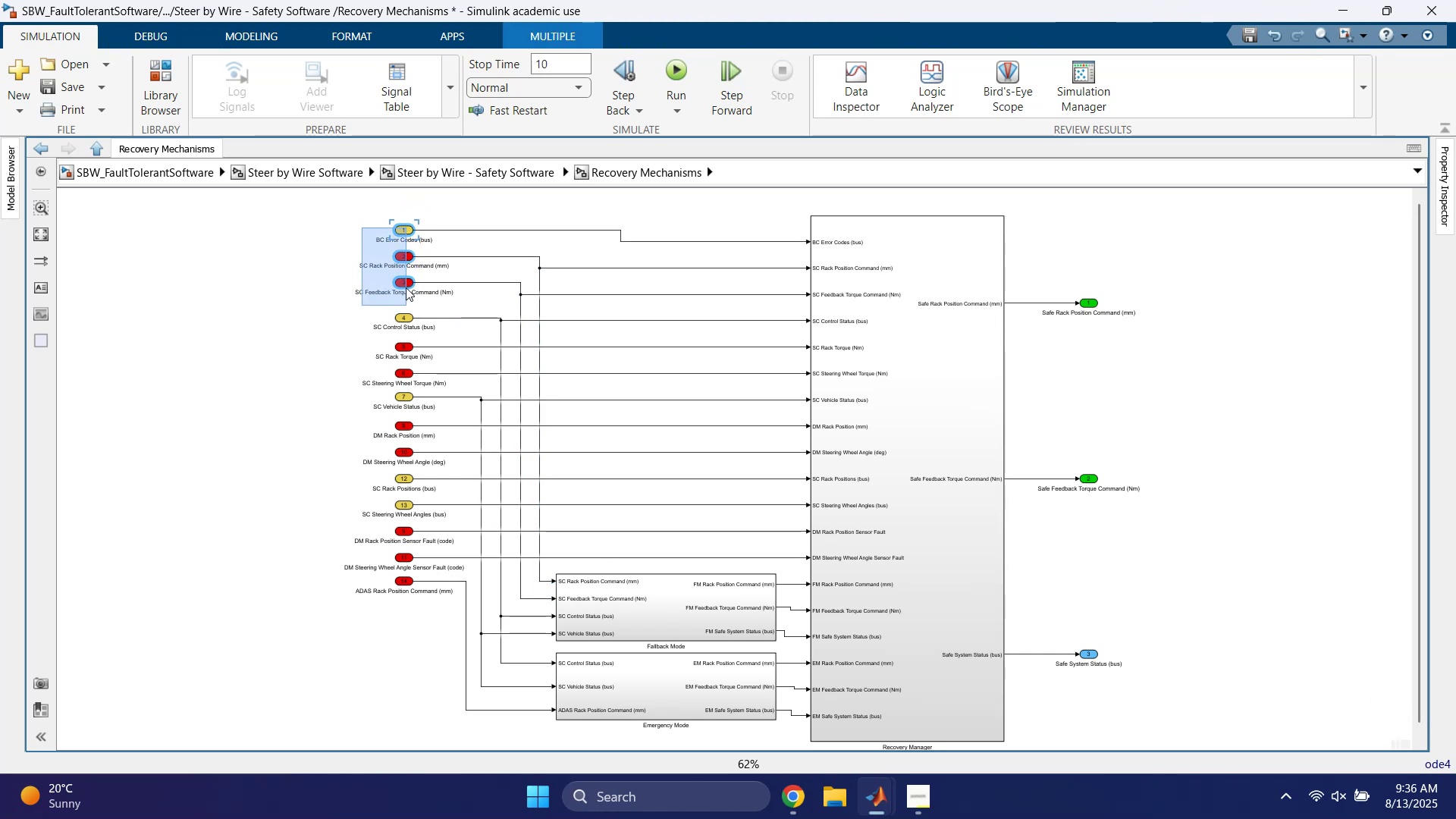 
key(ArrowDown)
 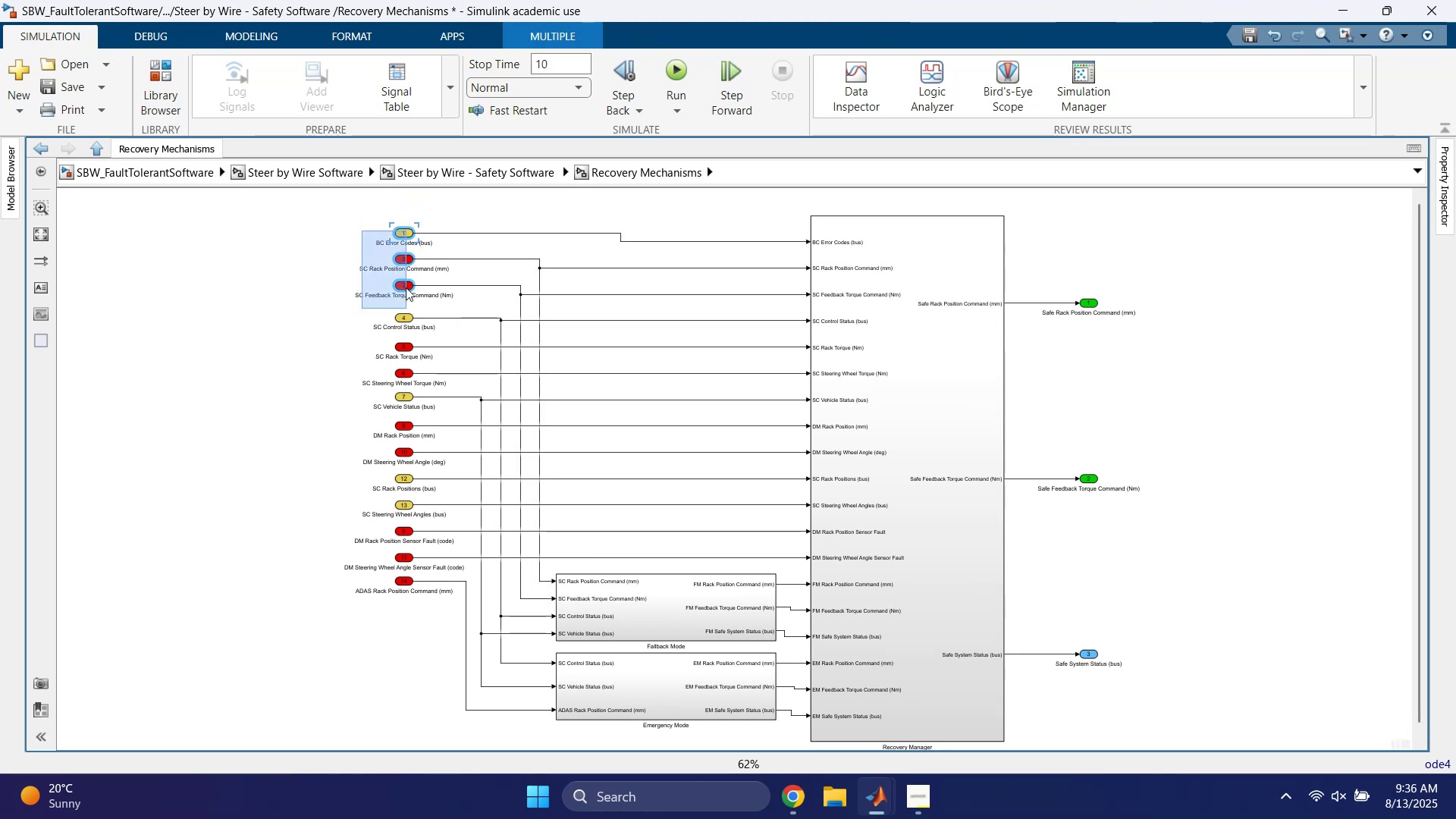 
key(ArrowDown)
 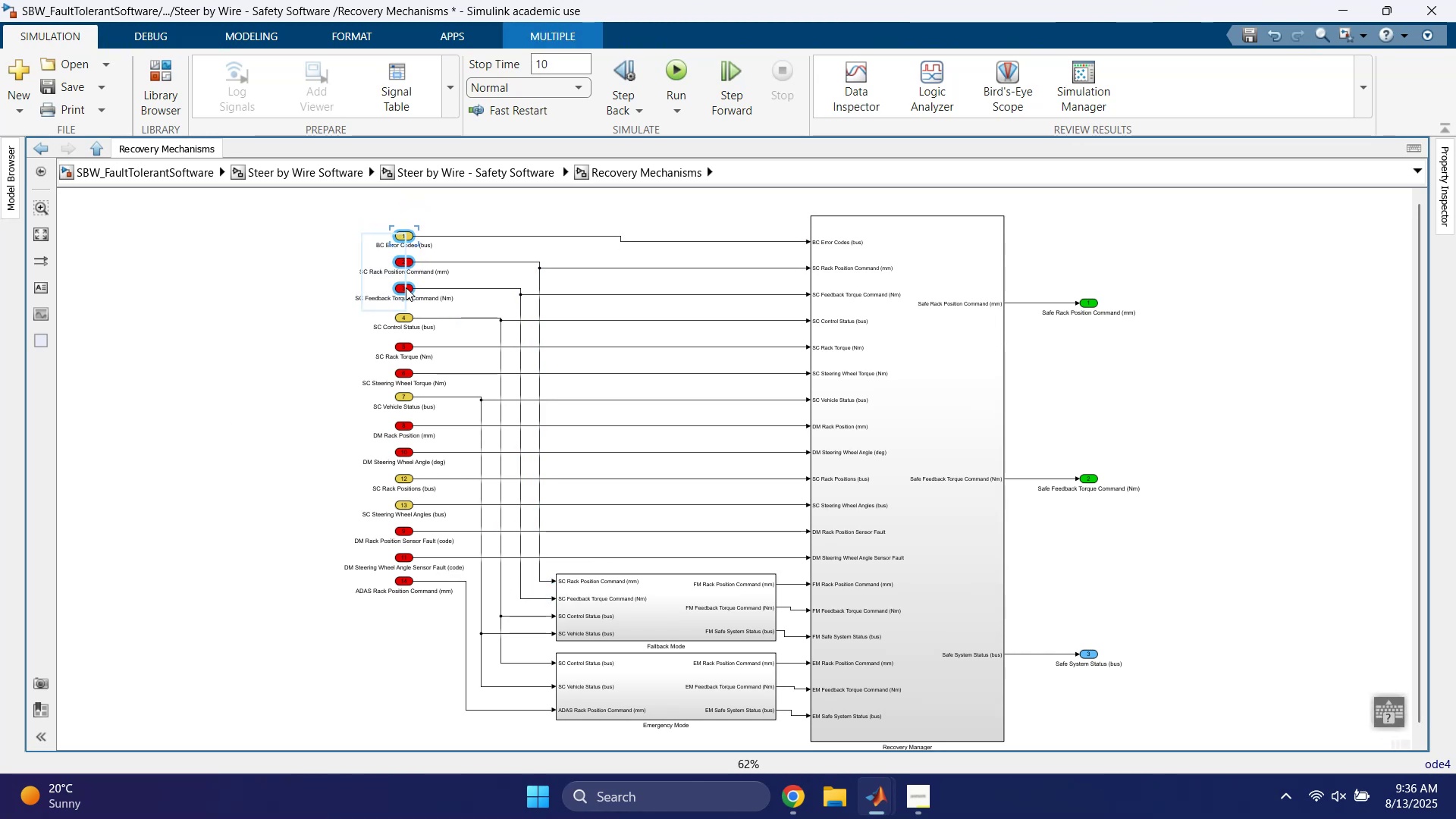 
key(ArrowDown)
 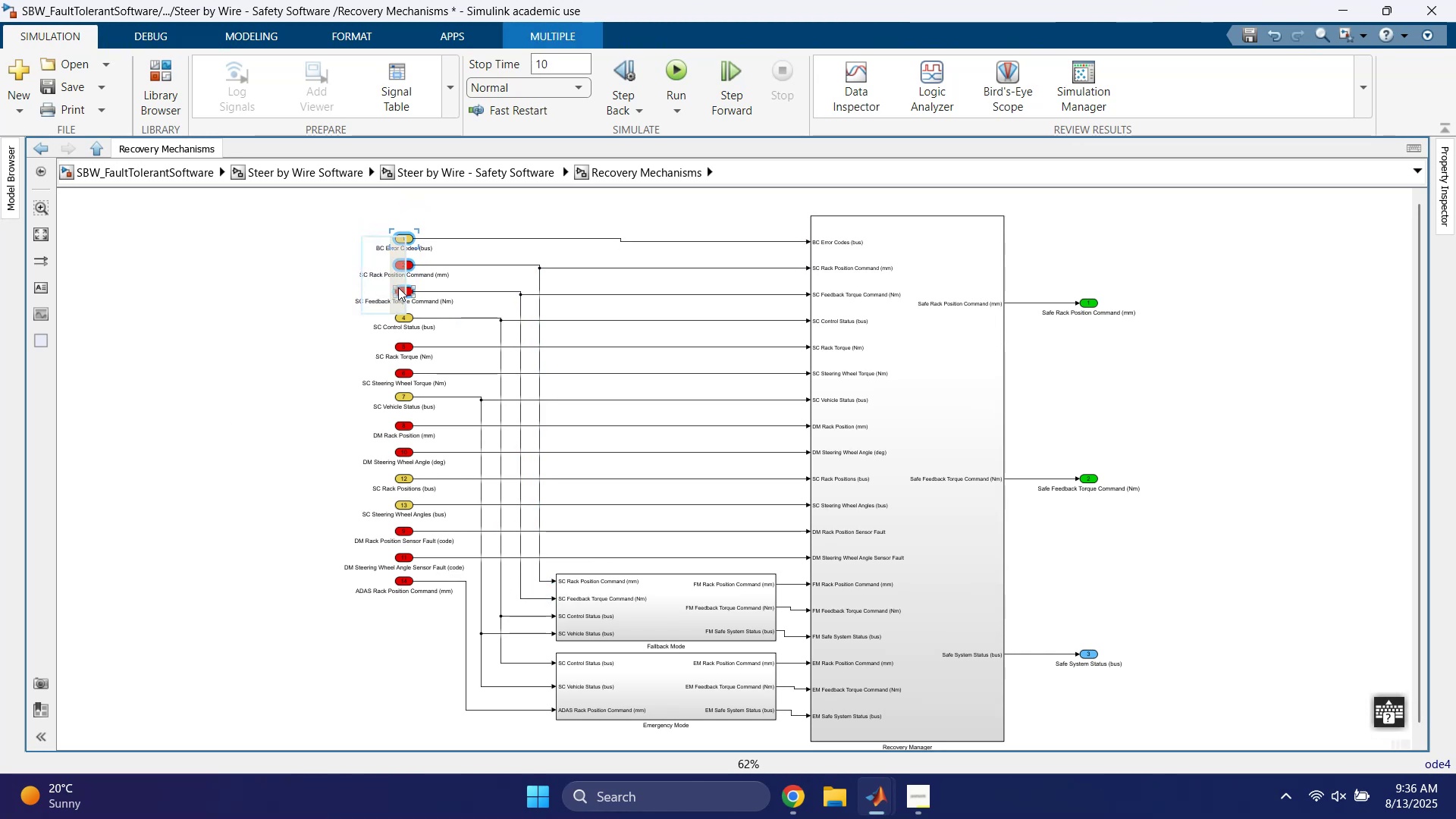 
key(ArrowDown)
 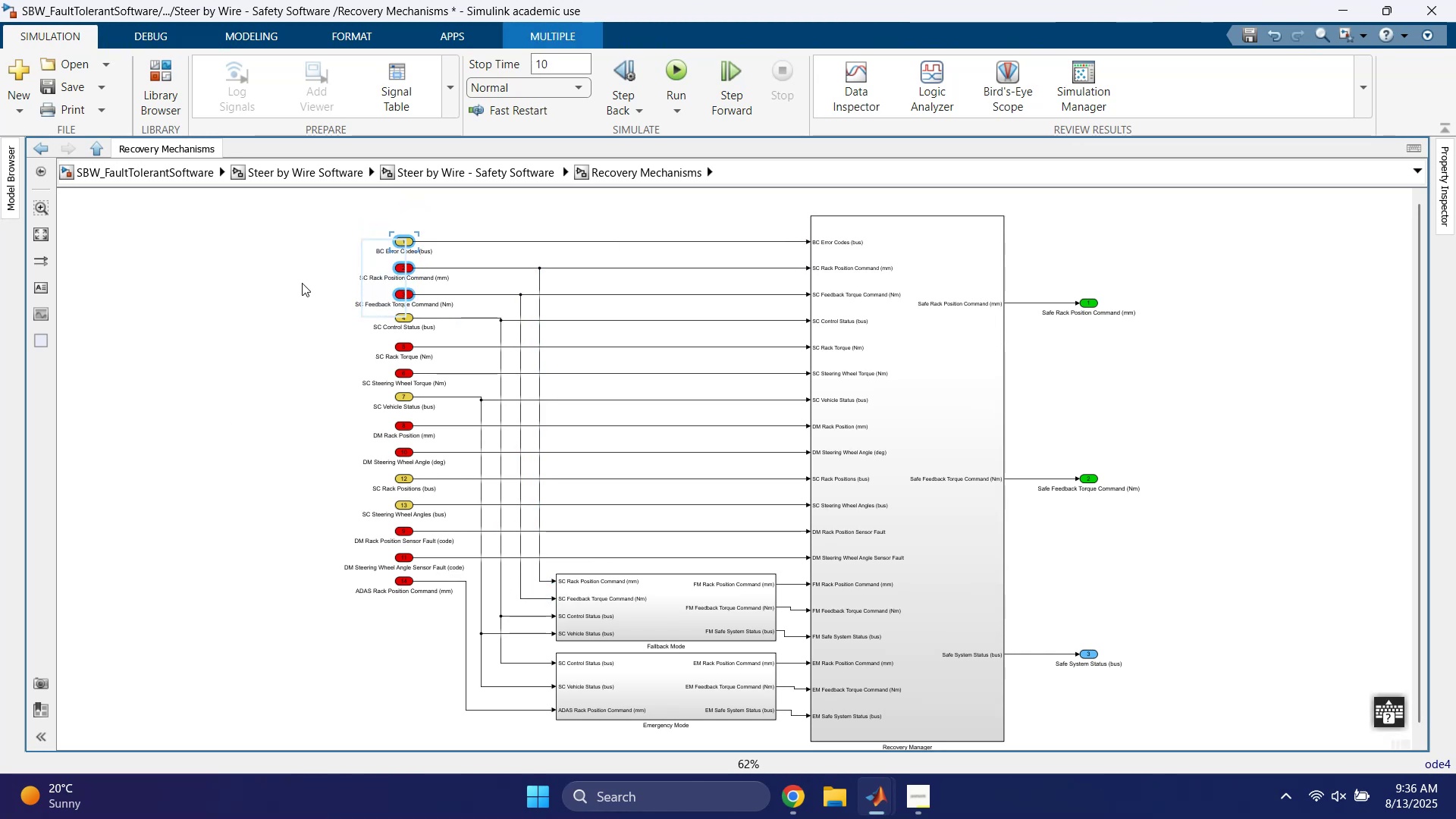 
left_click([286, 283])
 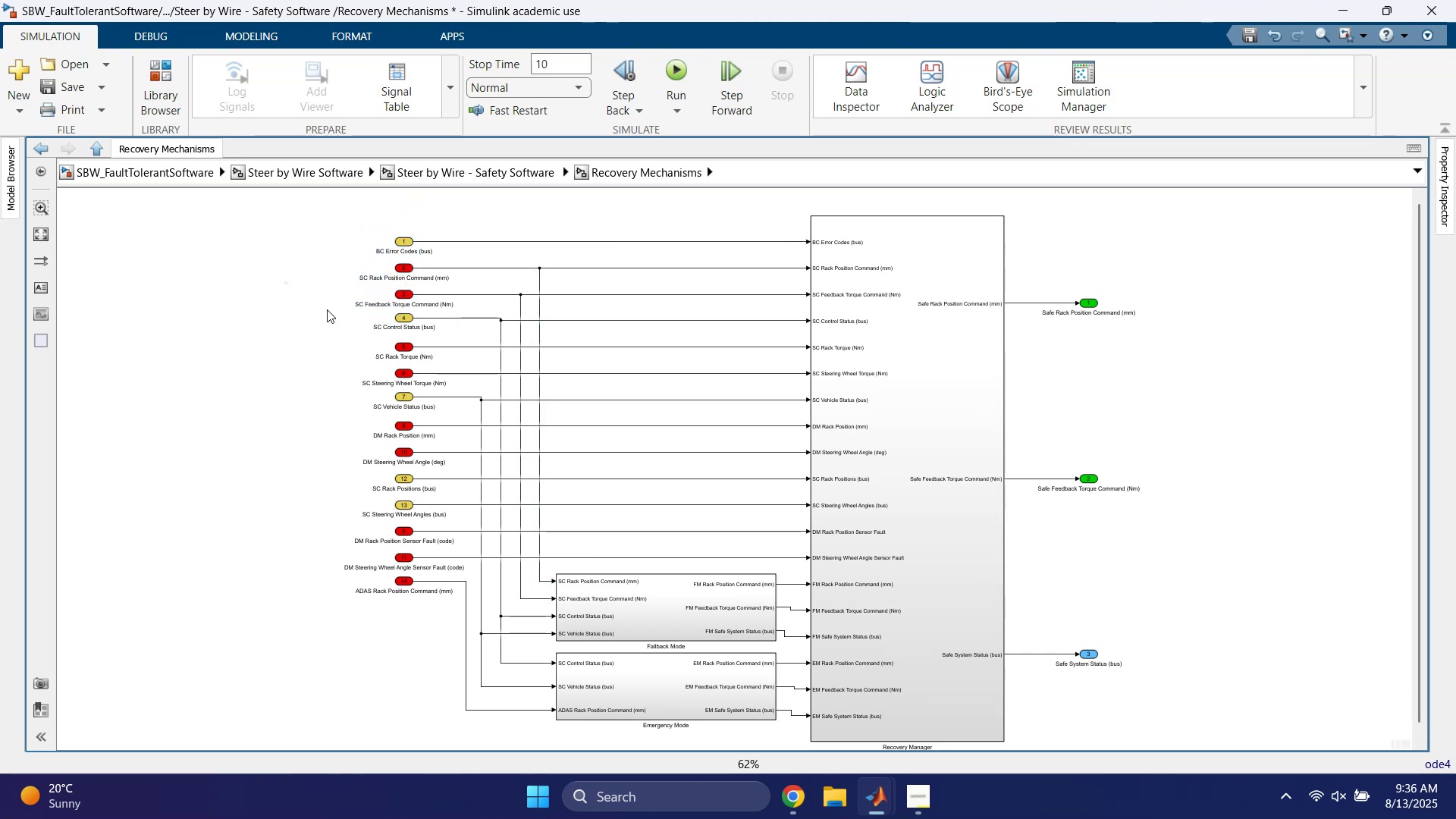 
scroll: coordinate [361, 334], scroll_direction: up, amount: 2.0
 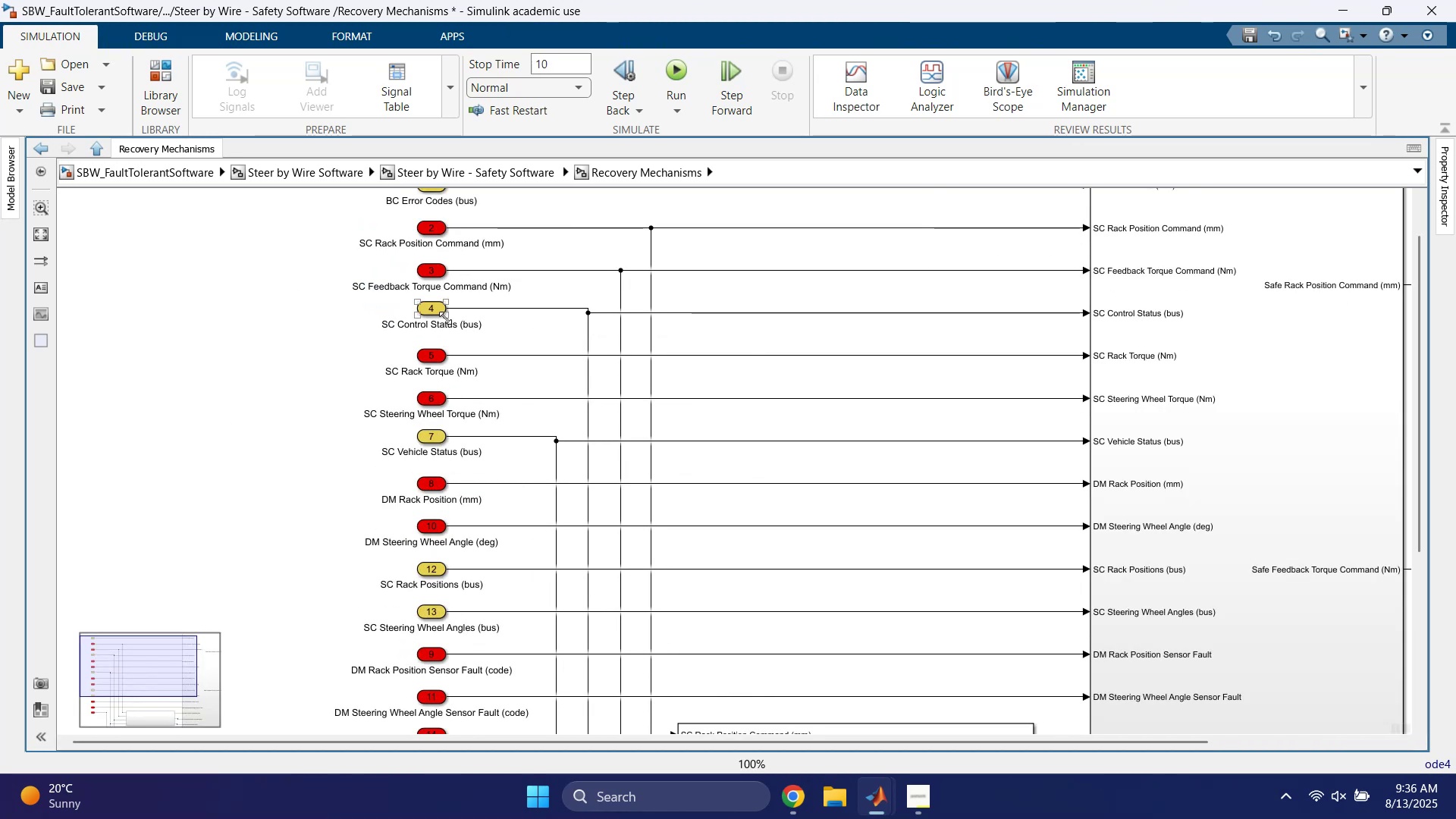 
left_click([430, 309])
 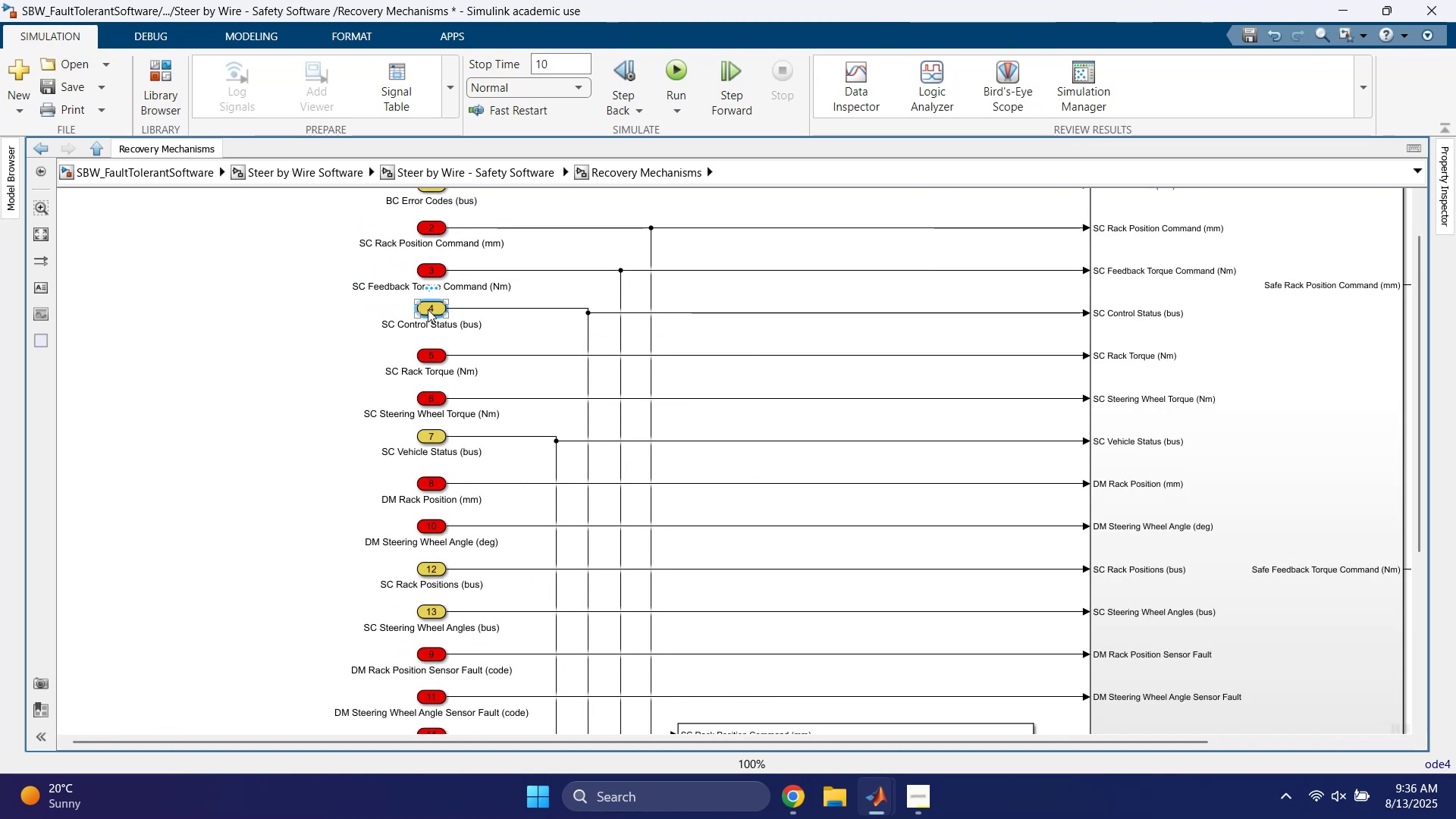 
key(ArrowDown)
 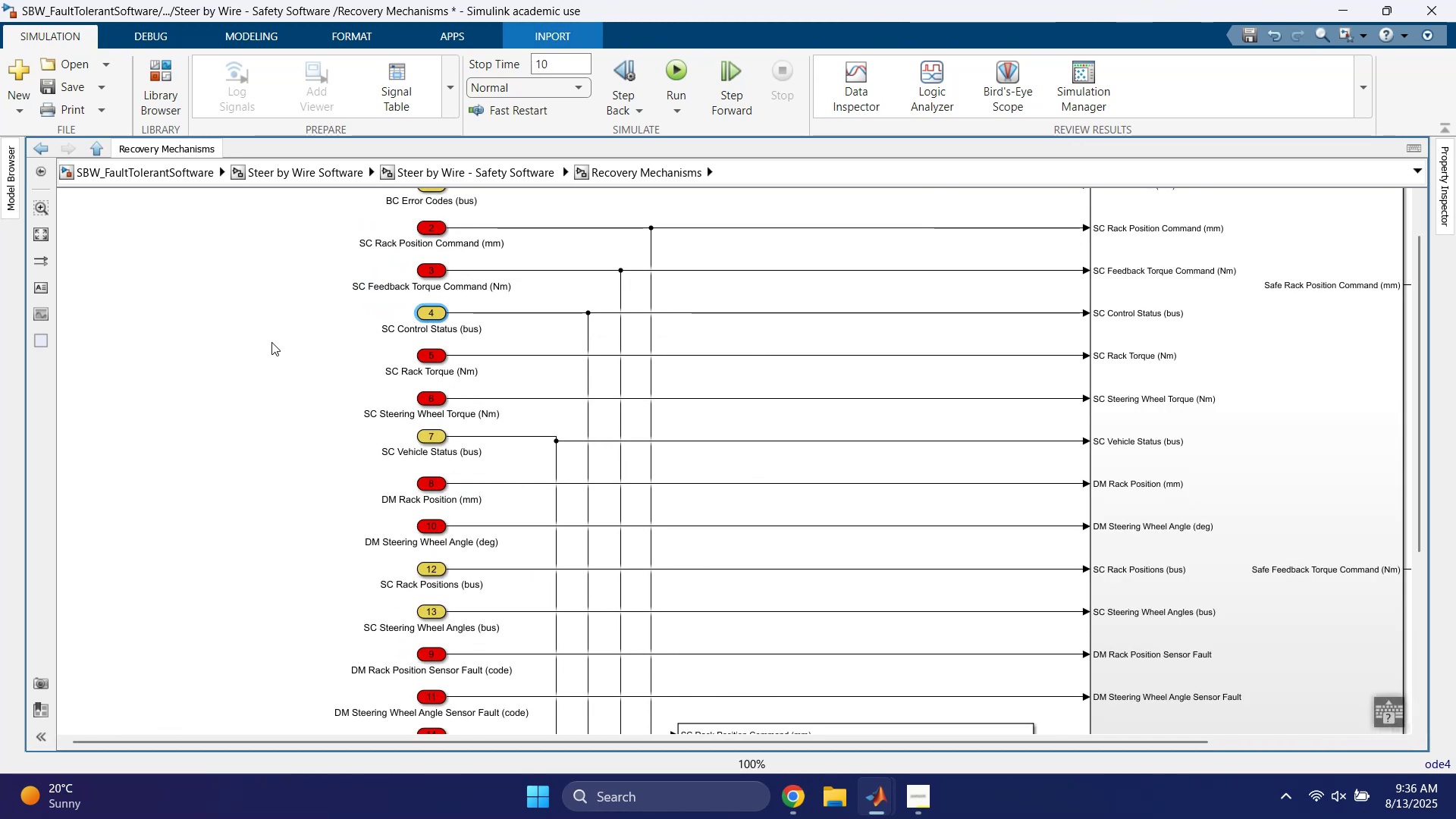 
left_click([262, 346])
 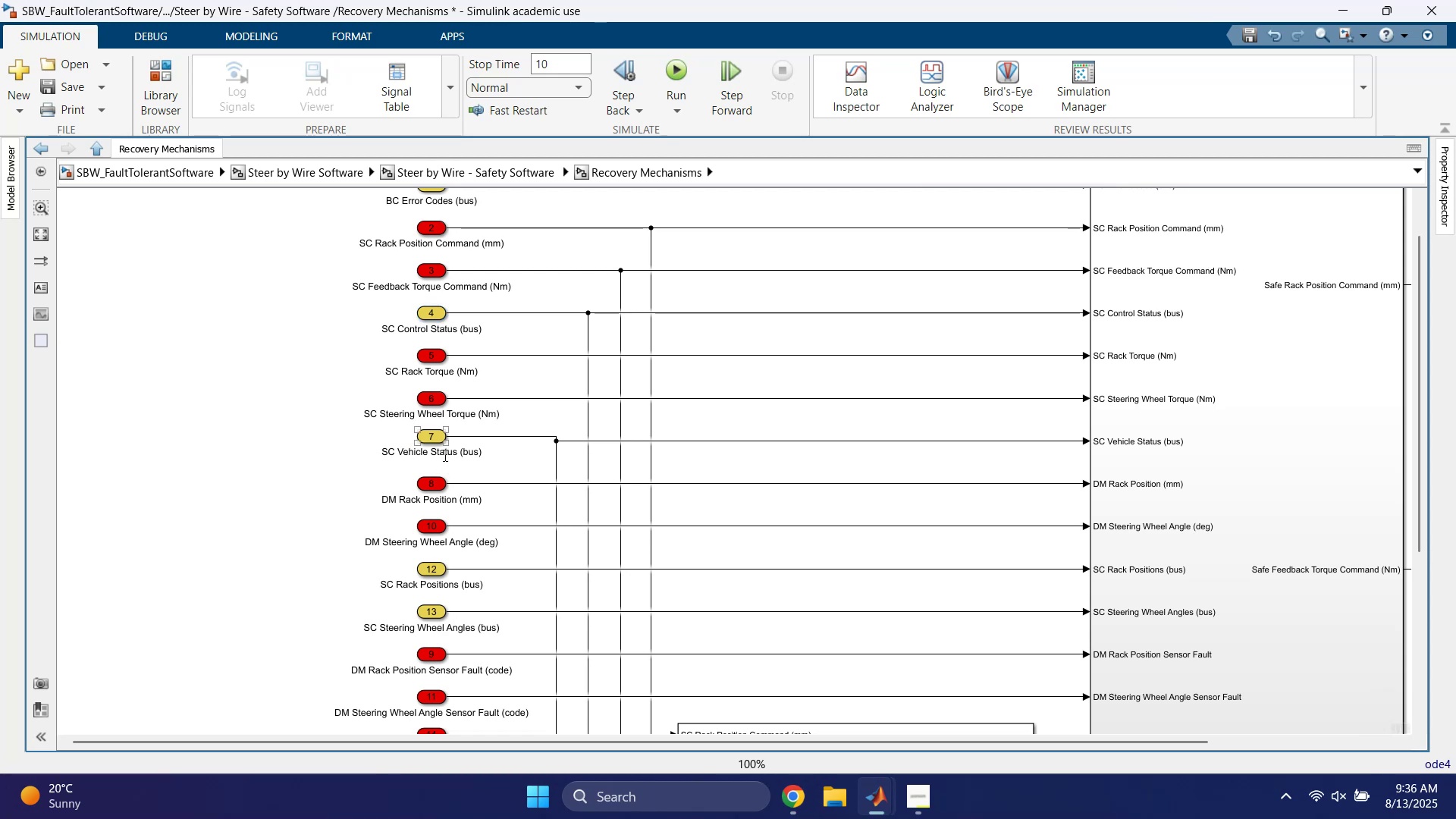 
left_click([430, 438])
 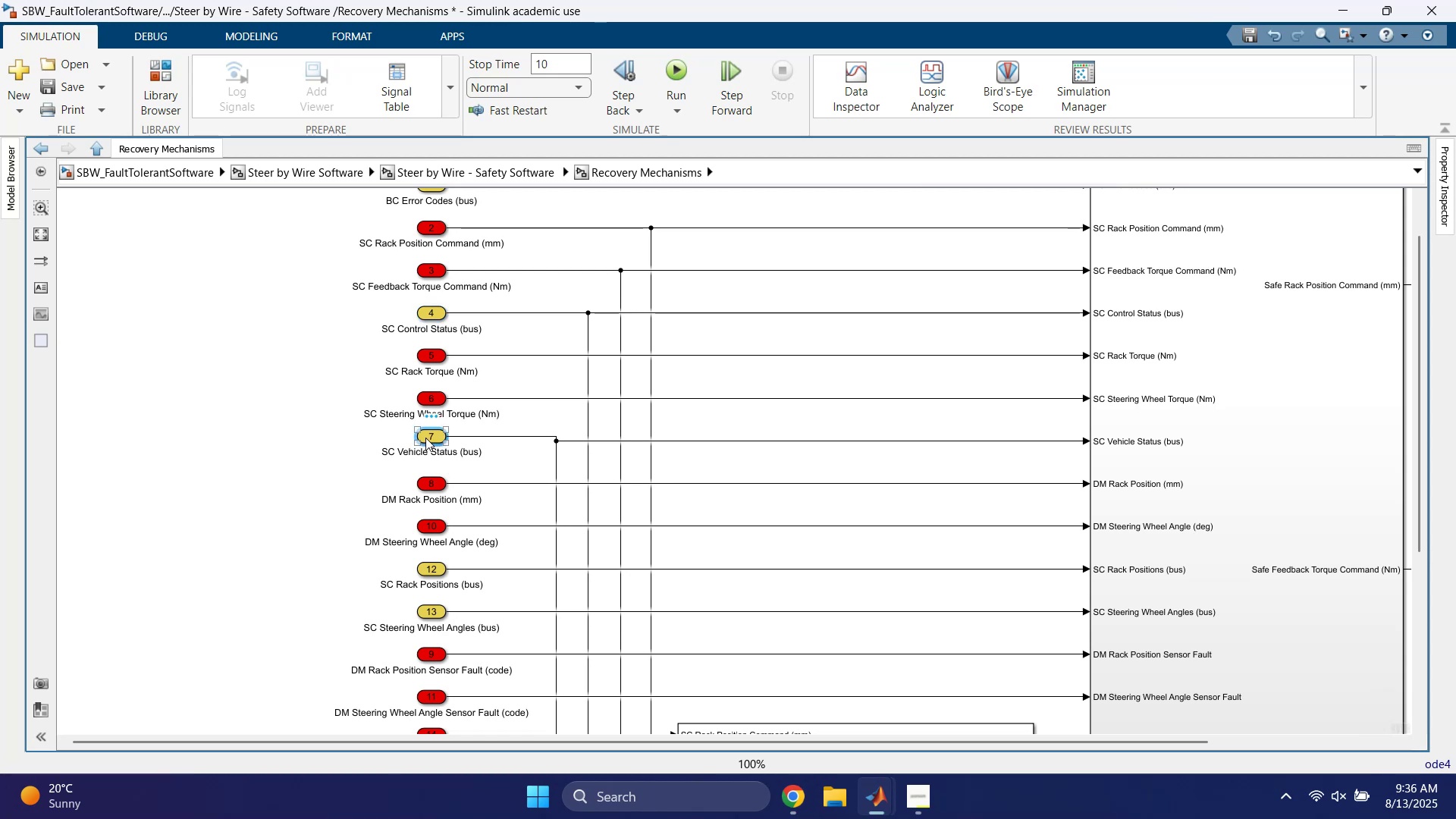 
key(ArrowDown)
 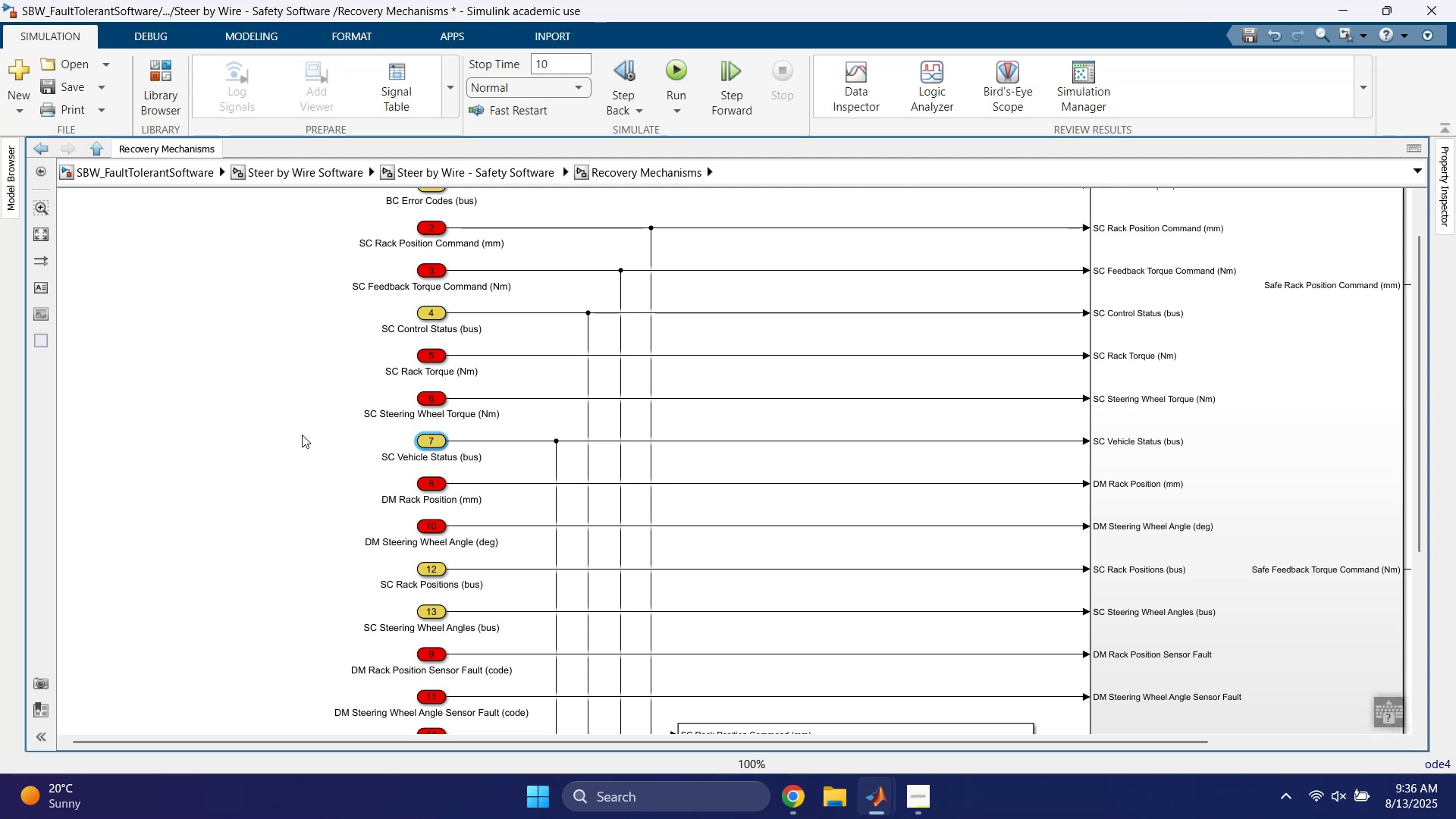 
left_click([302, 435])
 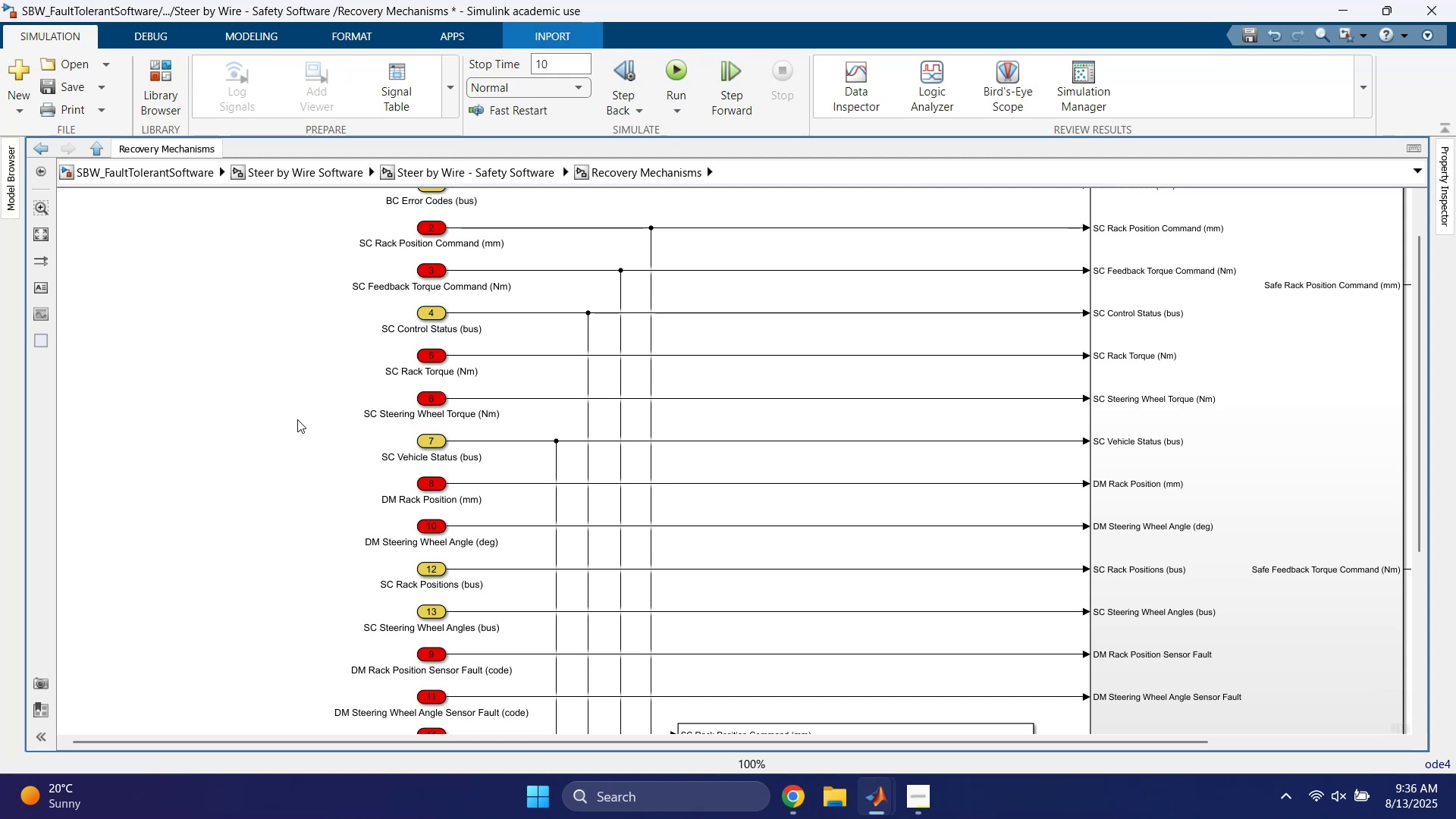 
scroll: coordinate [286, 381], scroll_direction: down, amount: 1.0
 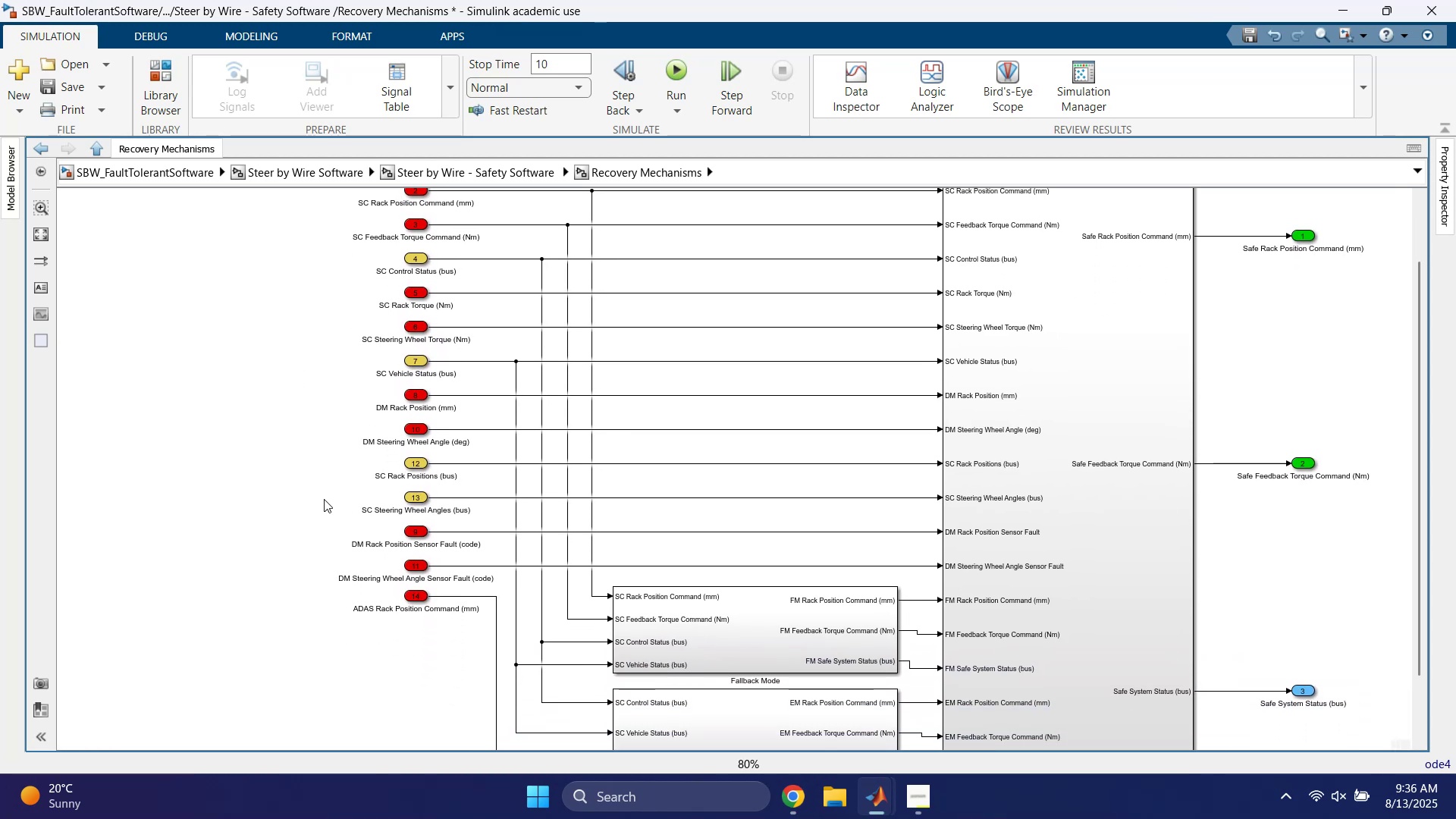 
wait(6.57)
 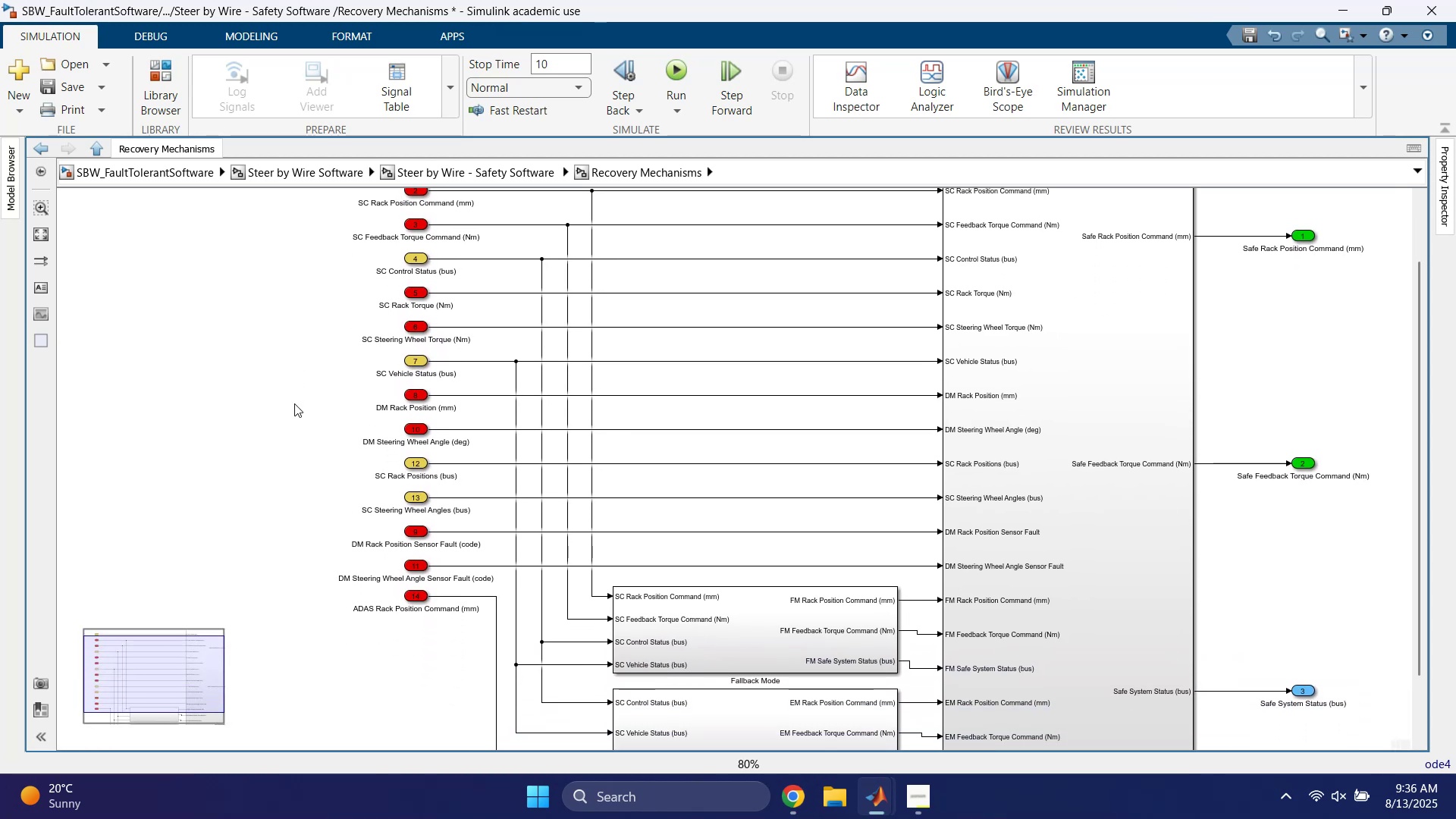 
left_click([799, 571])
 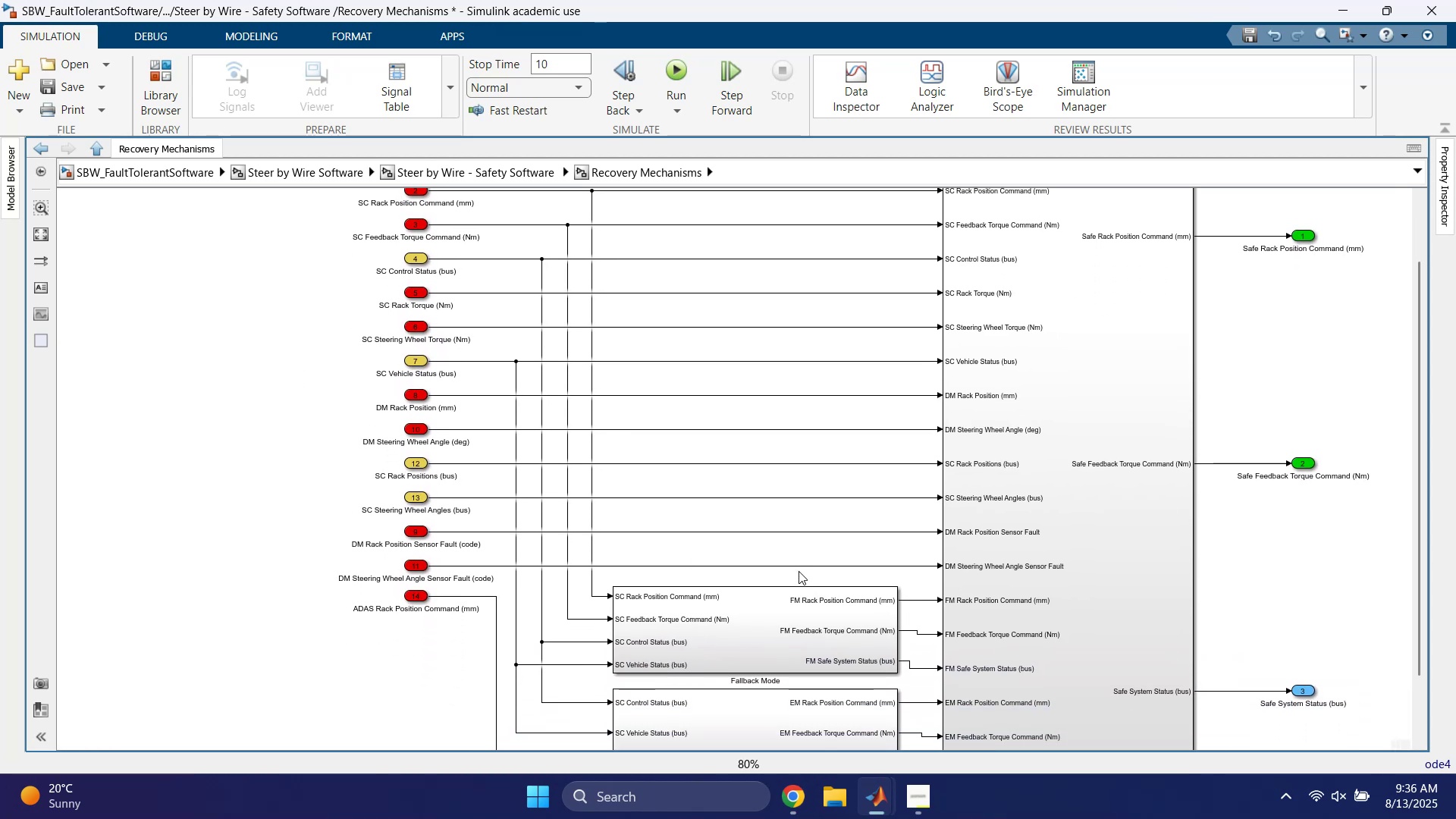 
key(Space)
 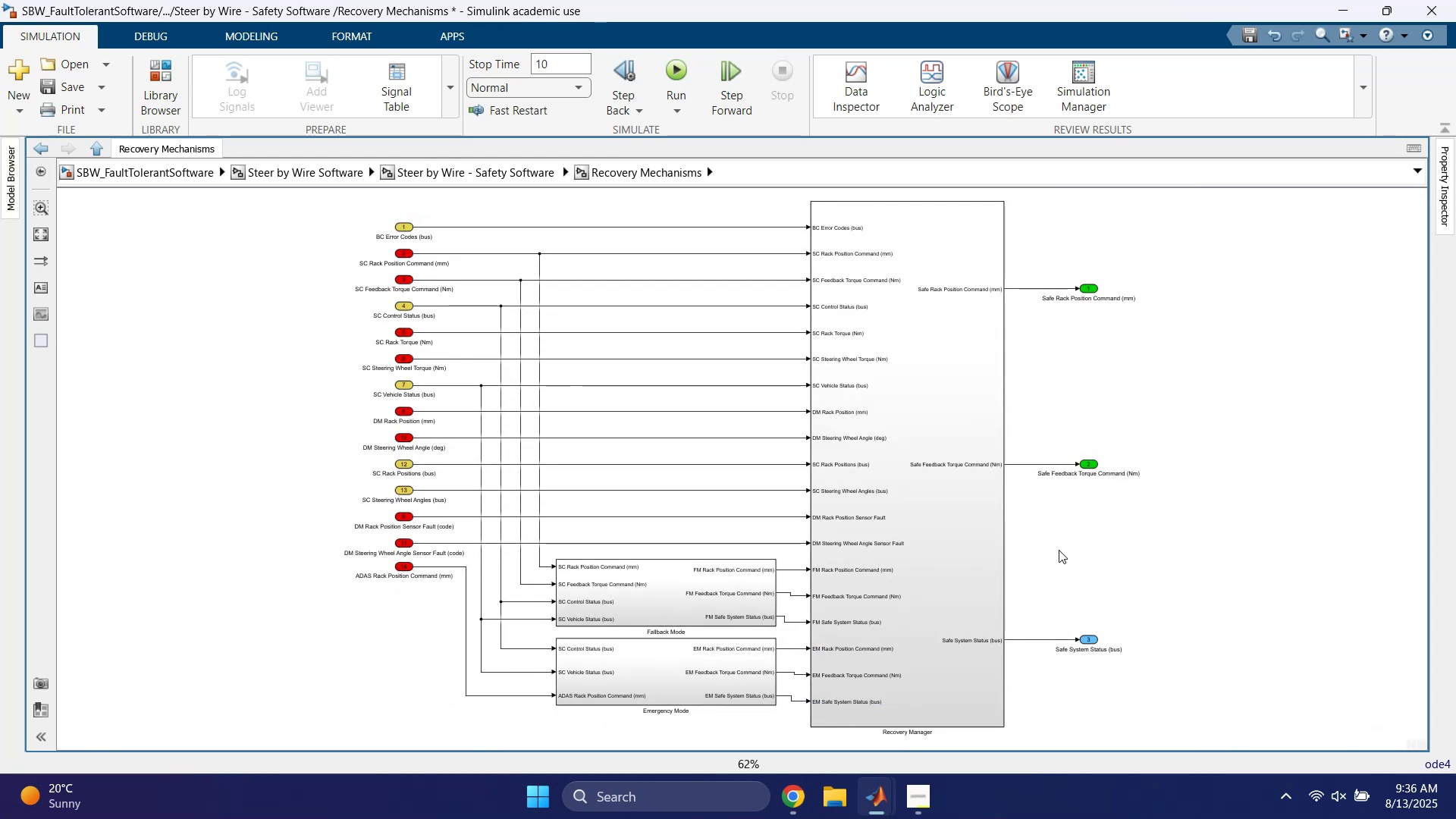 
left_click([1133, 557])
 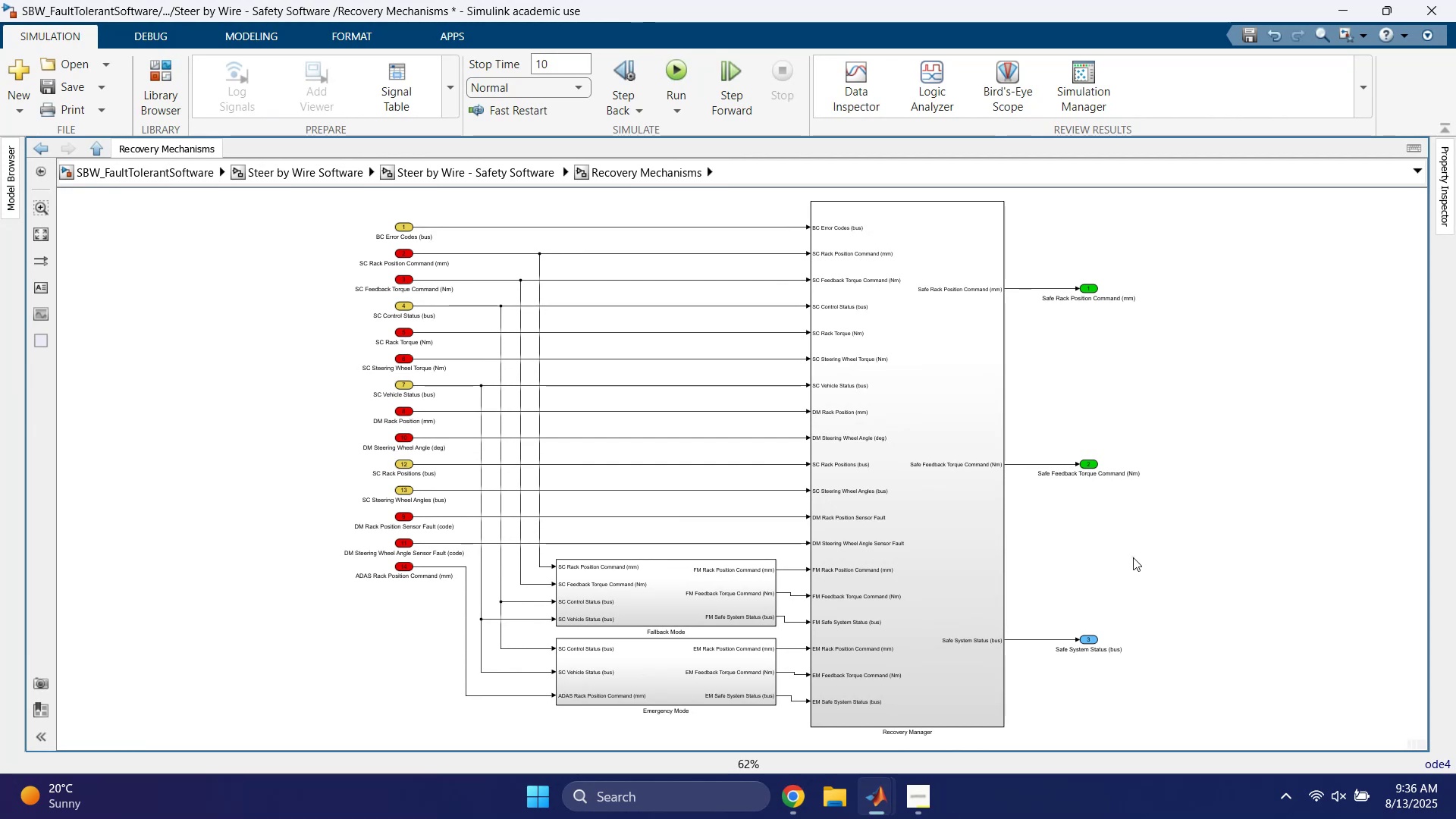 
key(Space)
 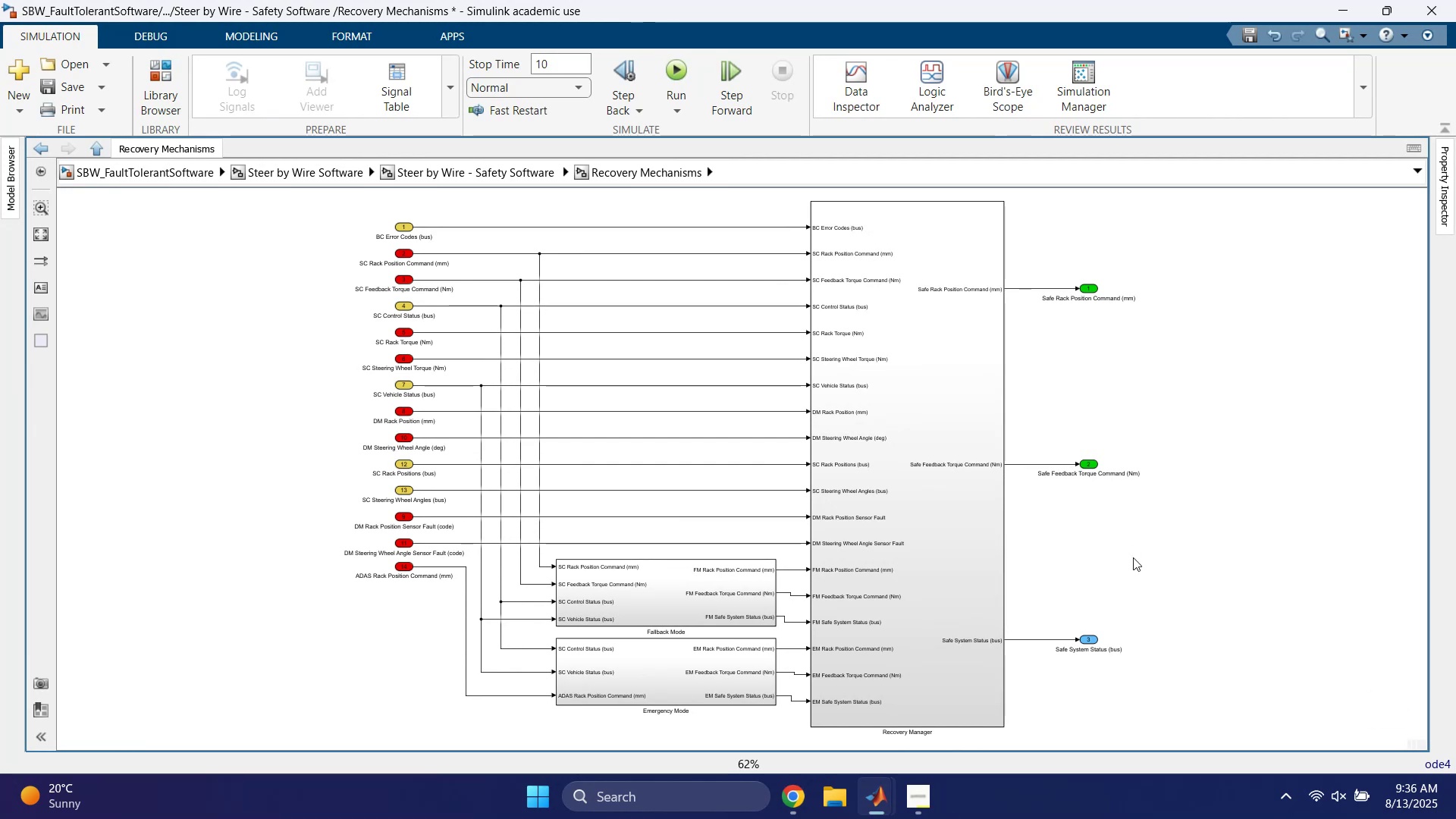 
key(Control+ControlLeft)
 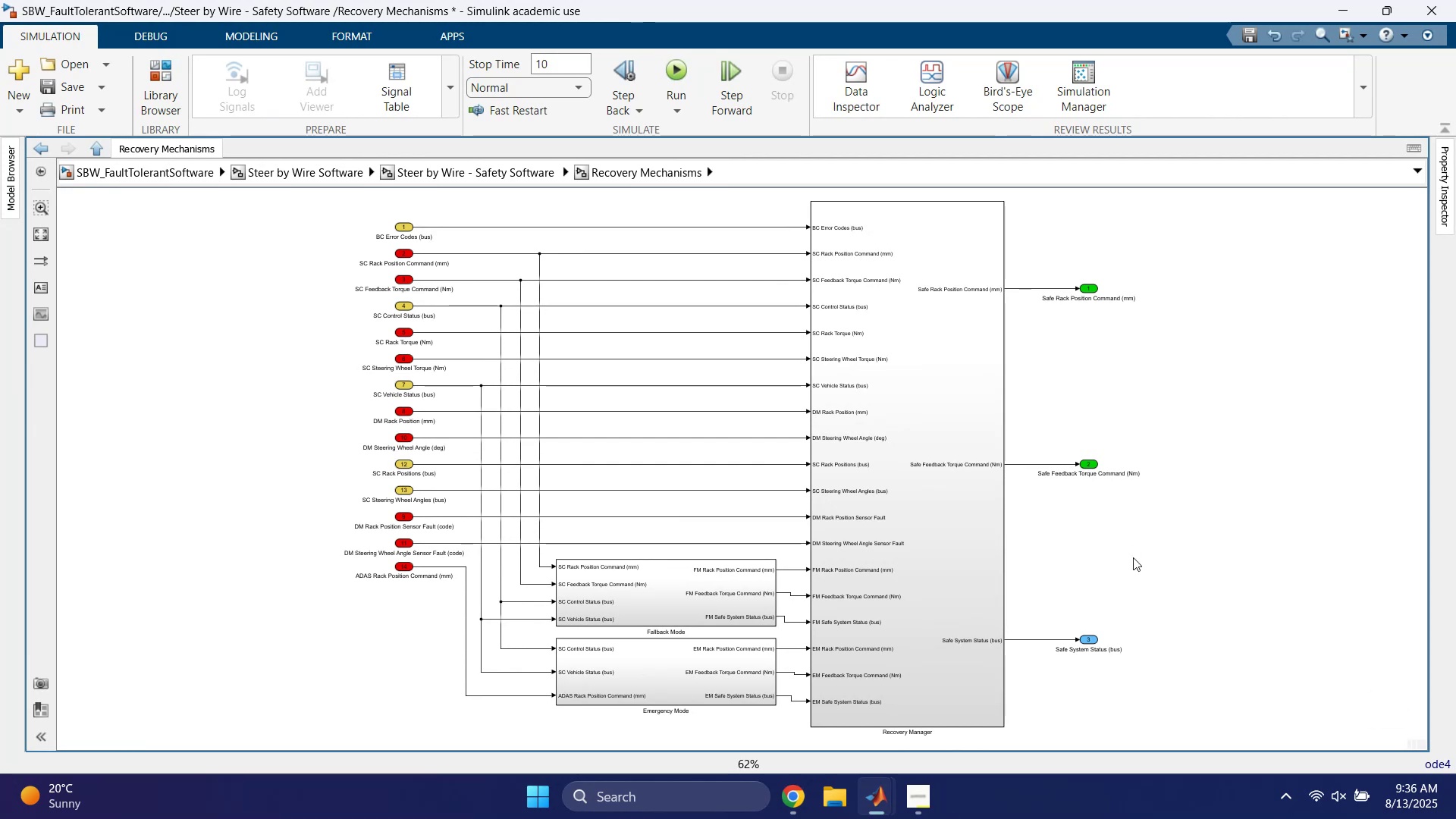 
key(Control+S)
 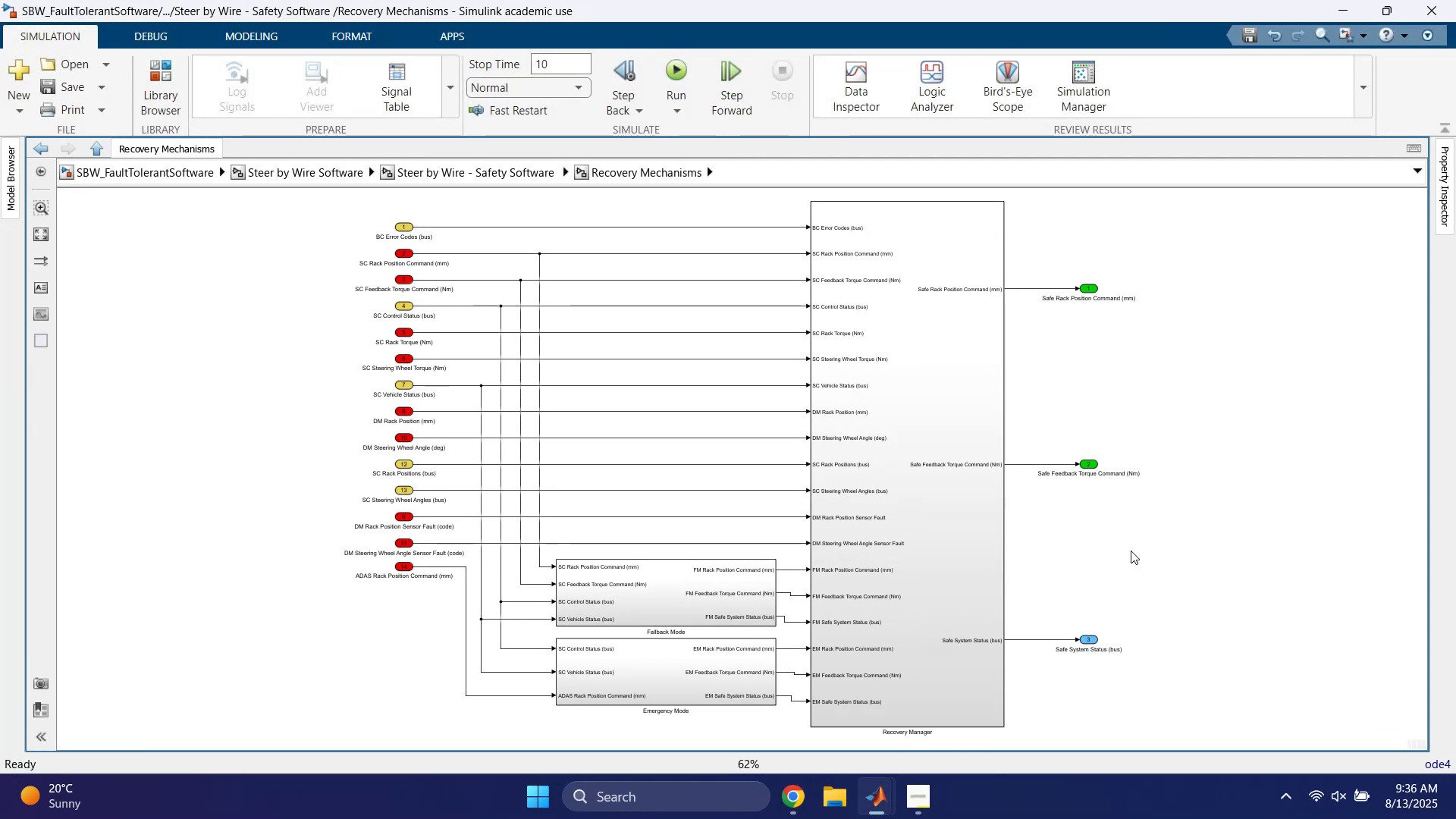 
left_click_drag(start_coordinate=[1141, 246], to_coordinate=[1084, 667])
 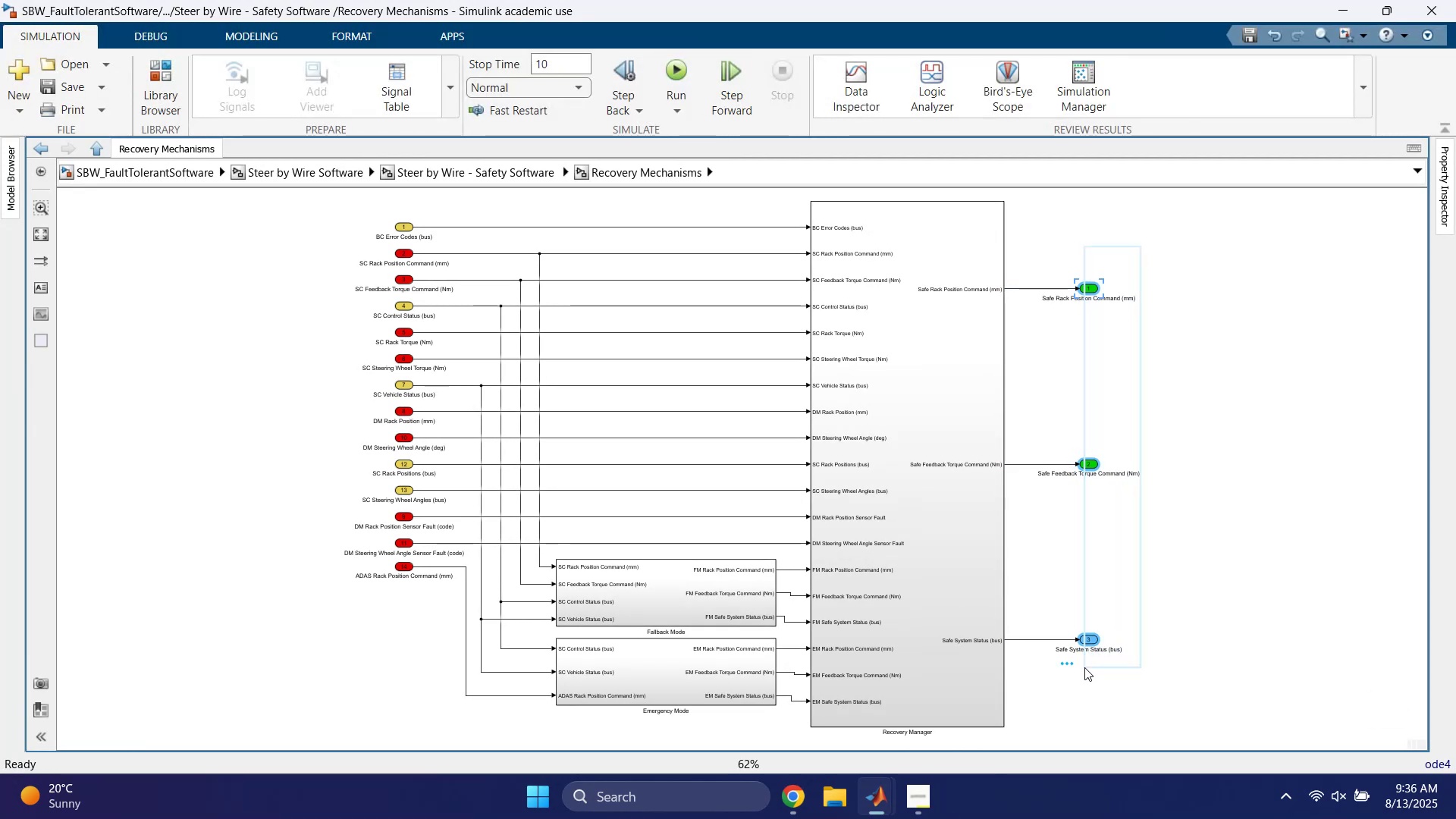 
hold_key(key=ArrowLeft, duration=0.77)
 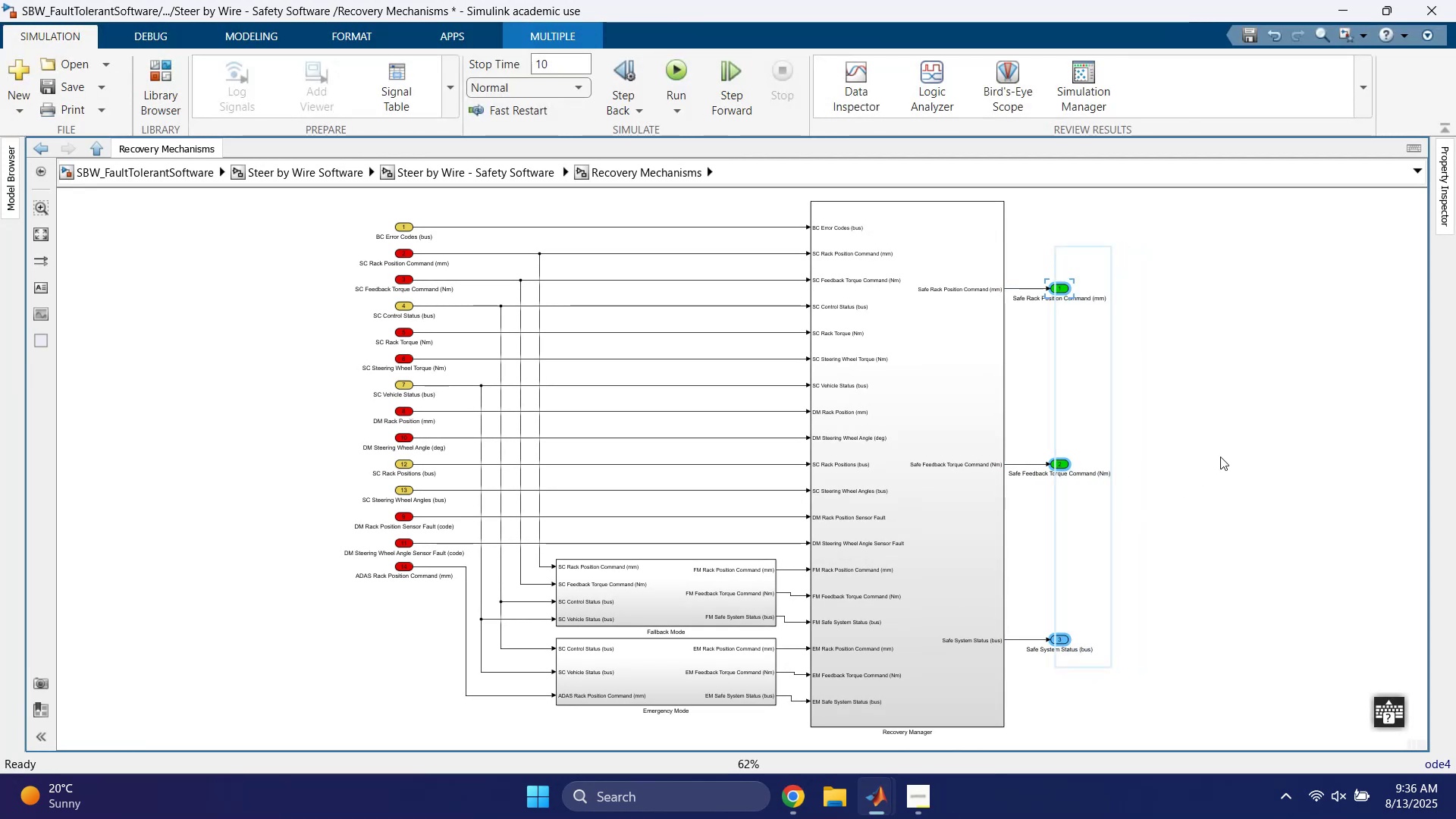 
key(ArrowRight)
 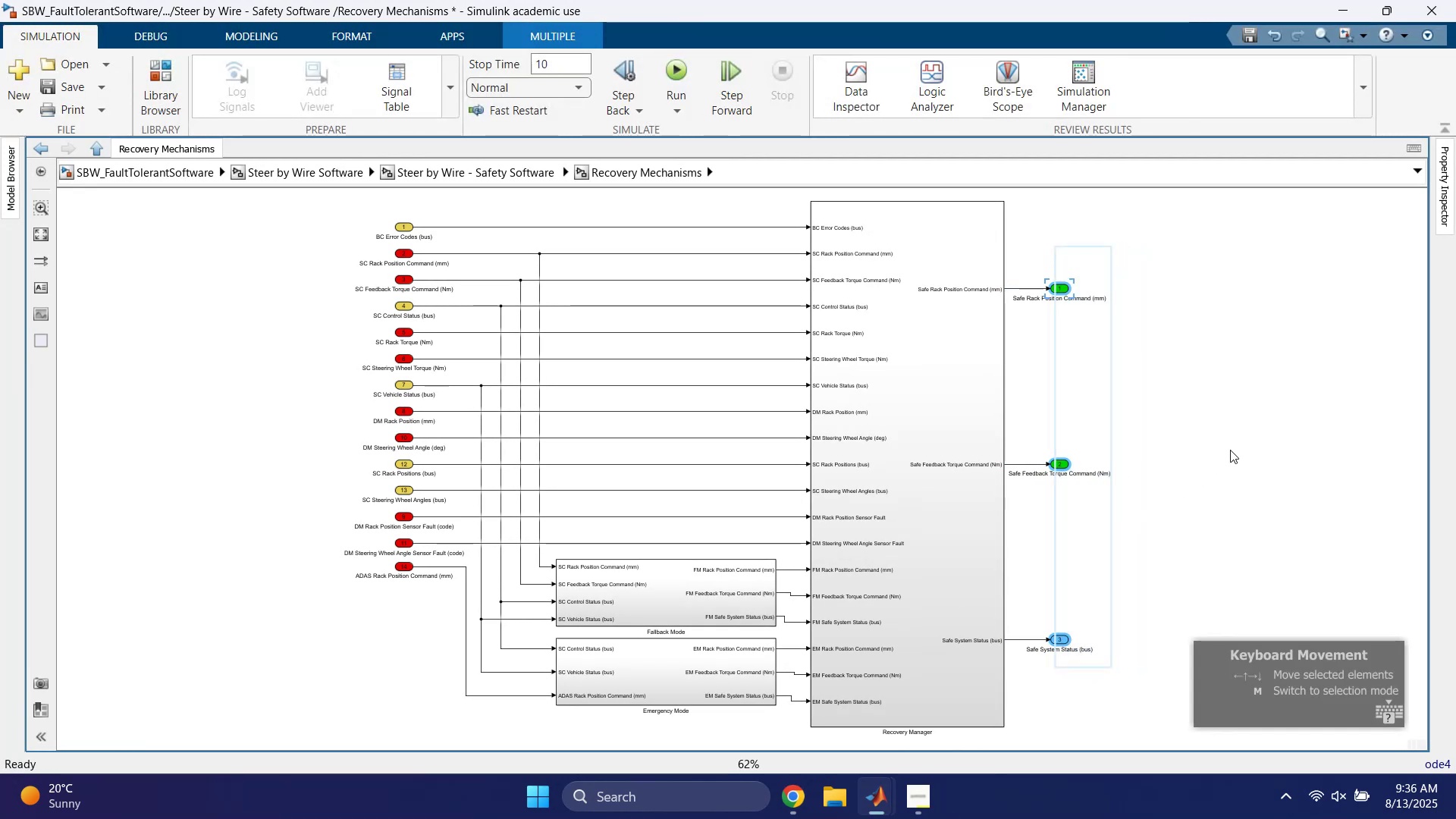 
key(ArrowRight)
 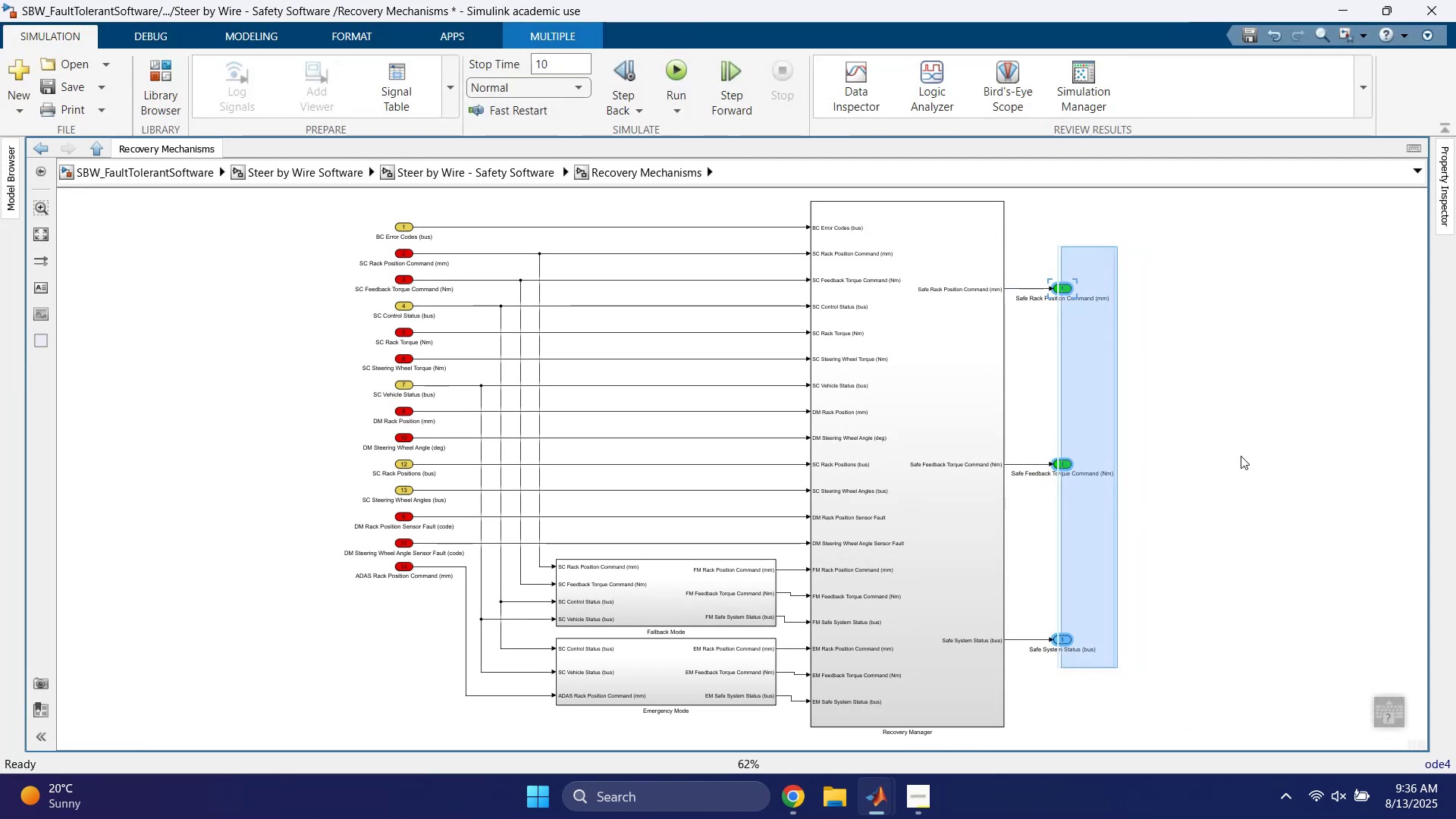 
key(ArrowRight)
 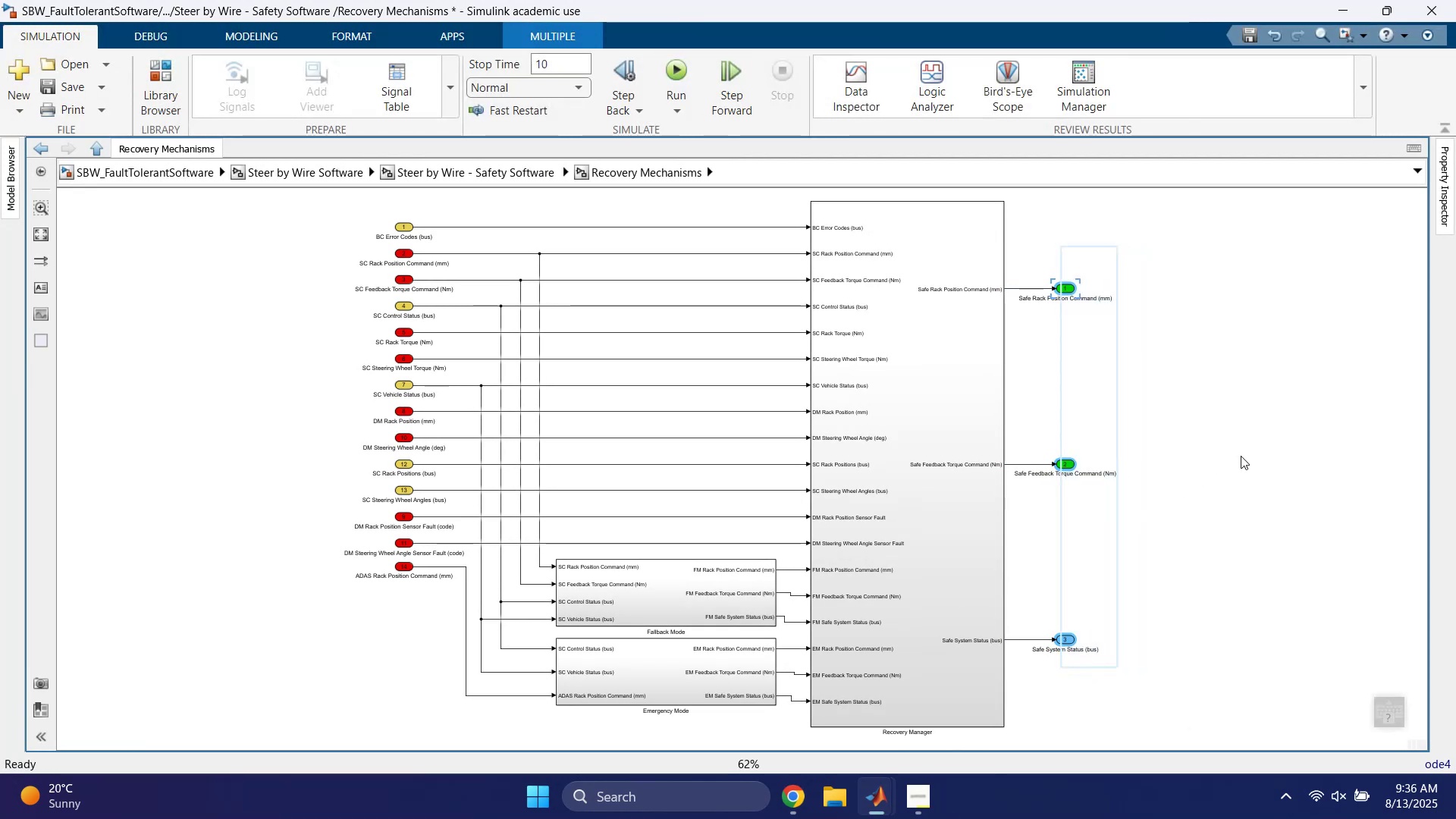 
key(ArrowRight)
 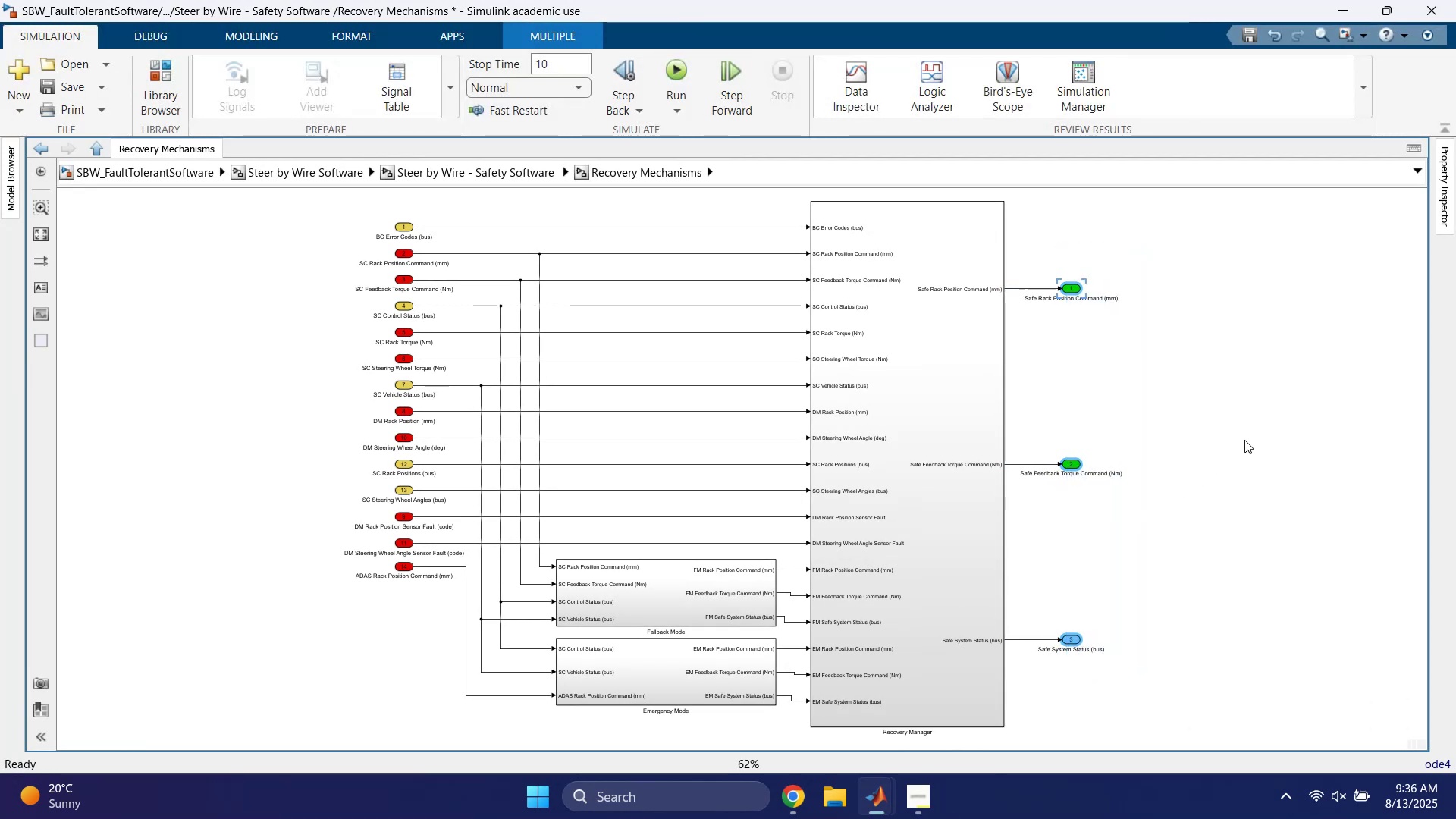 
left_click([1247, 438])
 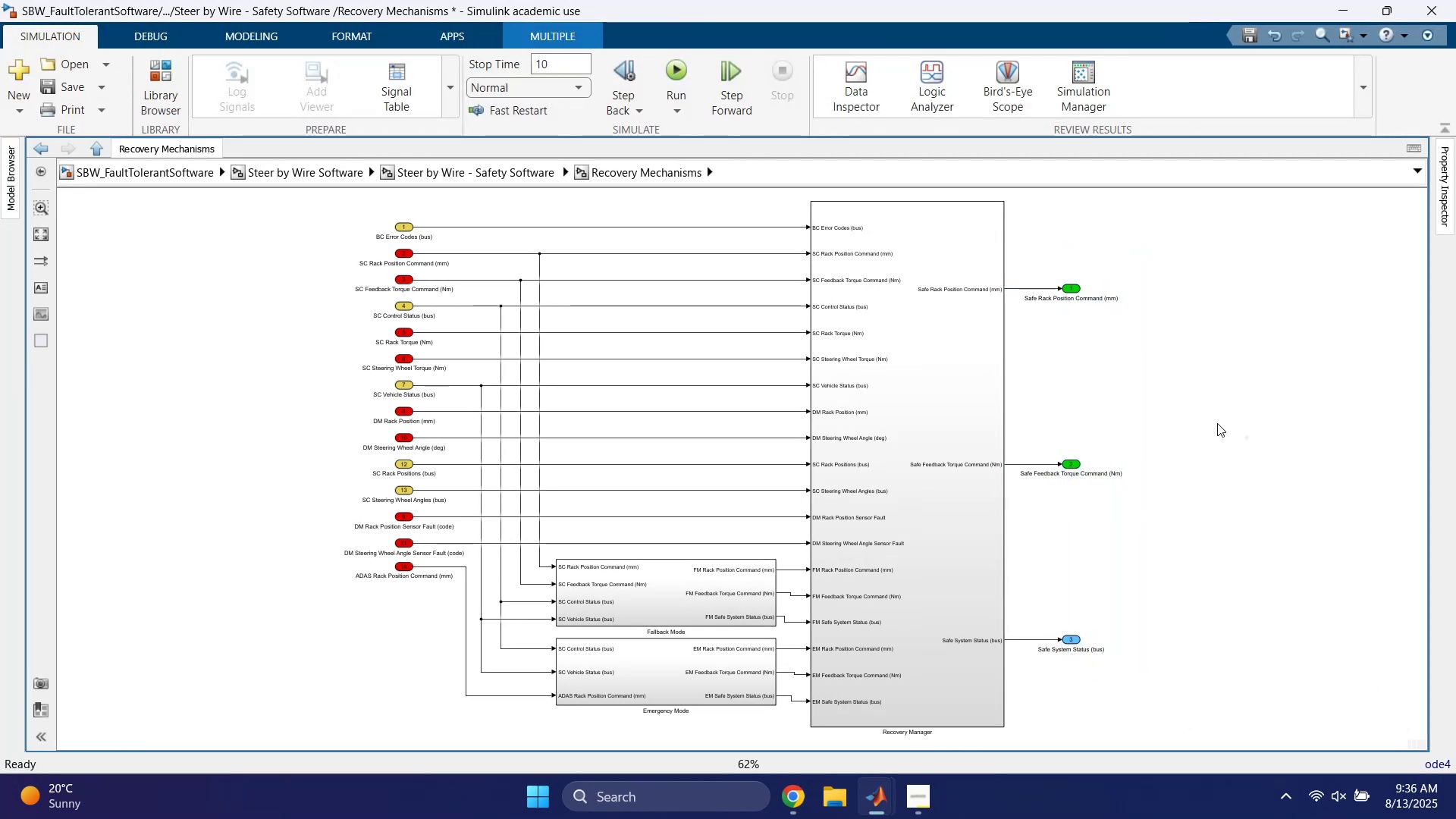 
key(Space)
 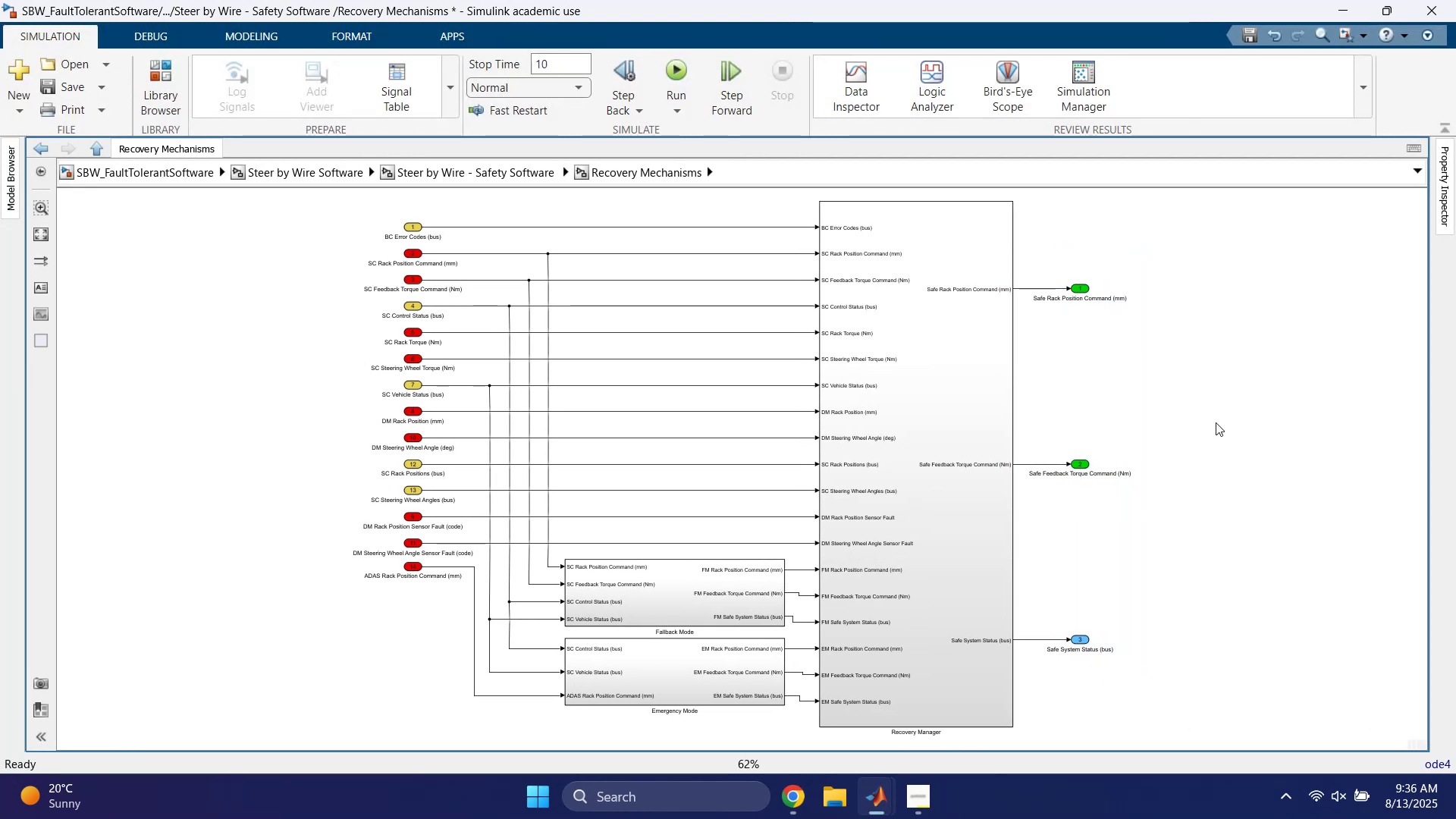 
key(Control+ControlLeft)
 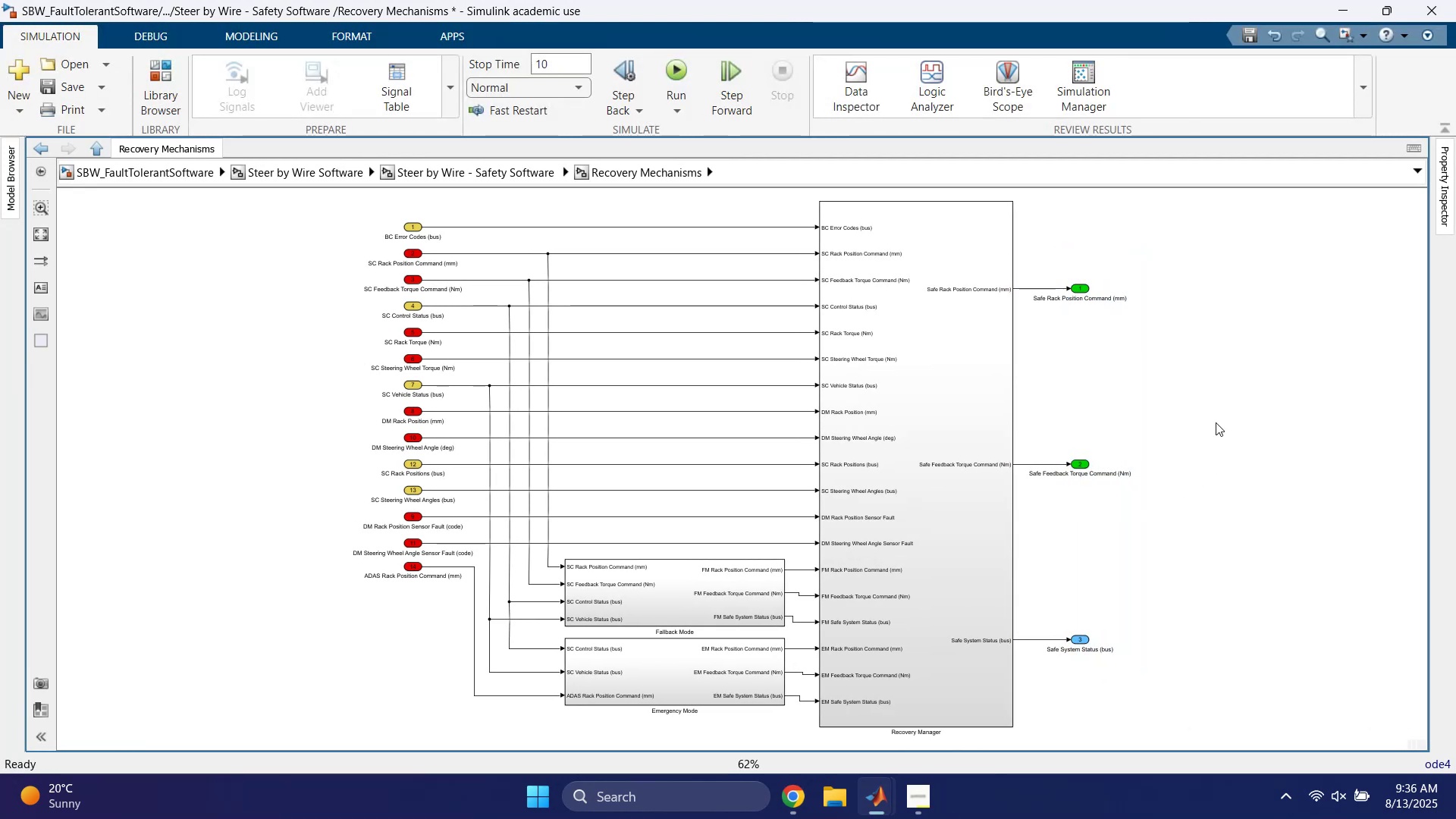 
key(Control+S)
 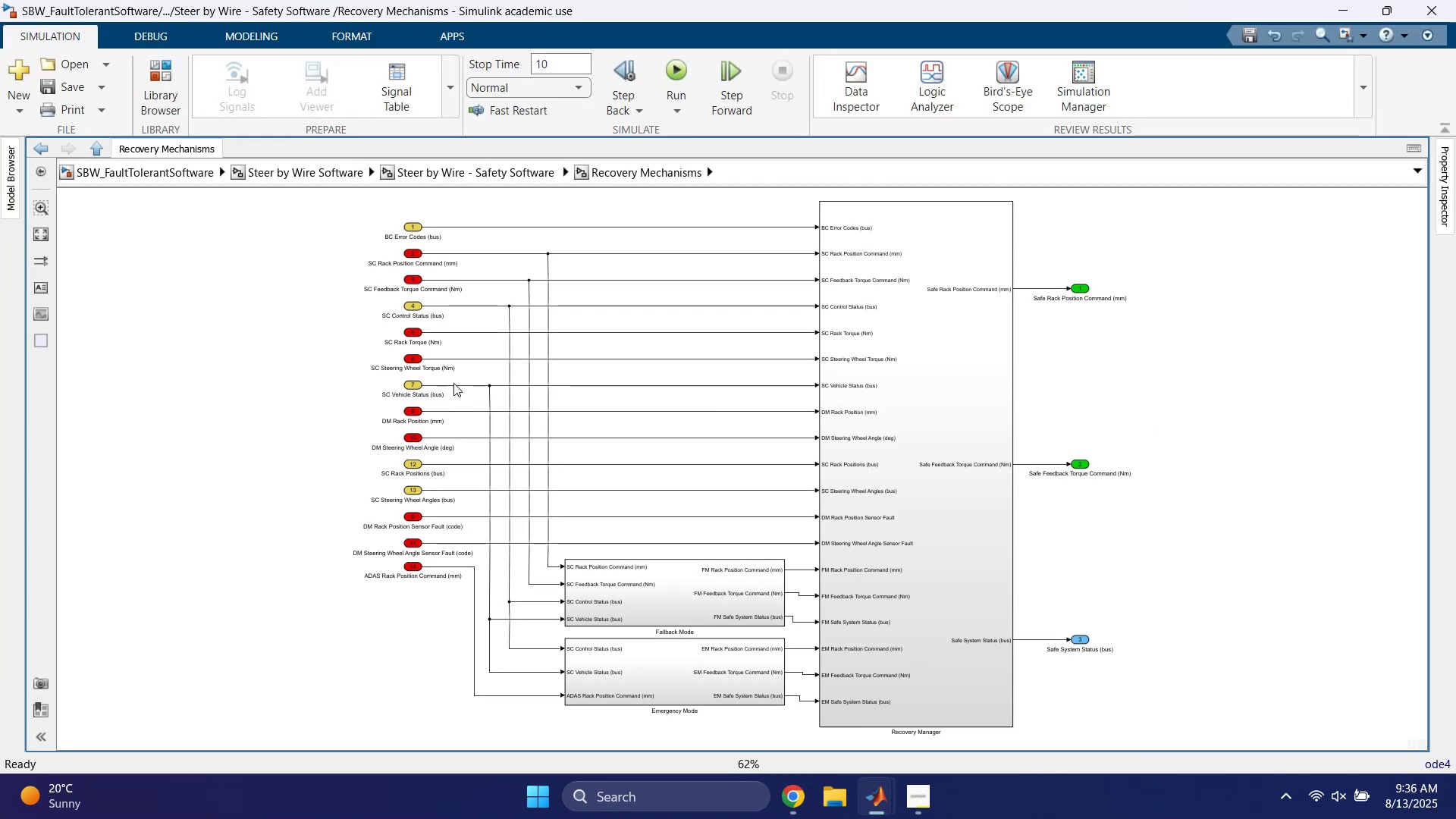 
scroll: coordinate [333, 370], scroll_direction: up, amount: 2.0
 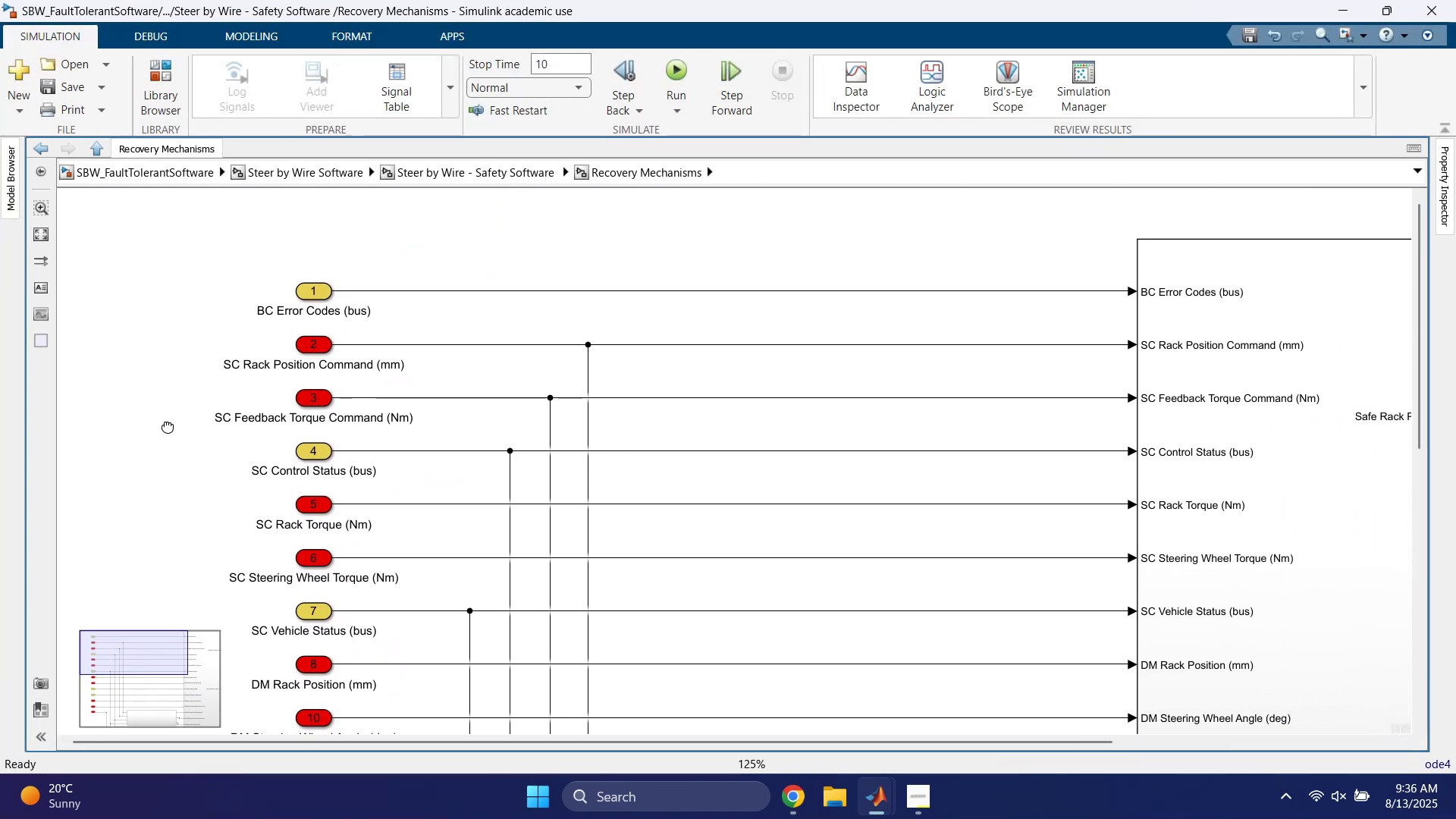 
key(Space)
 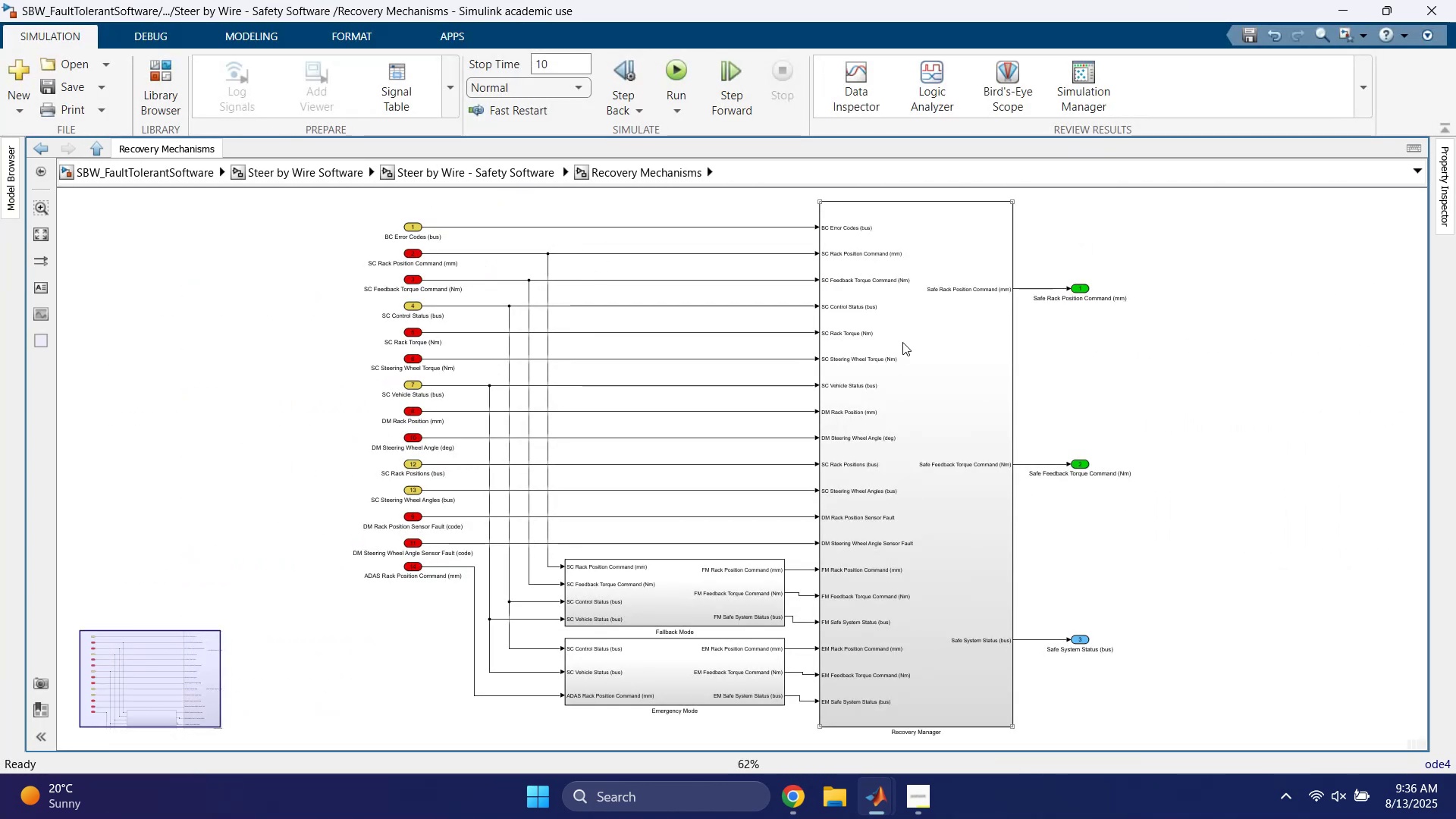 
double_click([949, 349])
 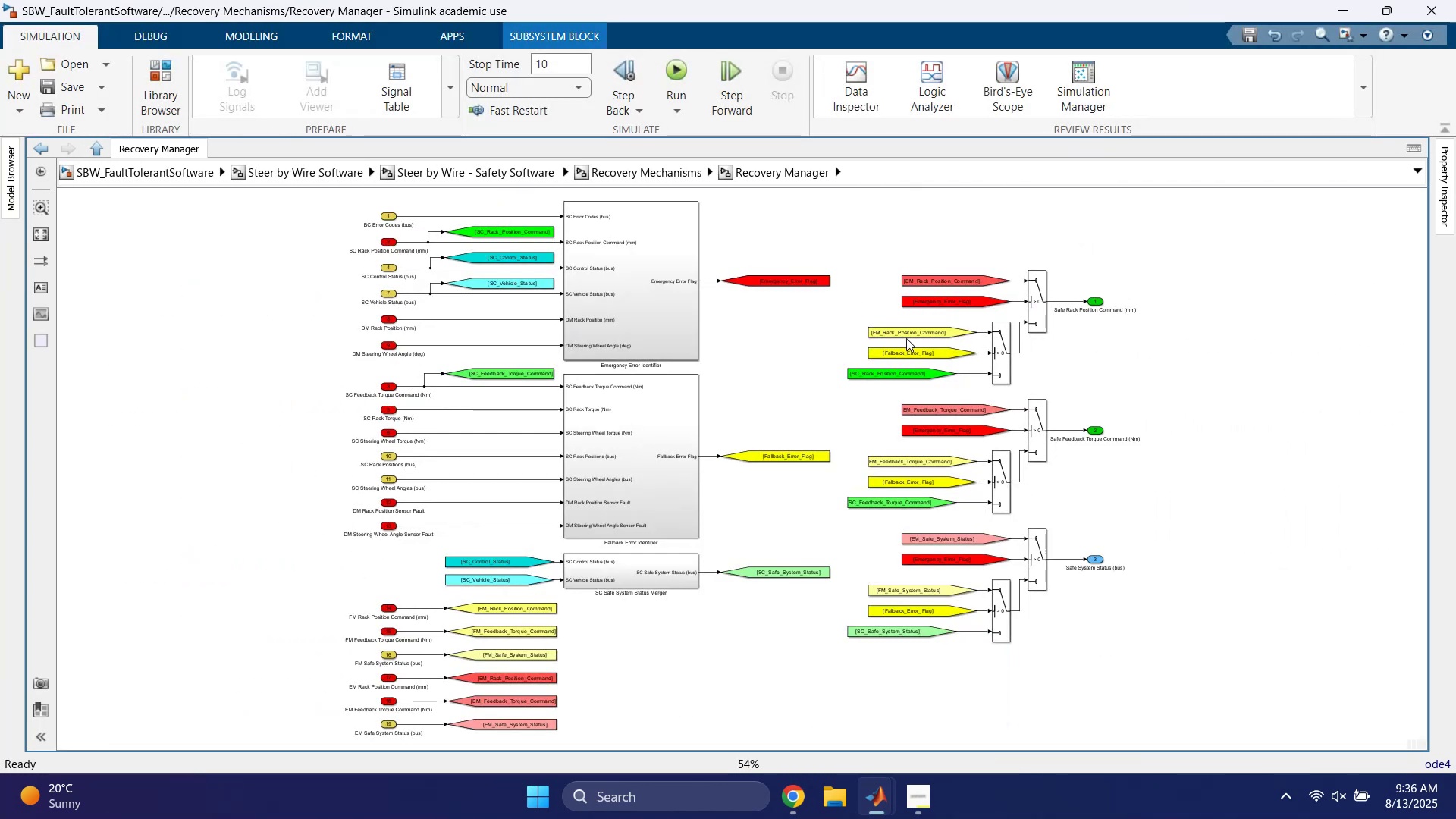 
left_click([809, 317])
 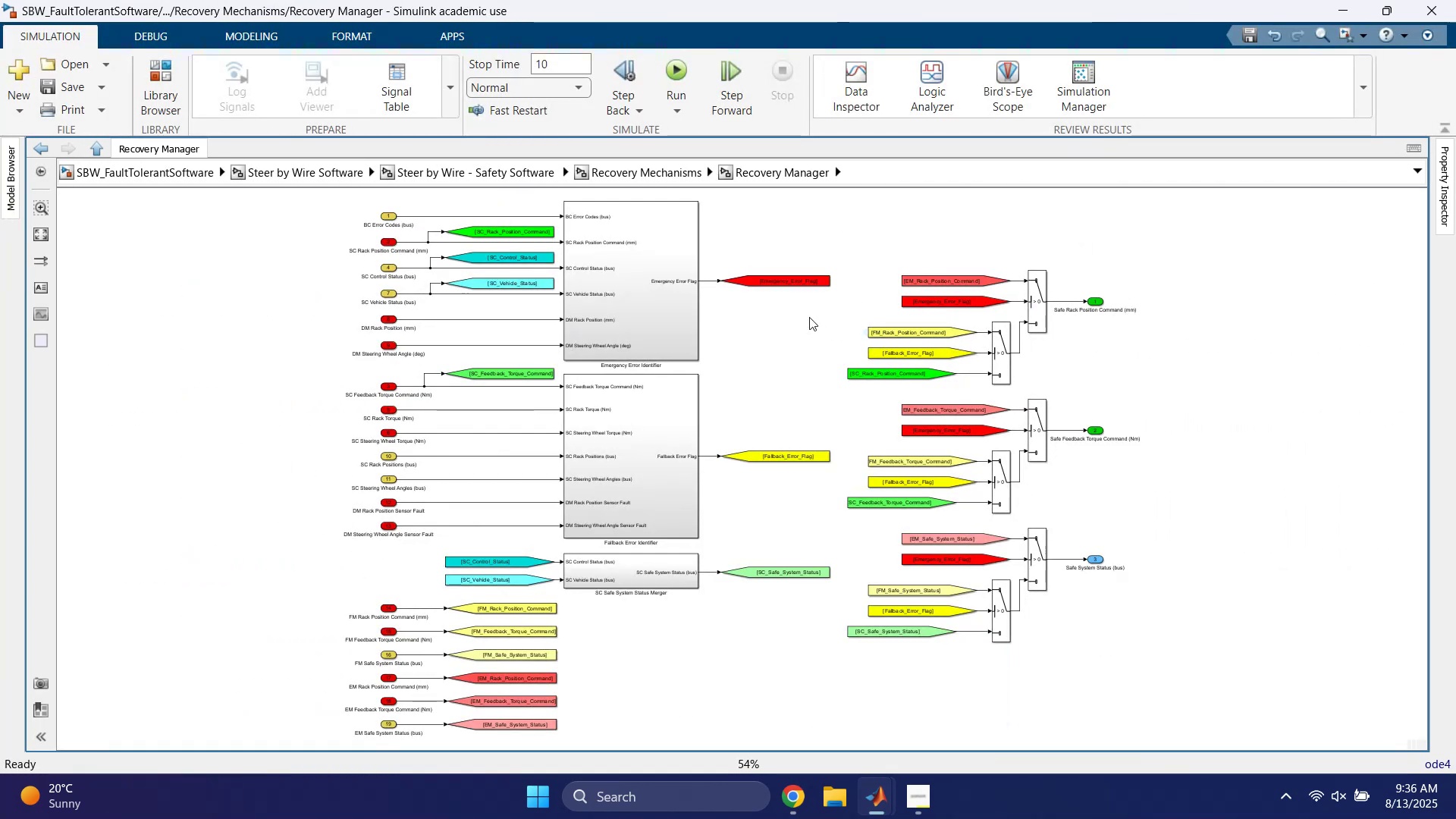 
key(Escape)
 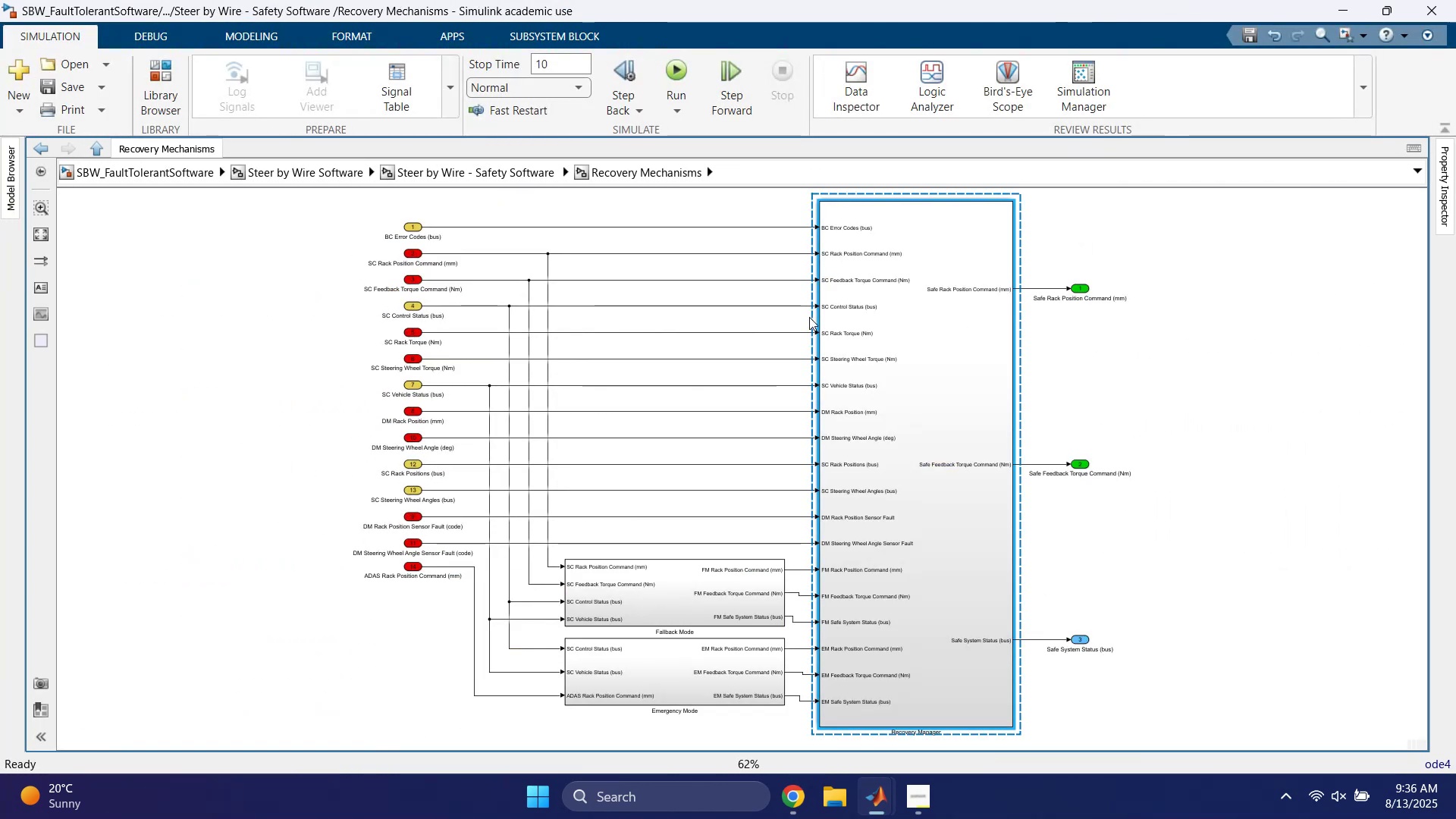 
key(Escape)
 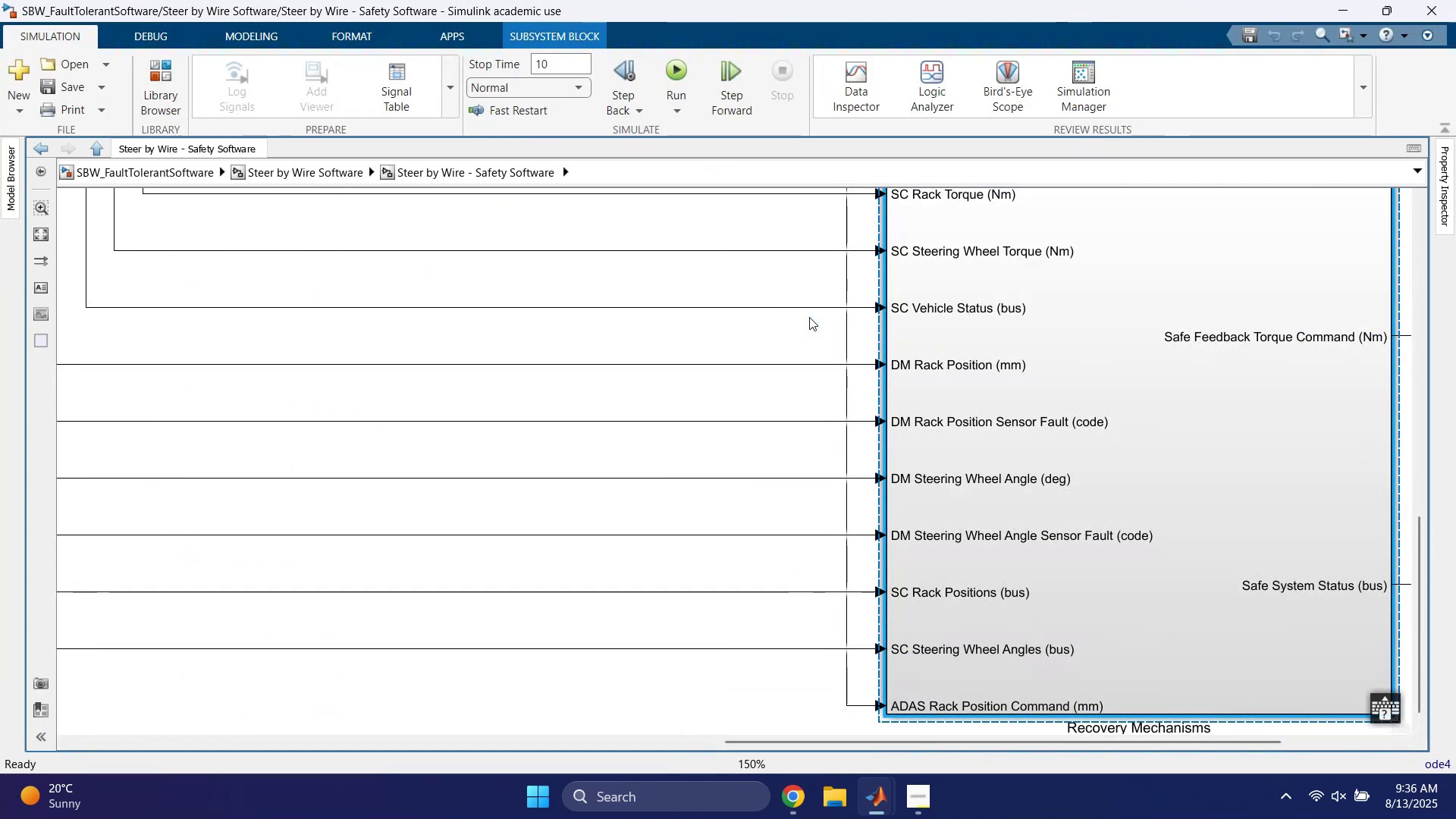 
key(Space)
 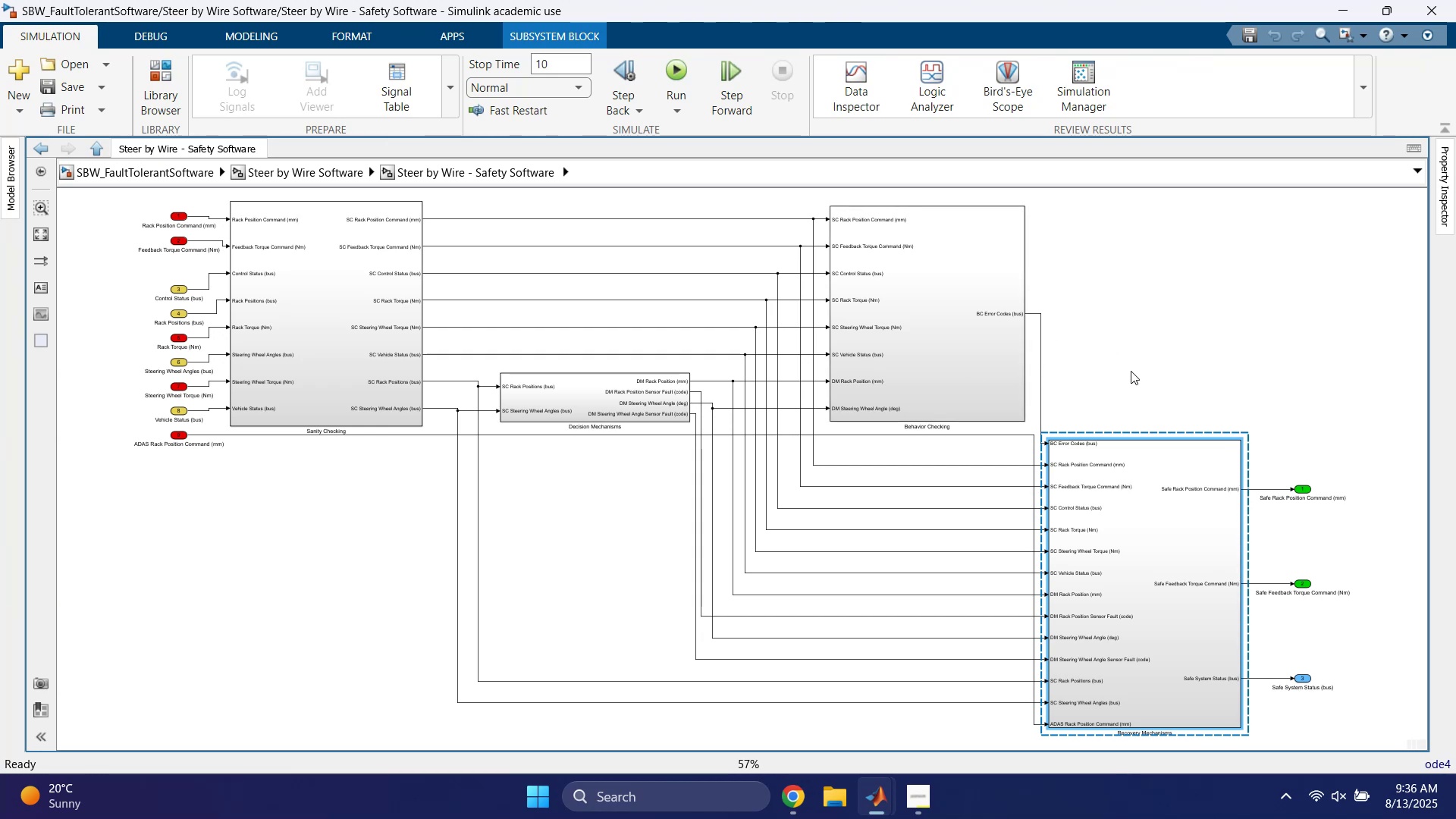 
left_click_drag(start_coordinate=[1188, 397], to_coordinate=[1337, 714])
 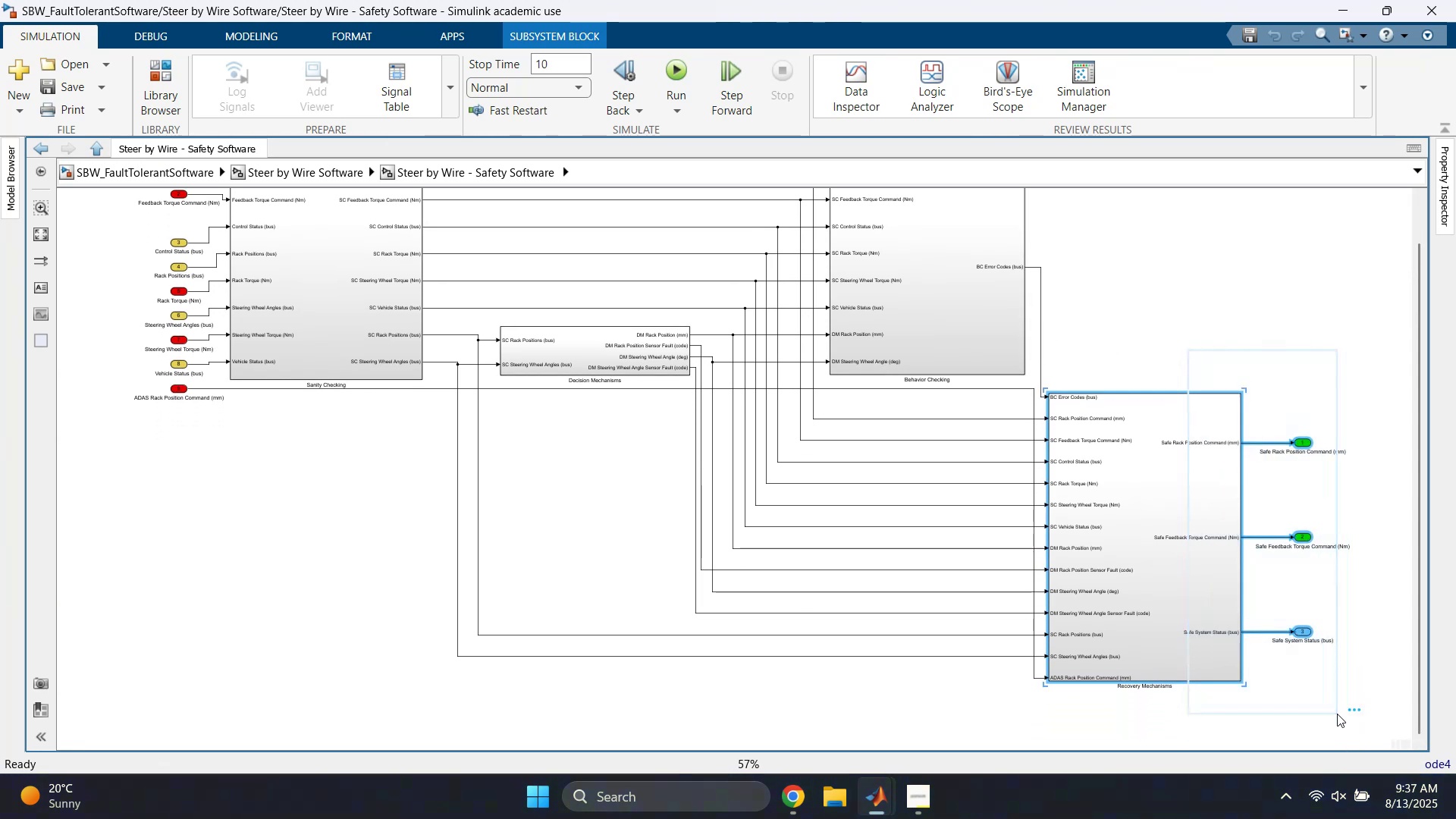 
hold_key(key=ArrowRight, duration=0.68)
 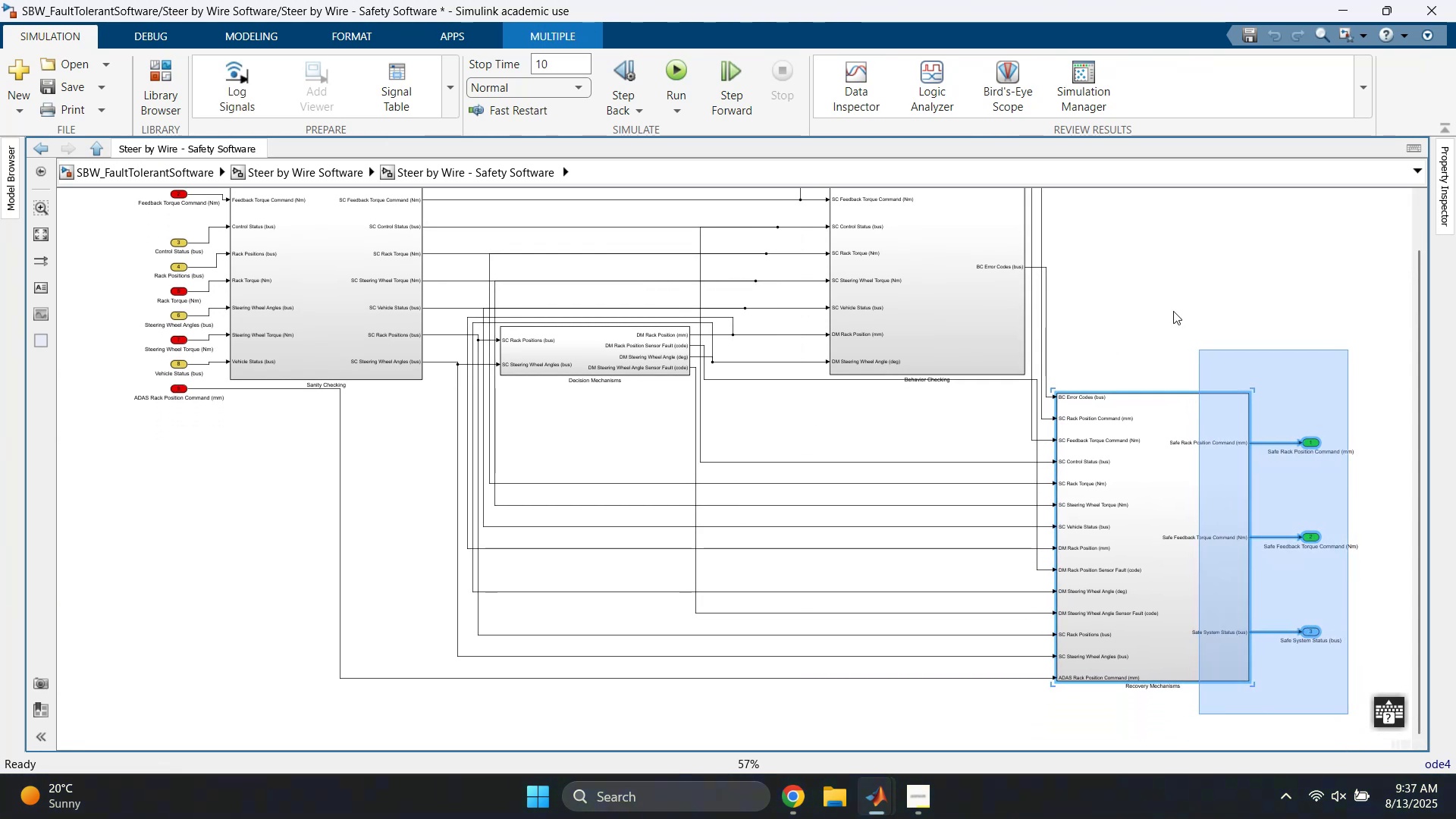 
hold_key(key=ArrowRight, duration=0.39)
 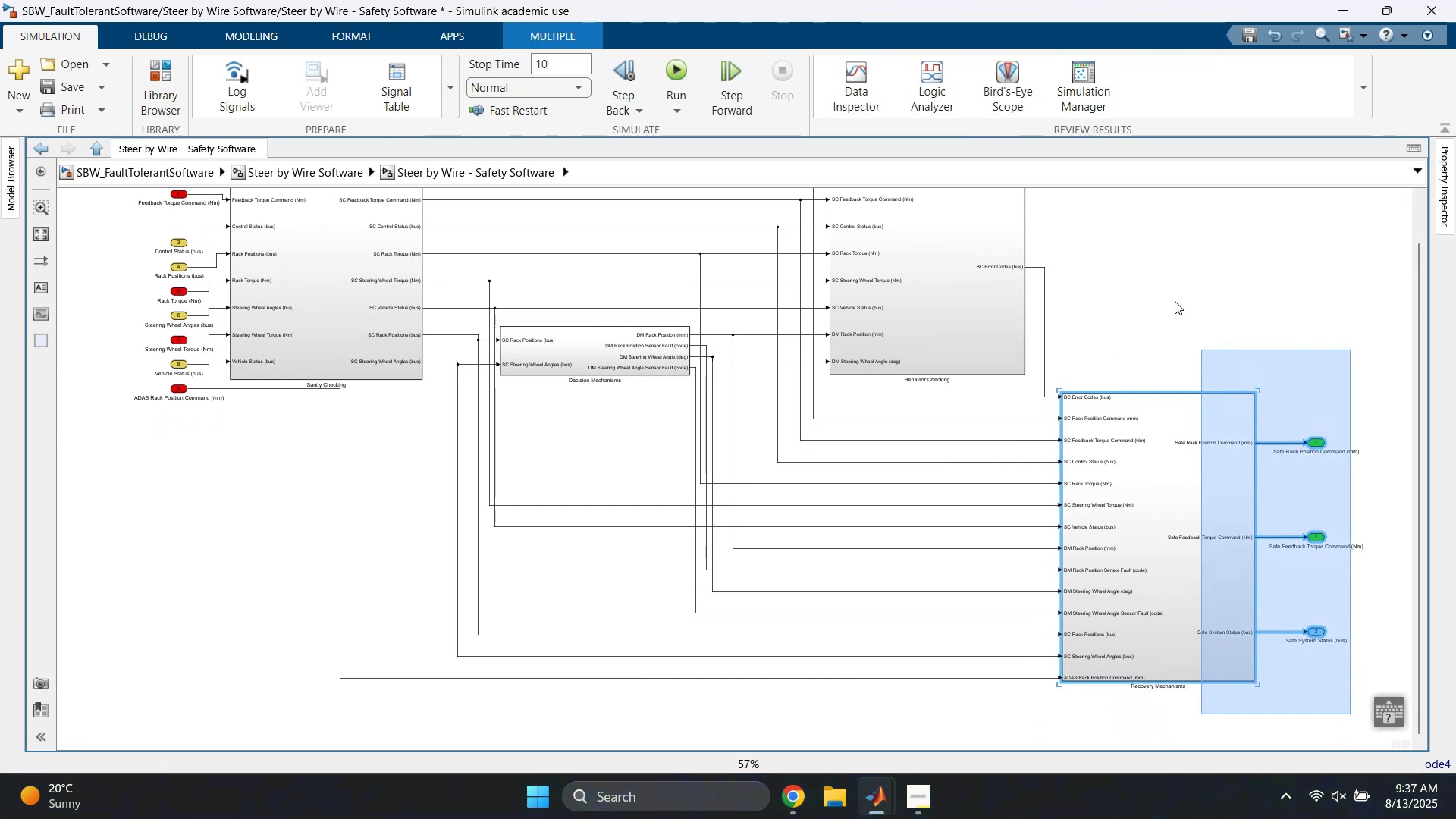 
key(ArrowRight)
 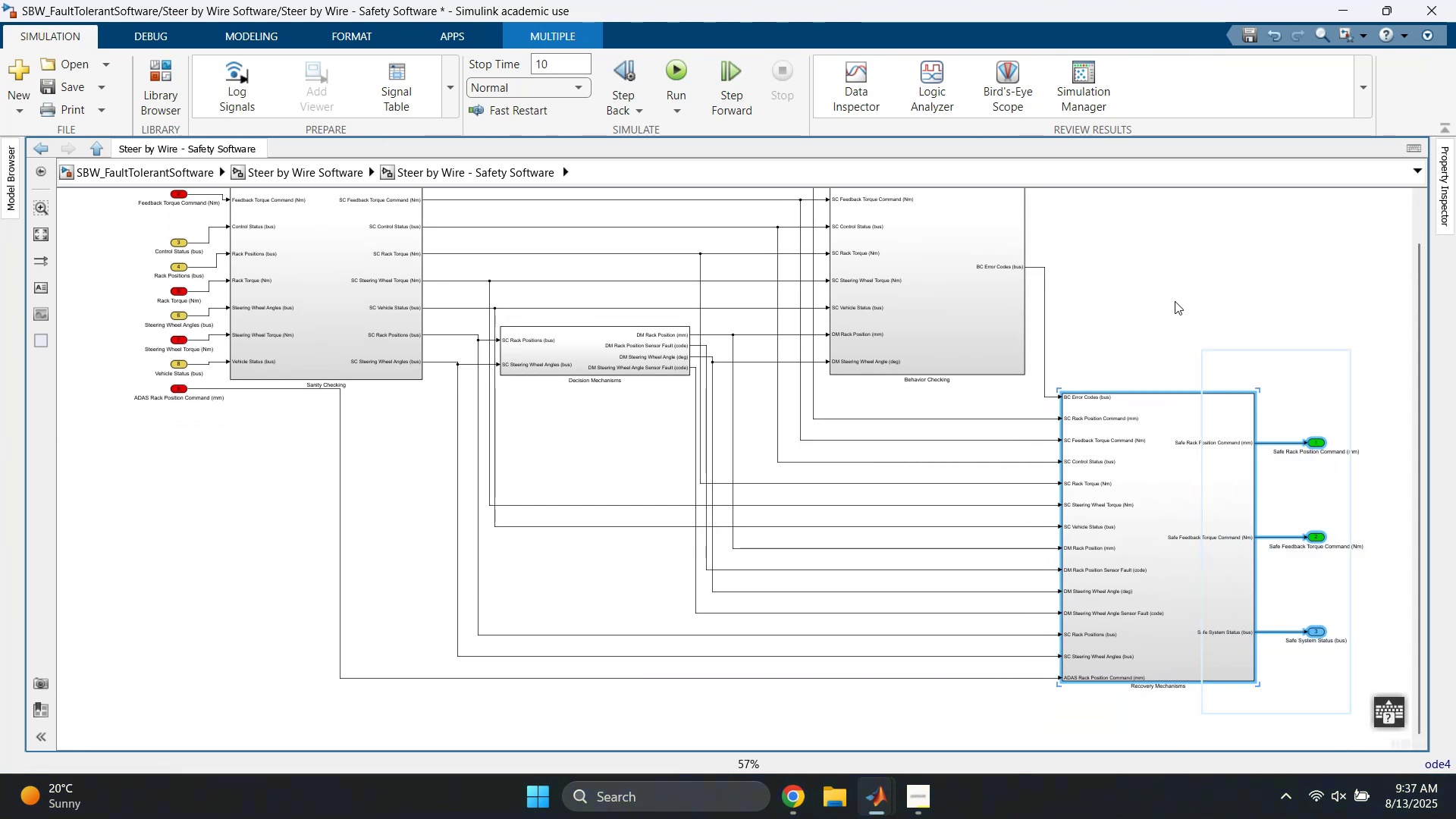 
key(ArrowRight)
 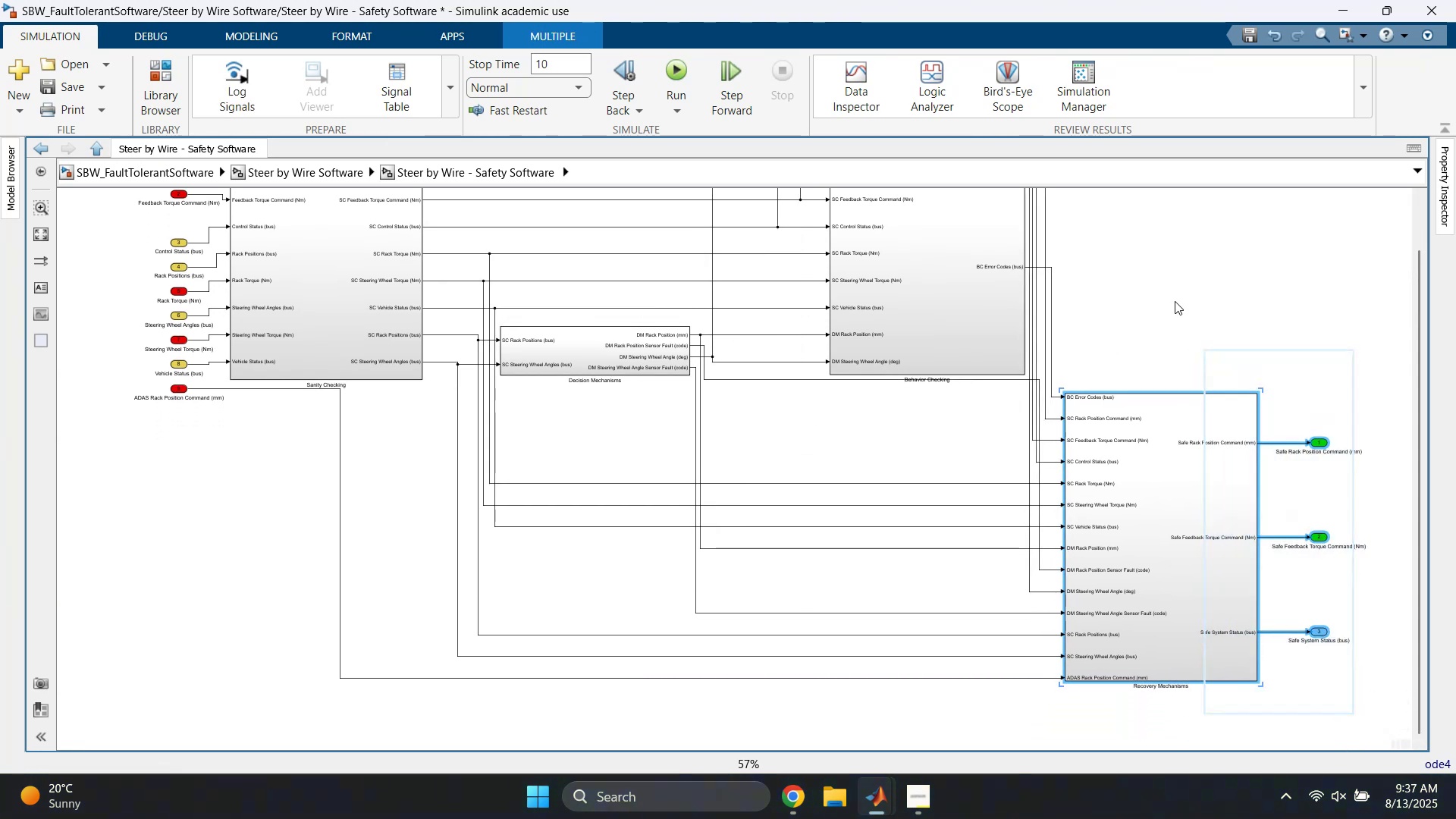 
key(ArrowRight)
 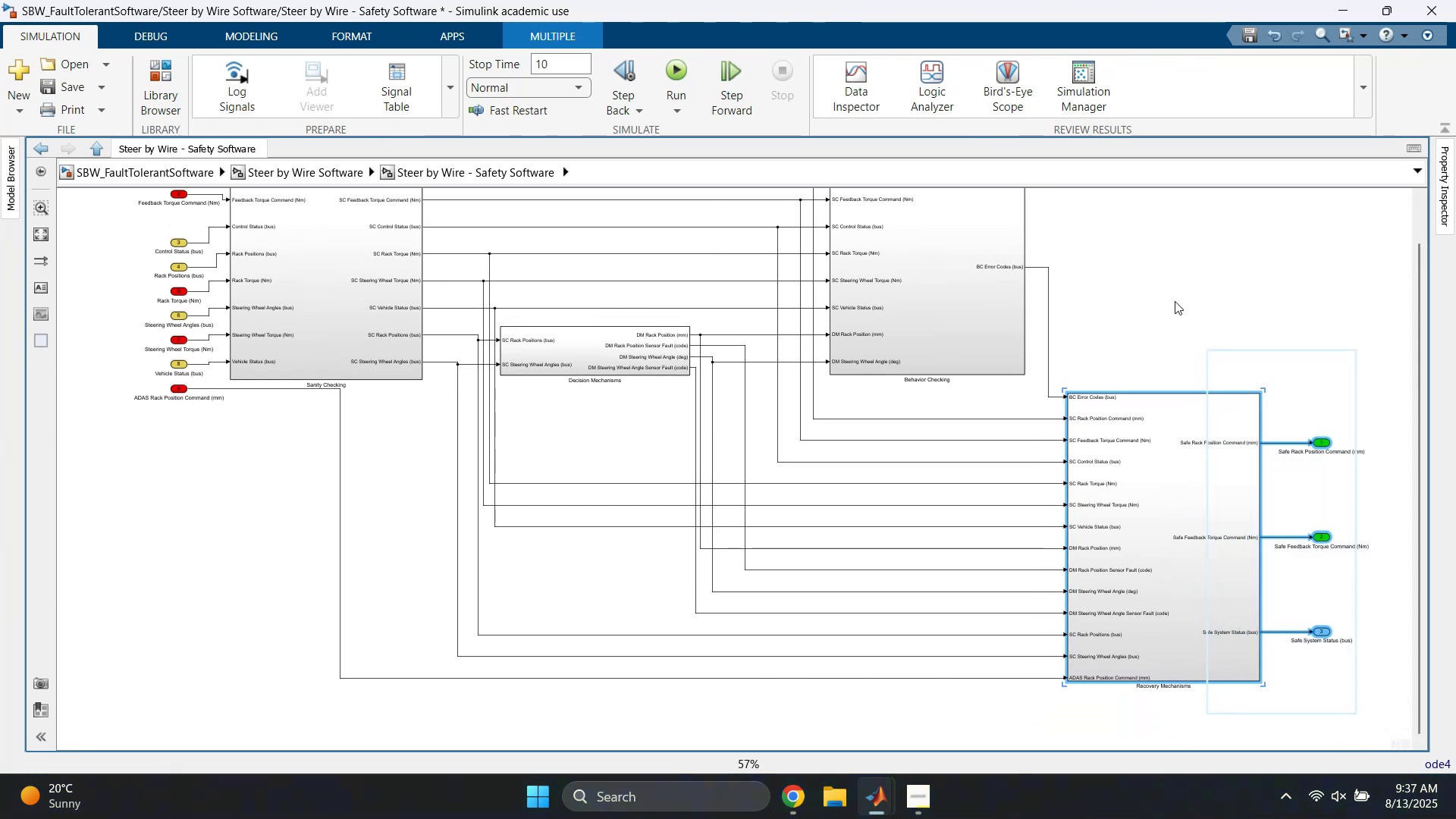 
key(ArrowRight)
 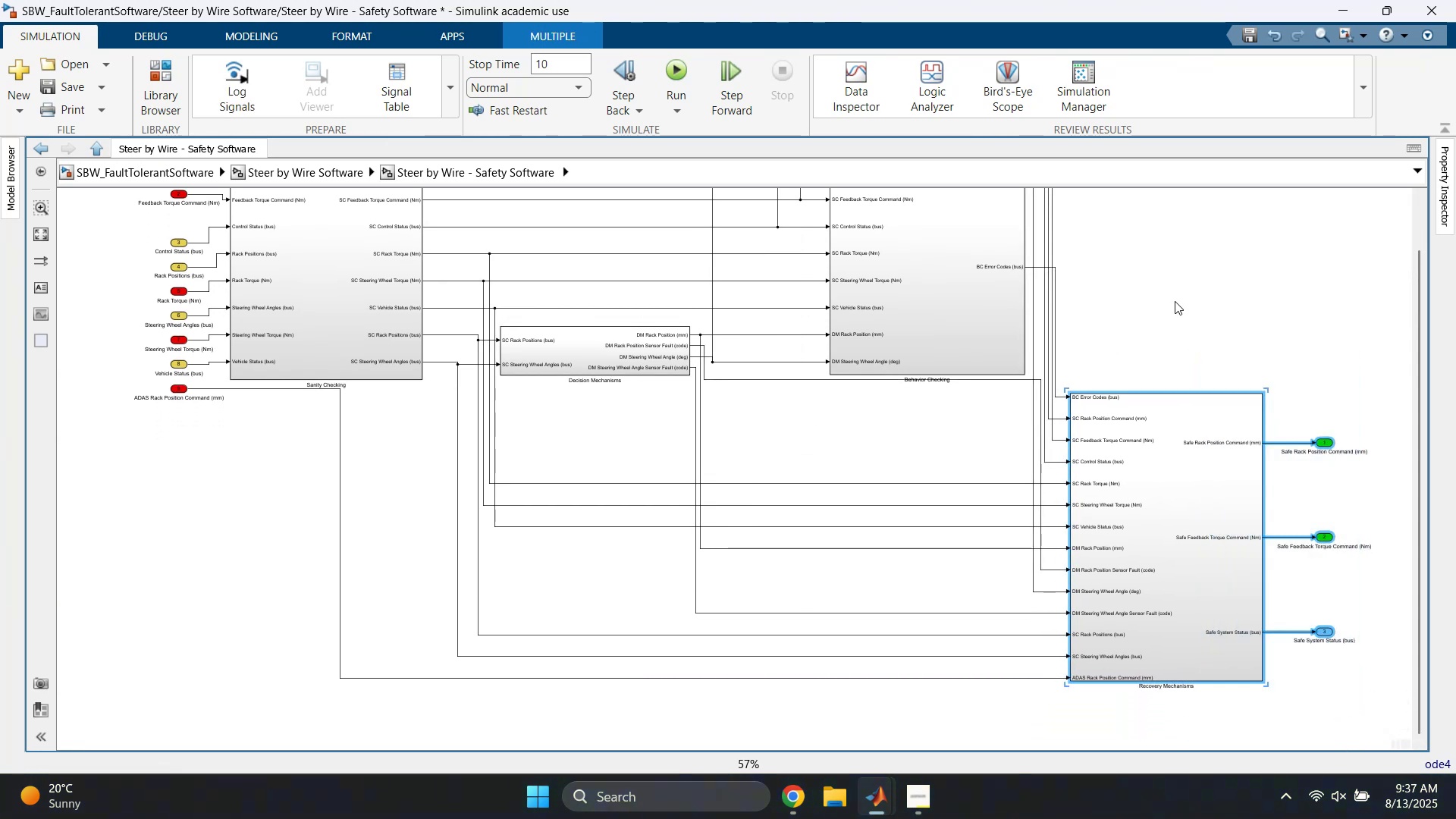 
key(ArrowRight)
 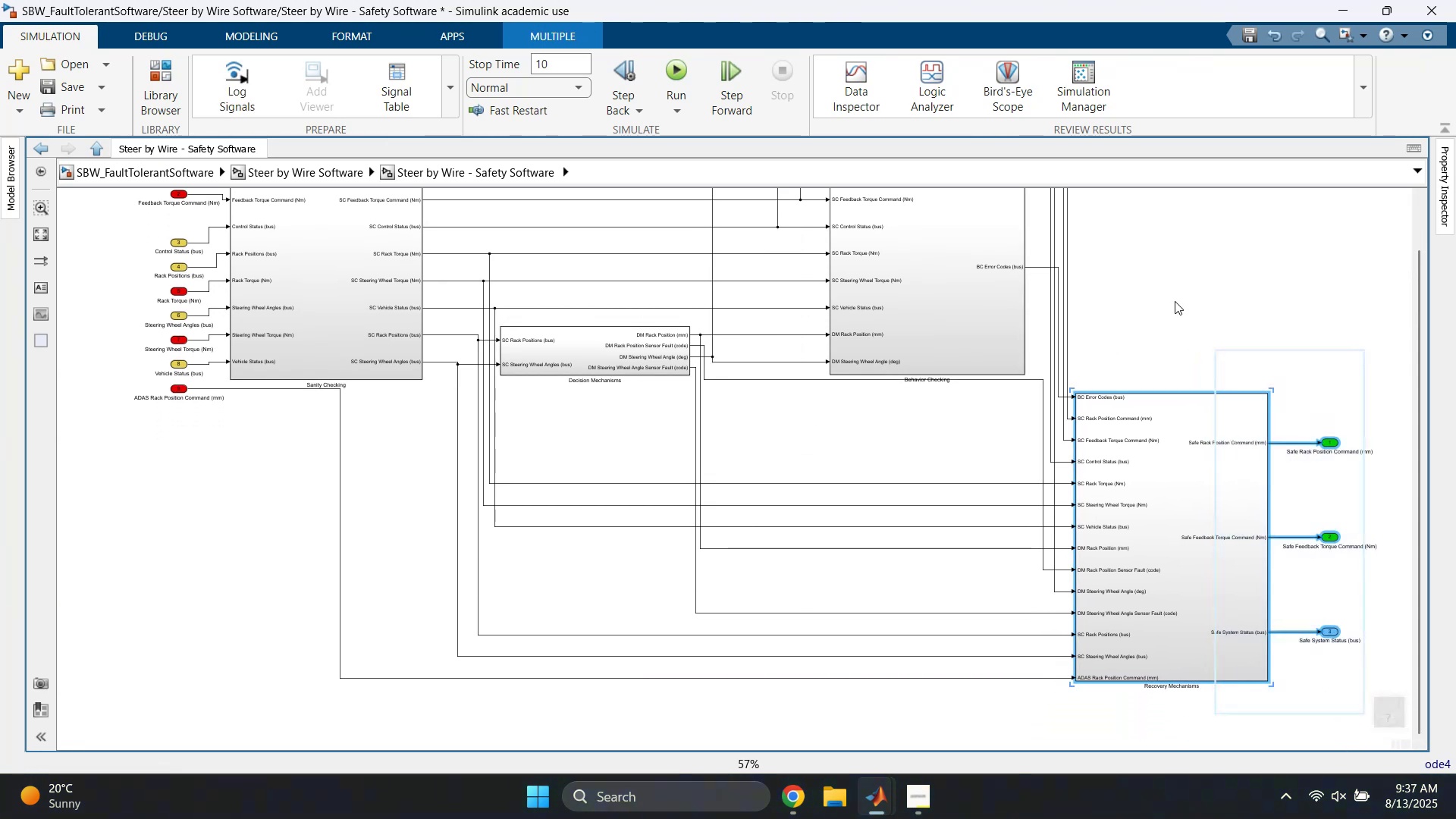 
left_click([1175, 301])
 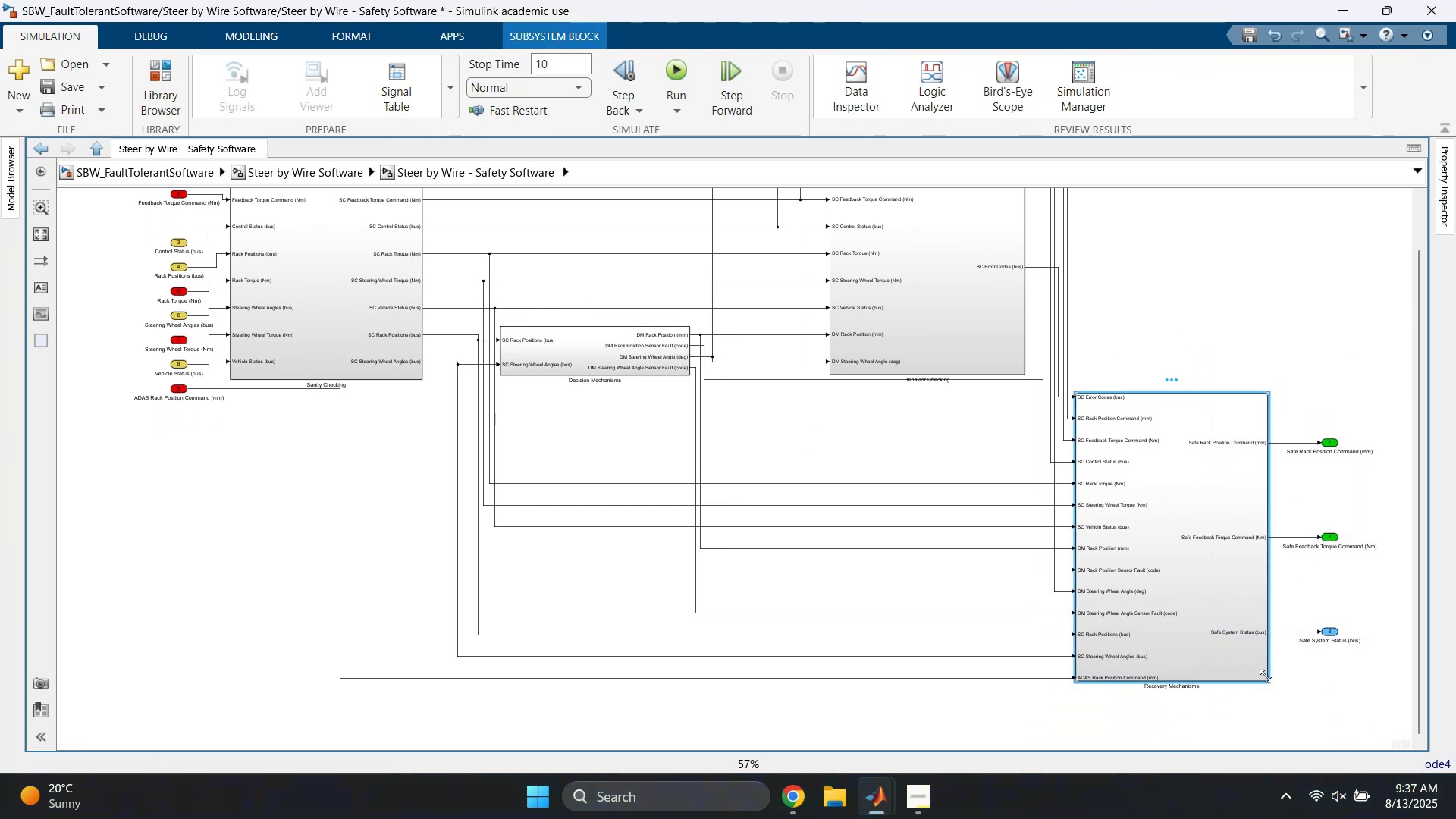 
left_click([1198, 343])
 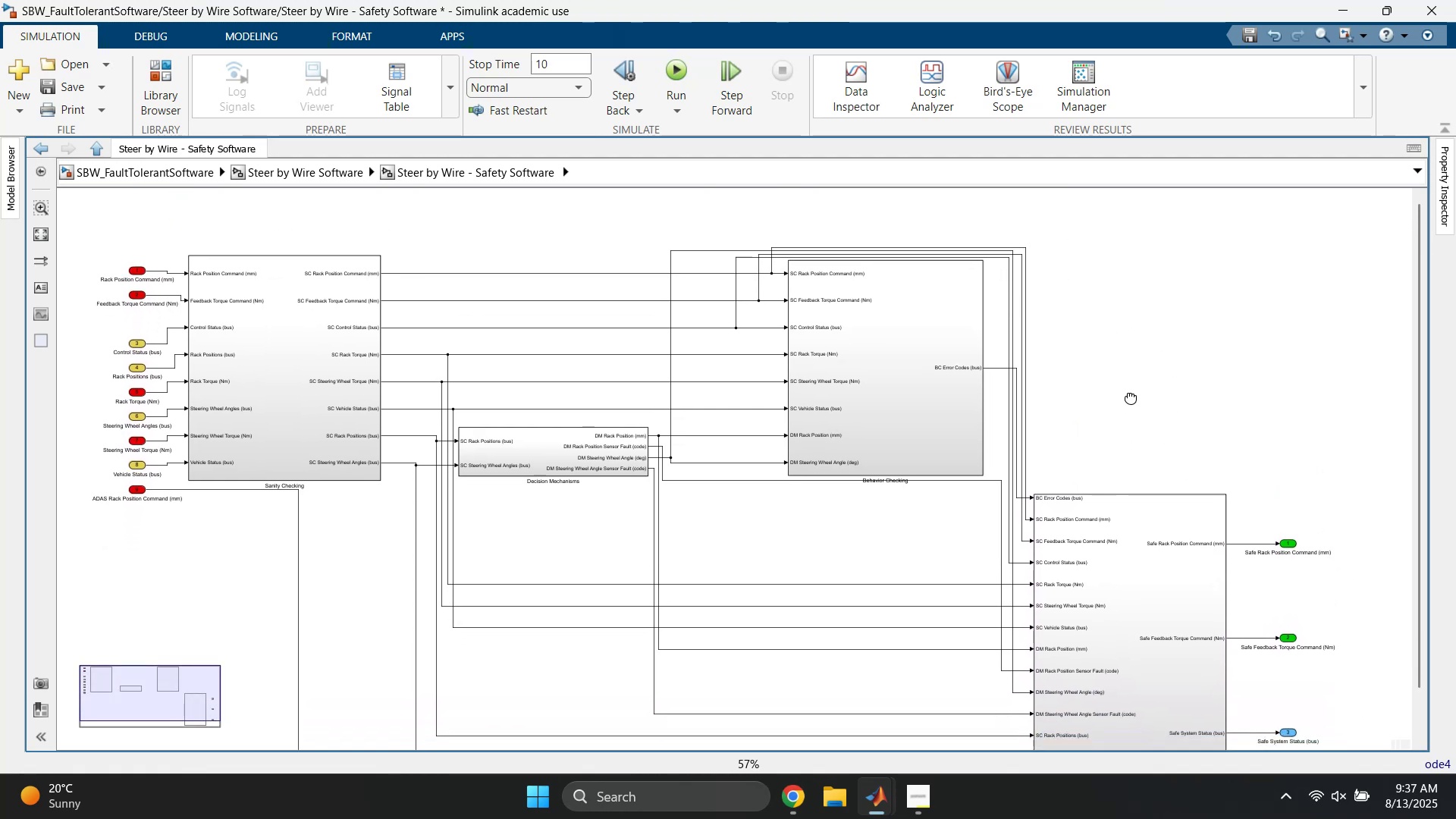 
left_click_drag(start_coordinate=[1136, 425], to_coordinate=[1341, 664])
 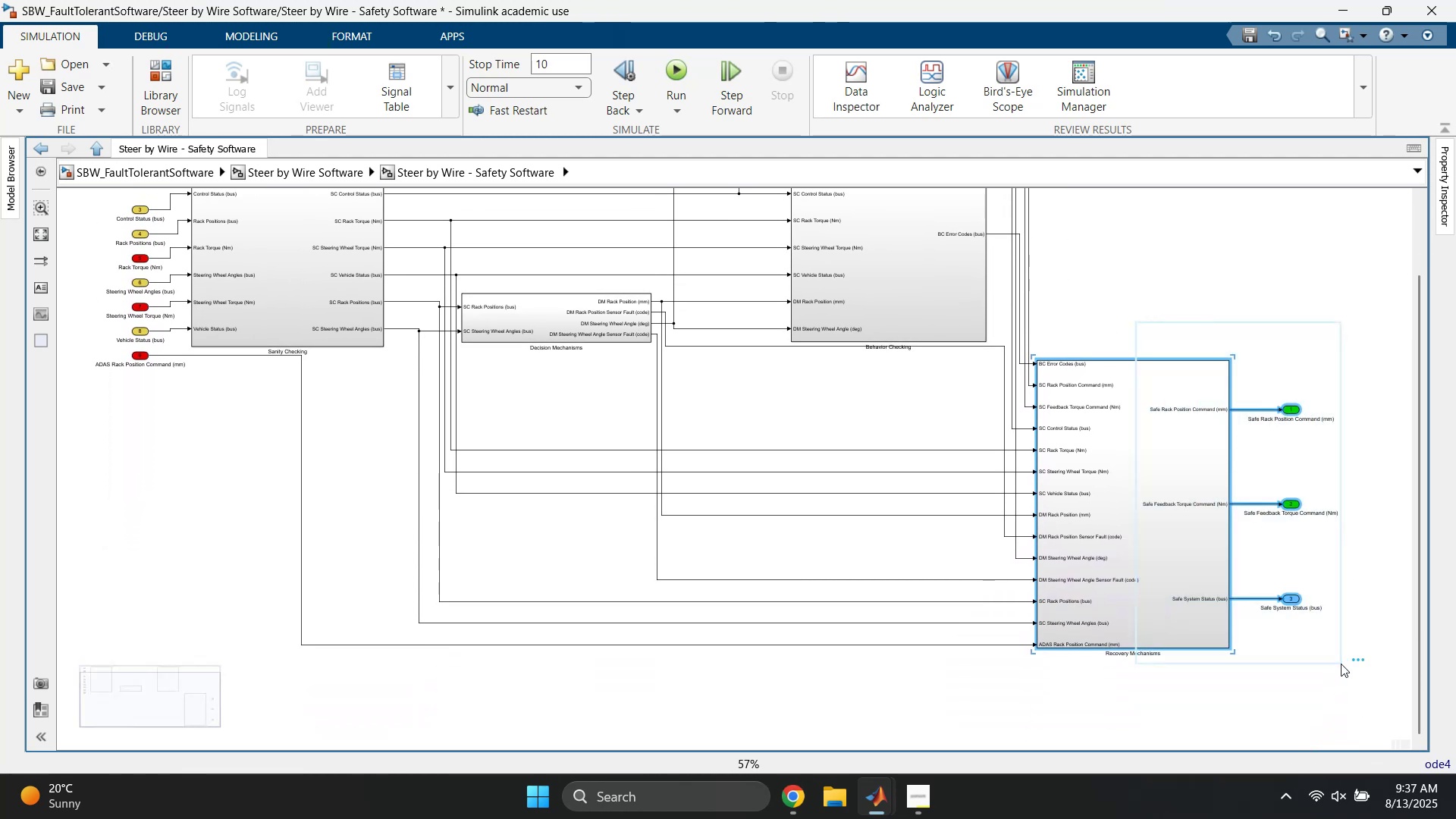 
key(ArrowRight)
 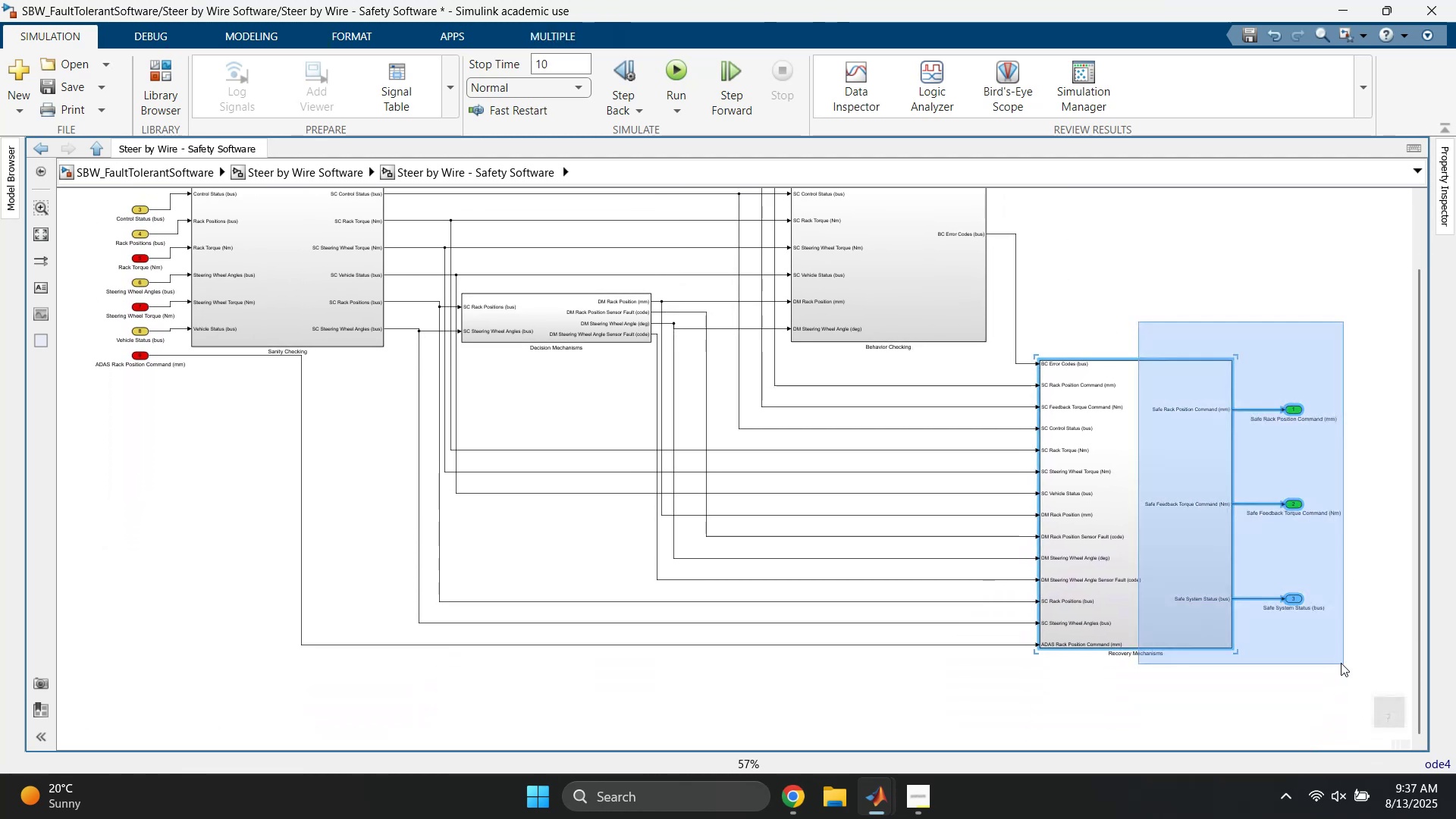 
key(ArrowRight)
 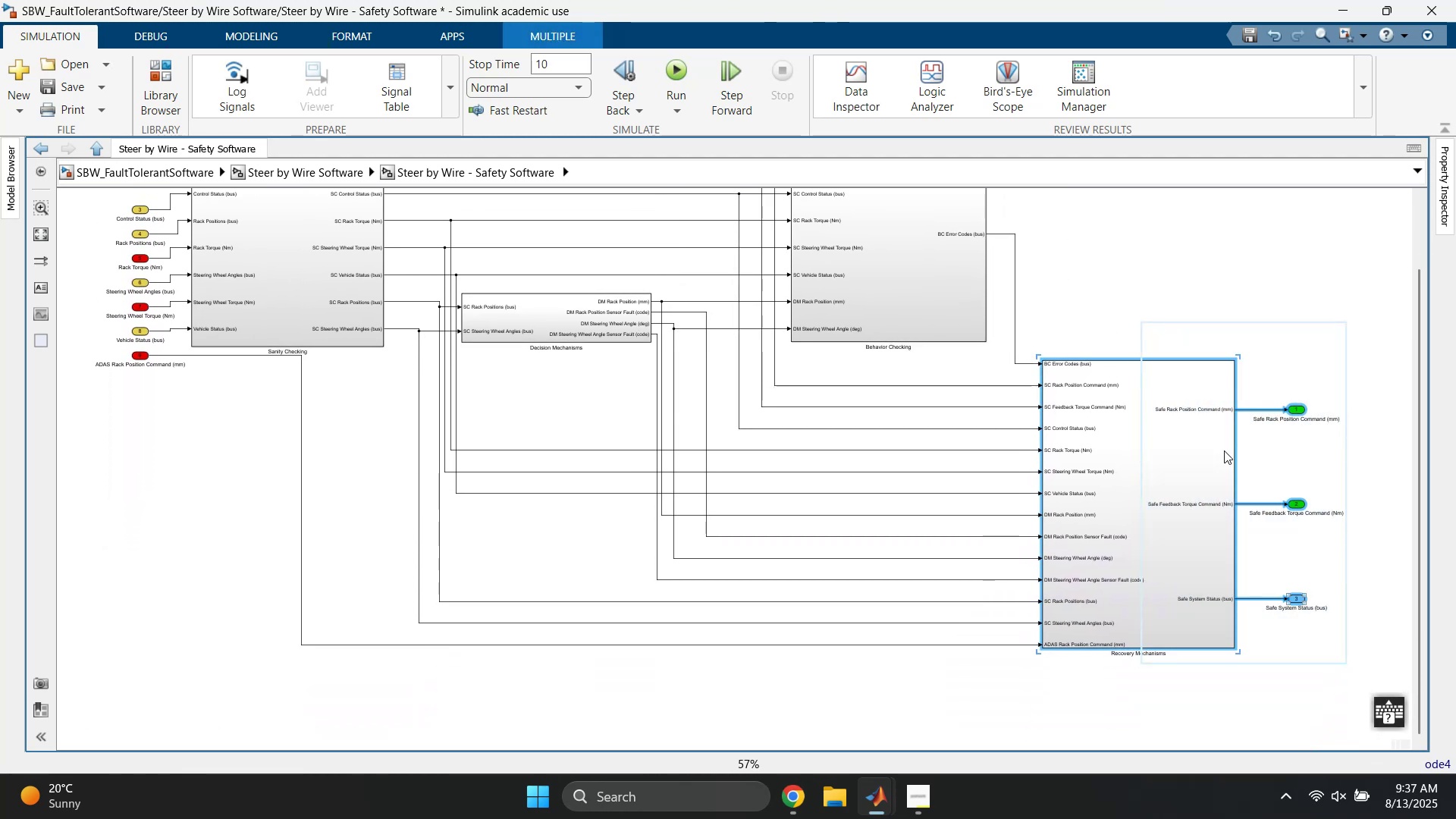 
left_click([1116, 234])
 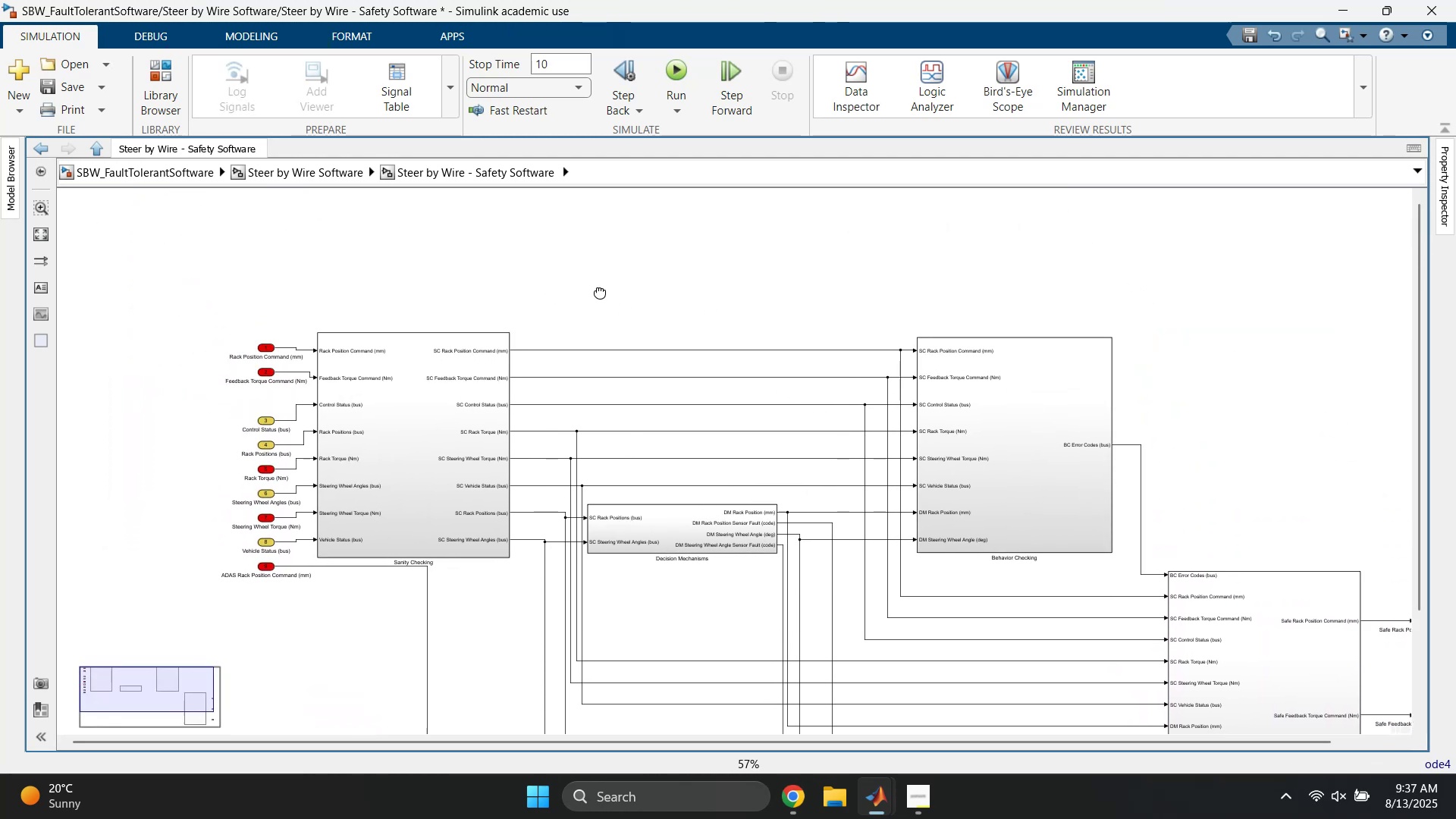 
scroll: coordinate [447, 328], scroll_direction: up, amount: 4.0
 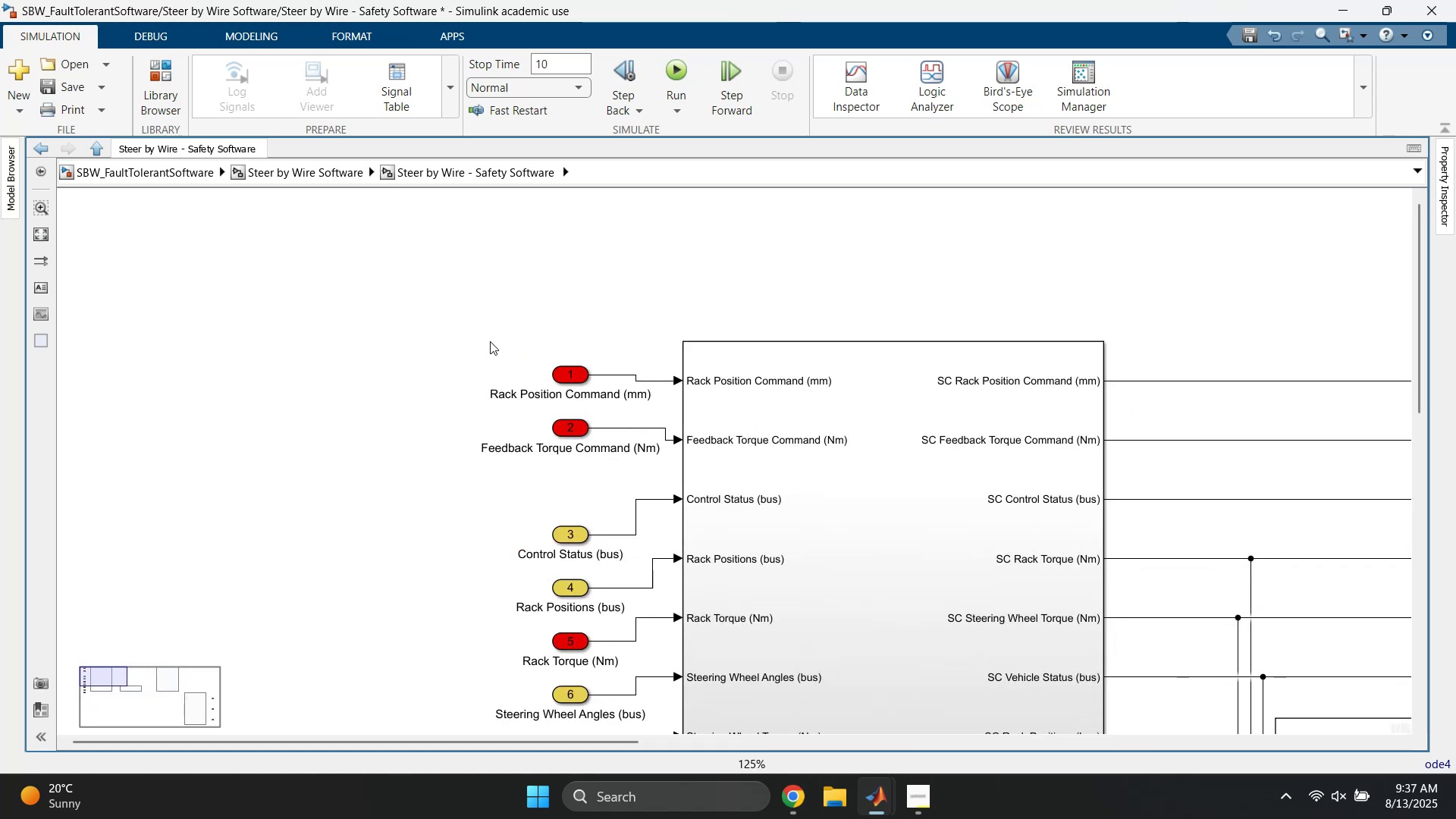 
left_click_drag(start_coordinate=[521, 341], to_coordinate=[569, 481])
 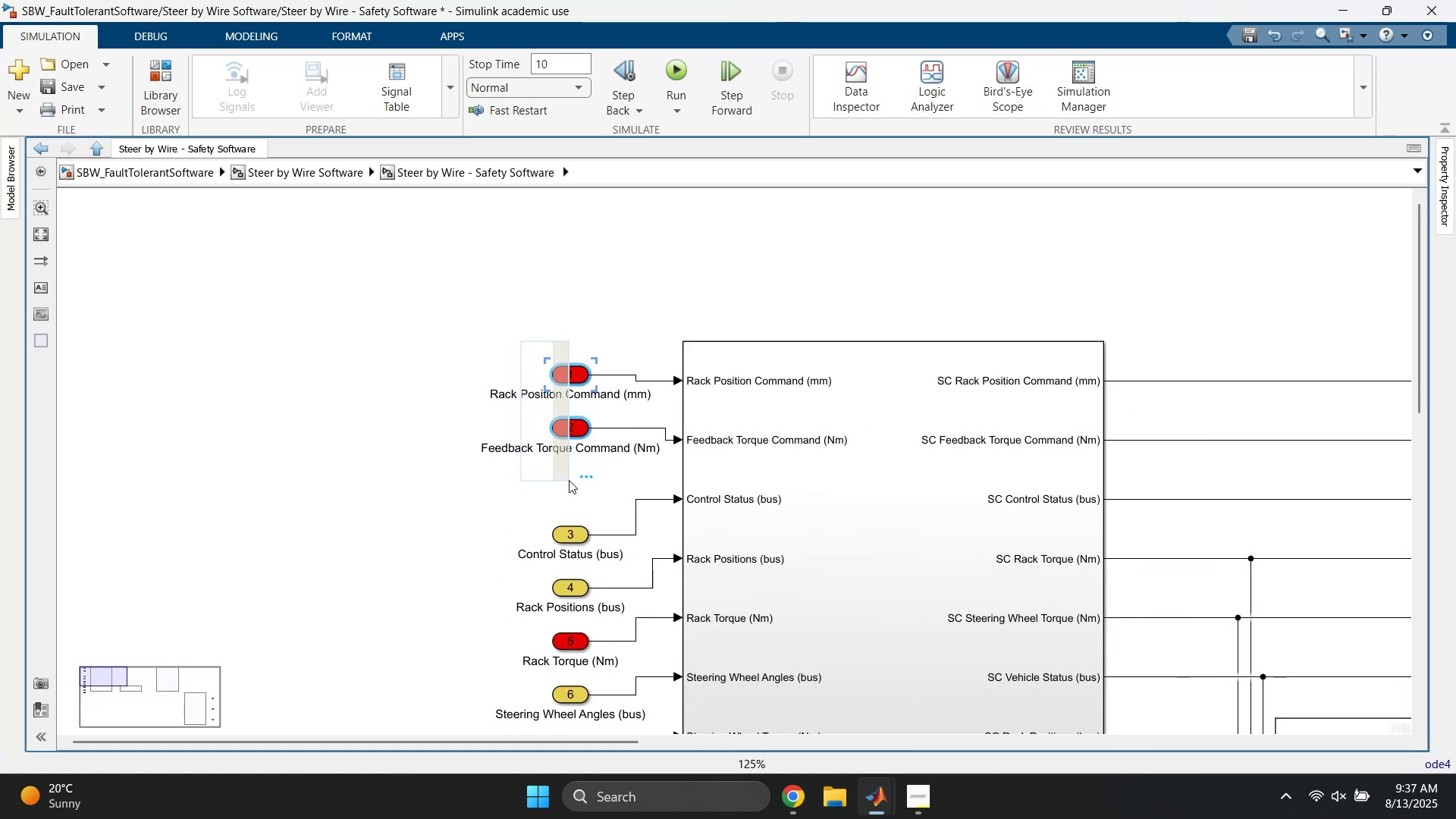 
key(ArrowDown)
 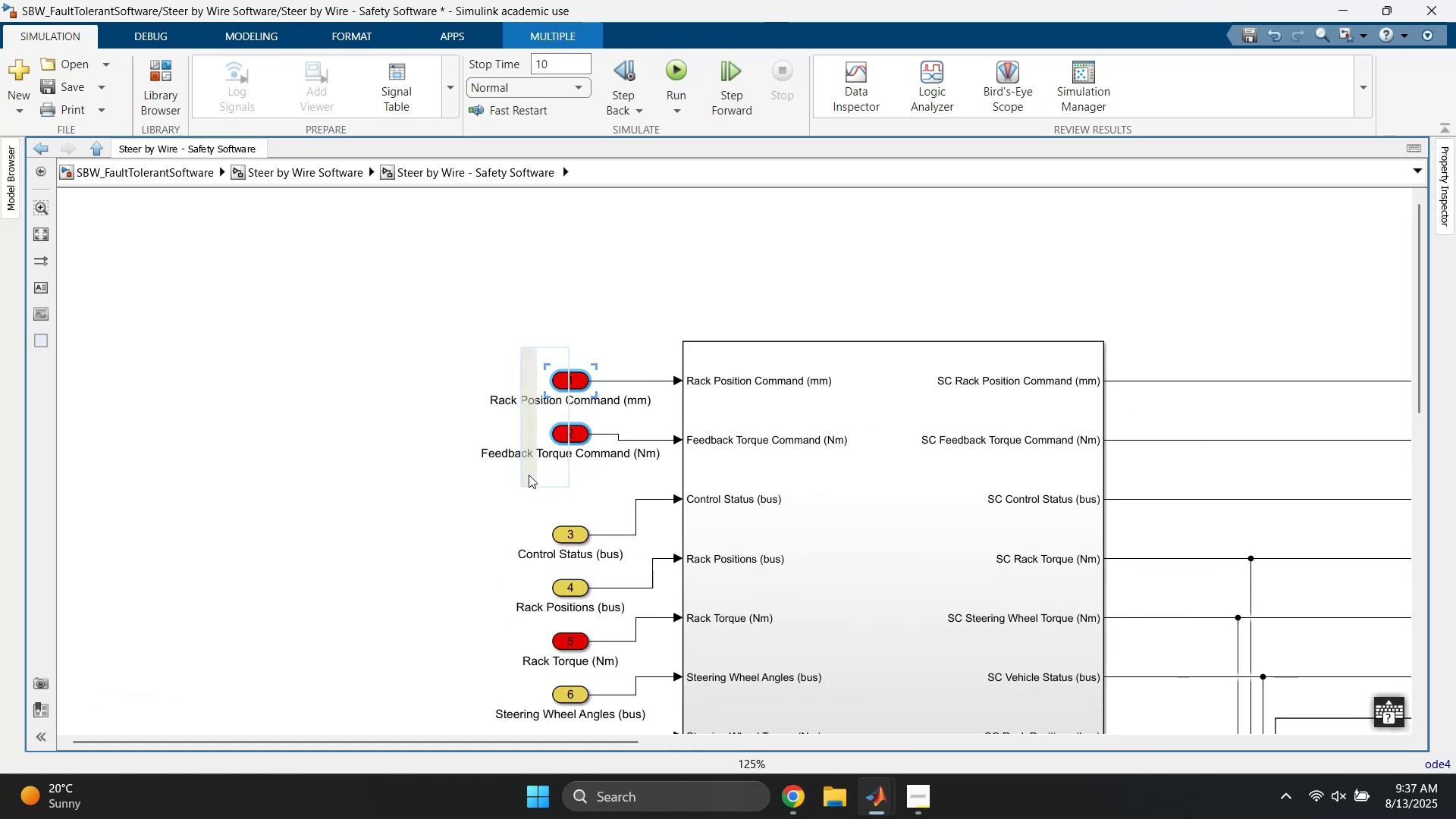 
left_click([456, 450])
 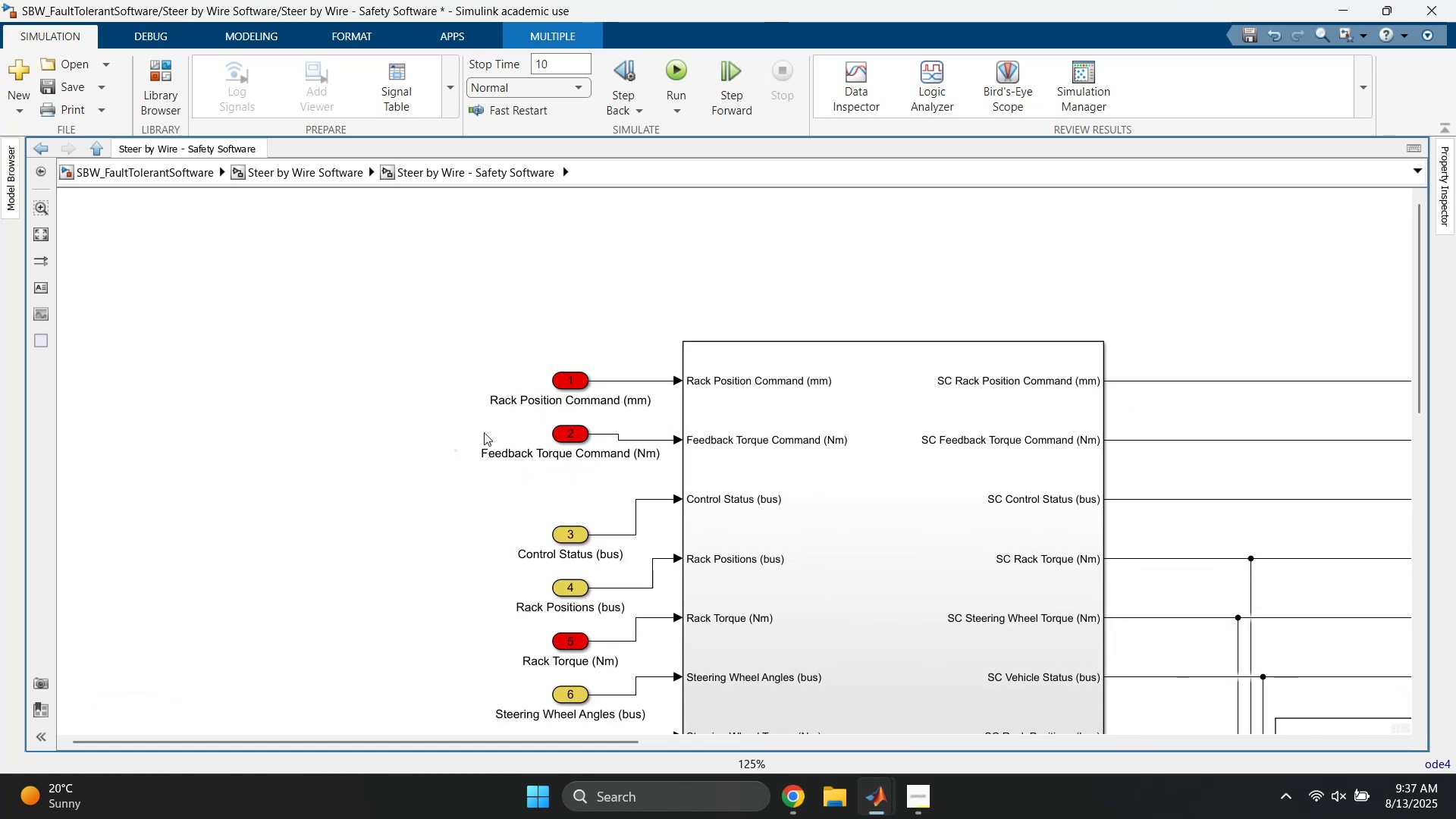 
left_click_drag(start_coordinate=[503, 427], to_coordinate=[569, 455])
 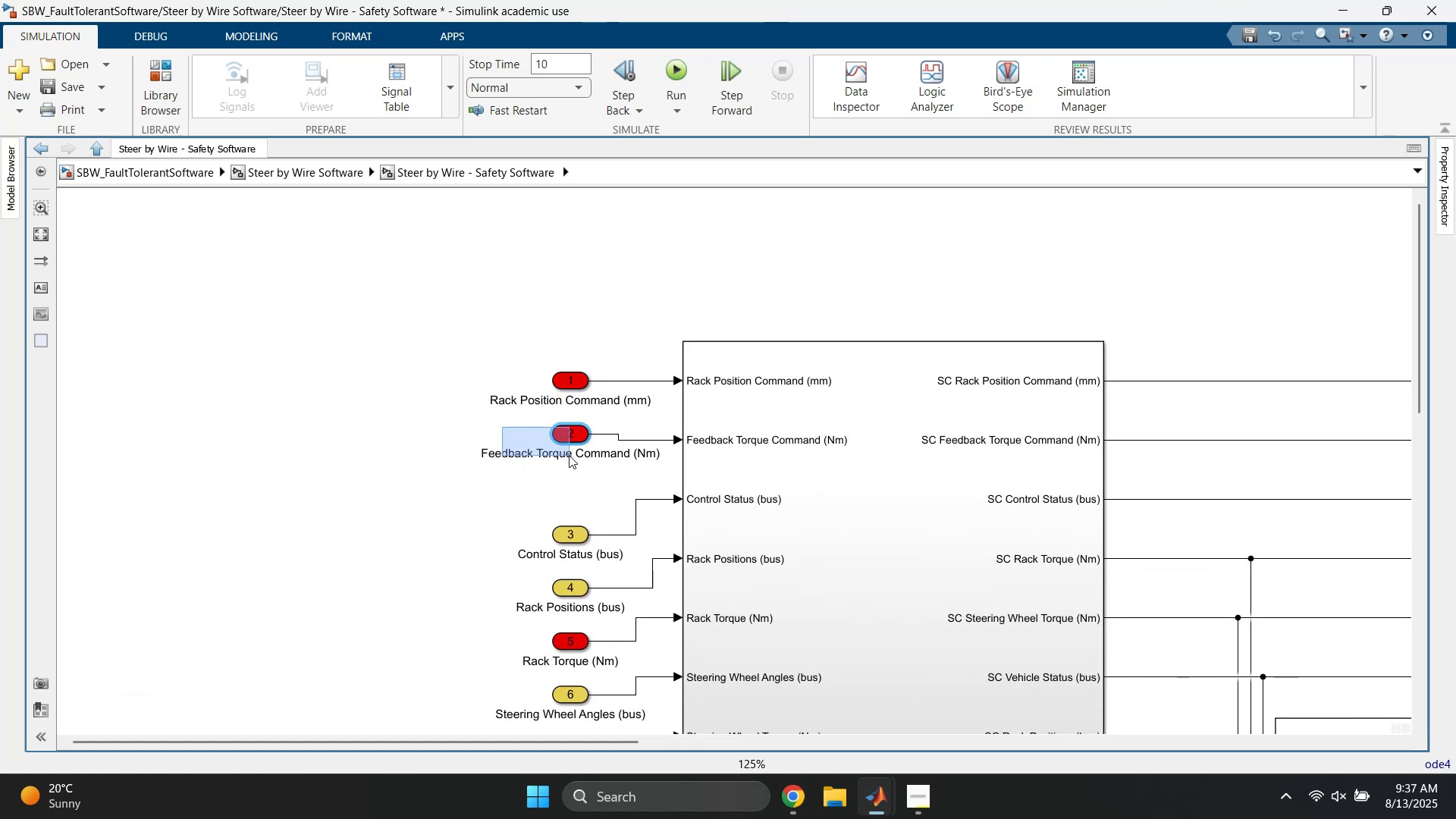 
key(ArrowDown)
 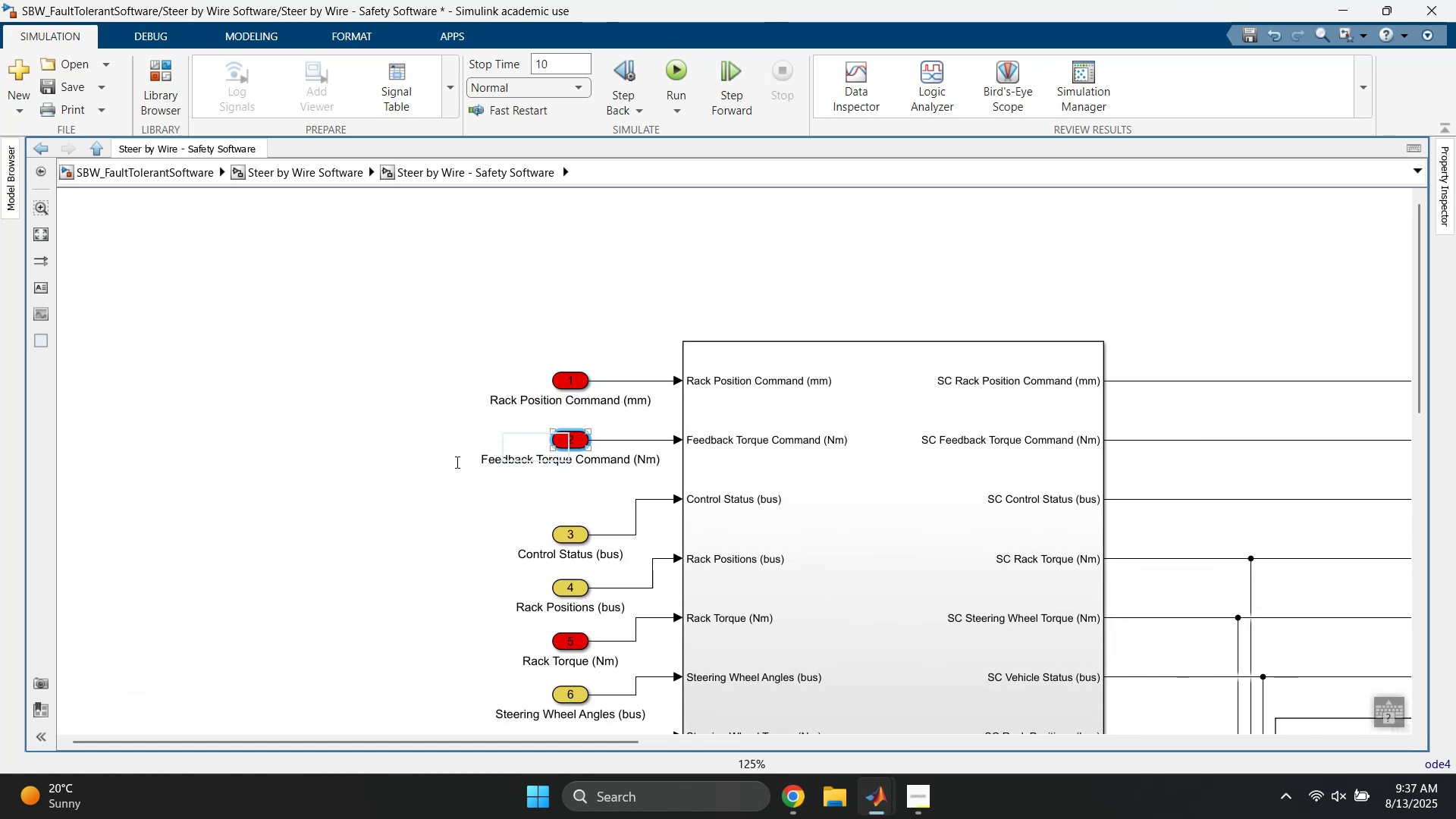 
left_click([371, 423])
 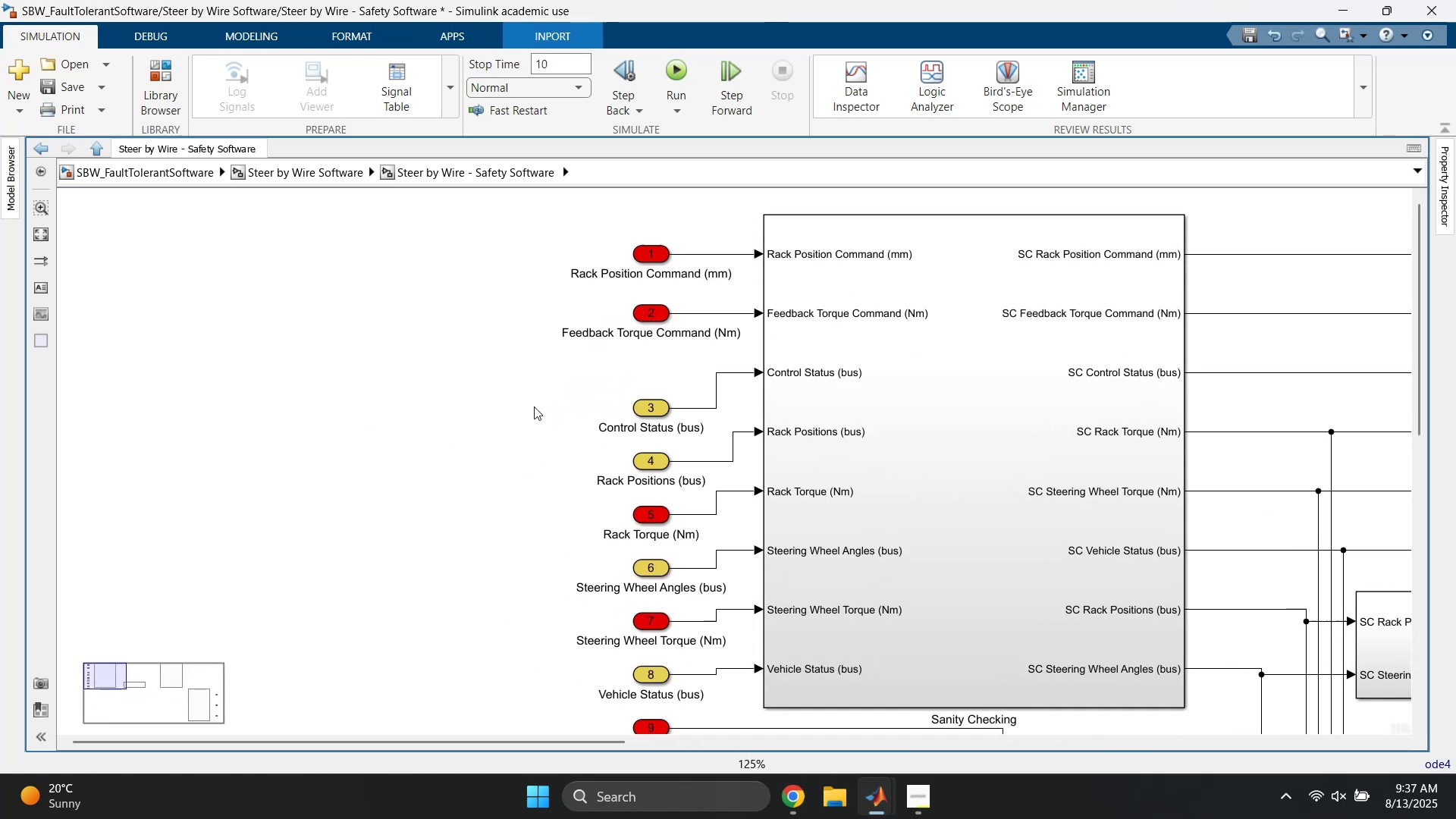 
left_click_drag(start_coordinate=[623, 362], to_coordinate=[664, 658])
 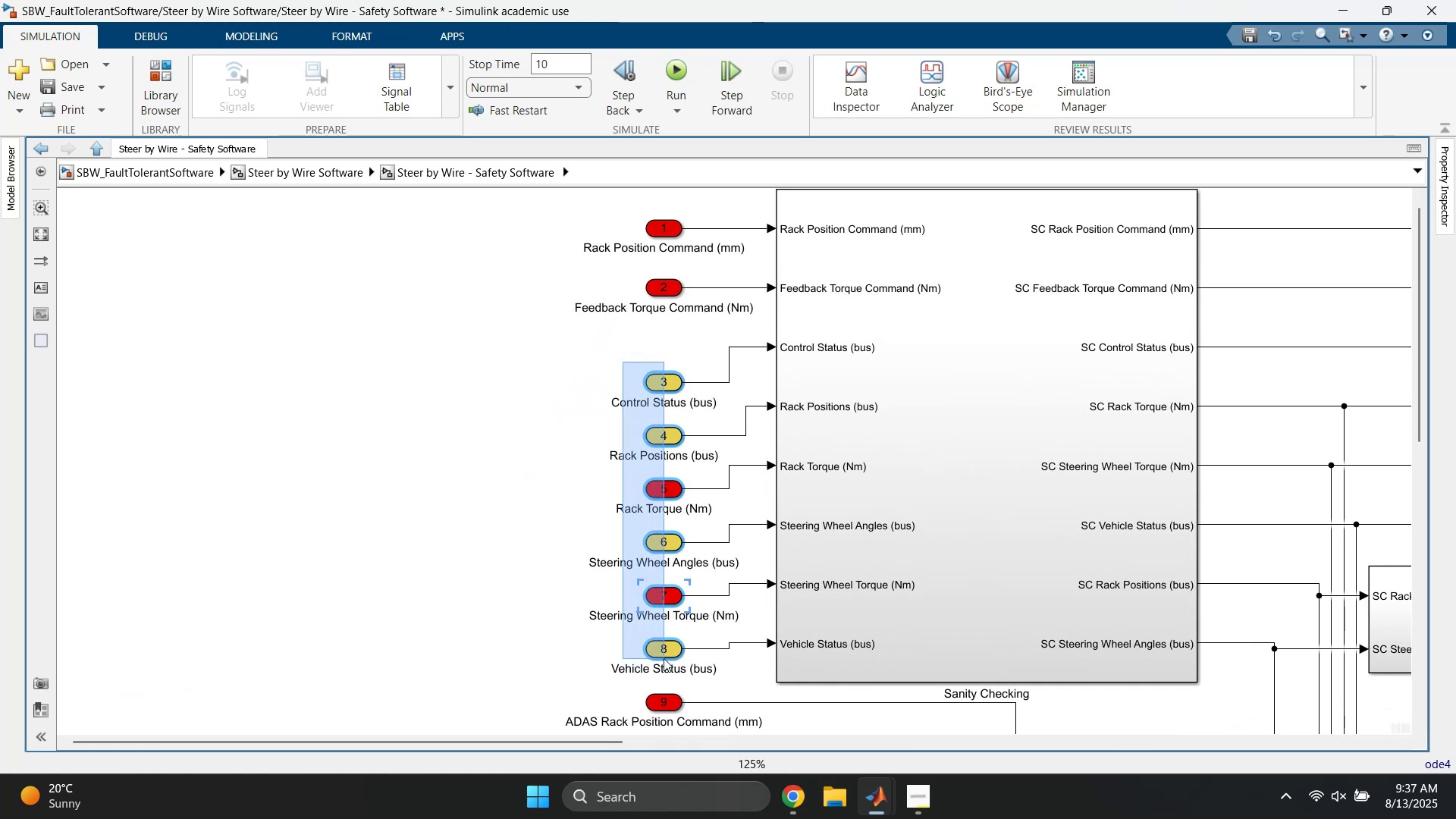 
key(ArrowUp)
 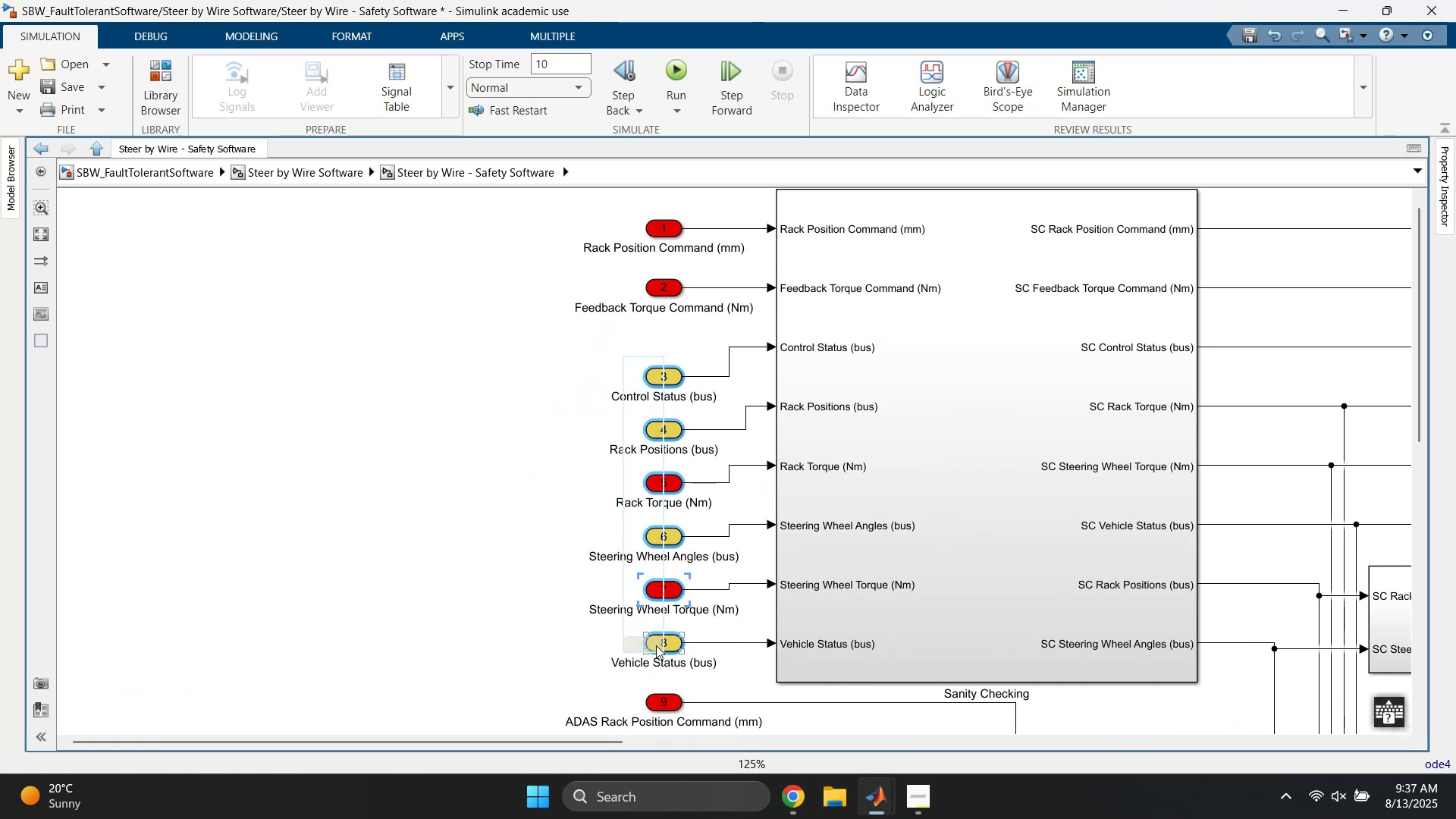 
key(ArrowUp)
 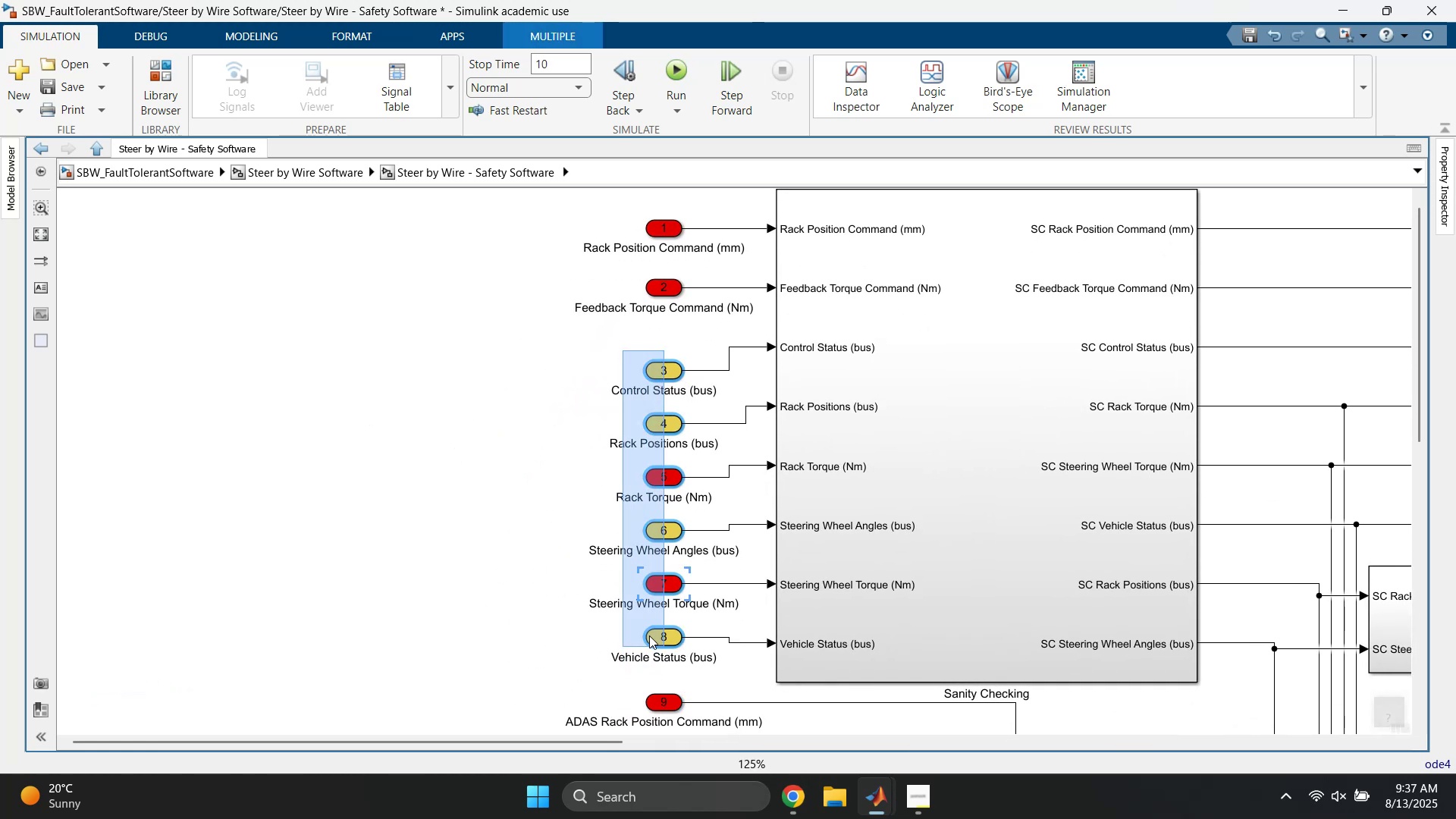 
key(ArrowUp)
 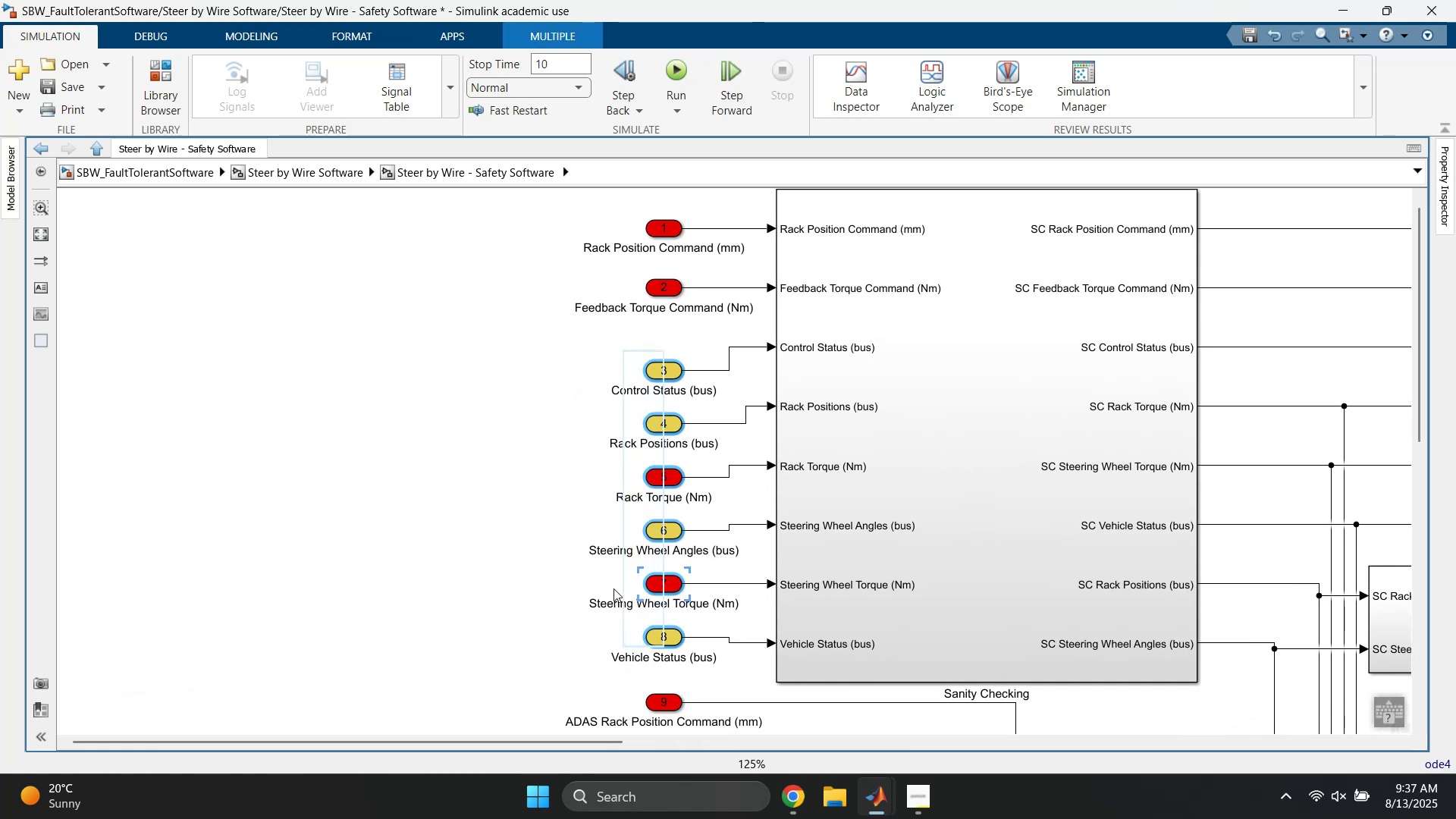 
key(ArrowUp)
 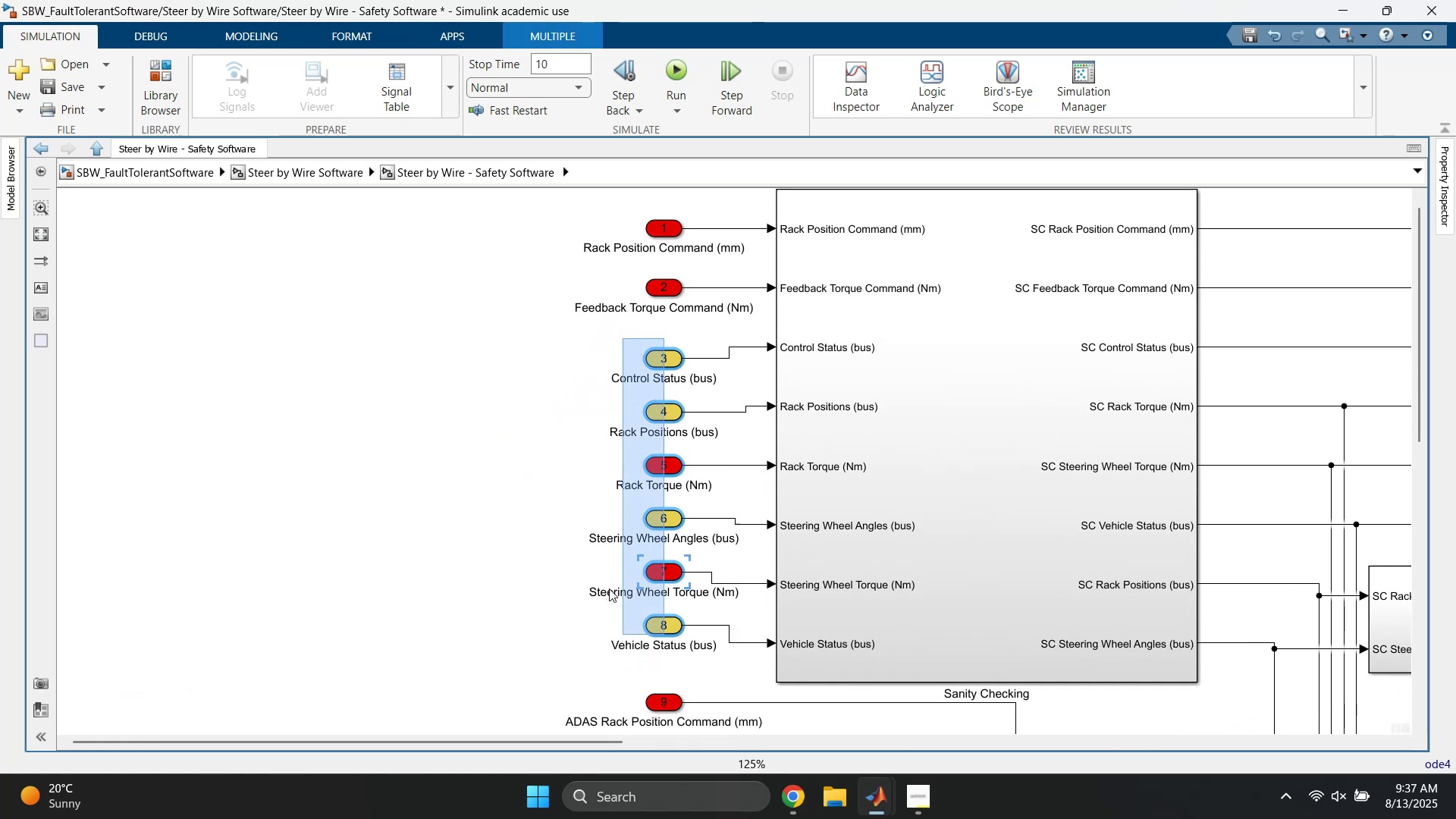 
key(ArrowUp)
 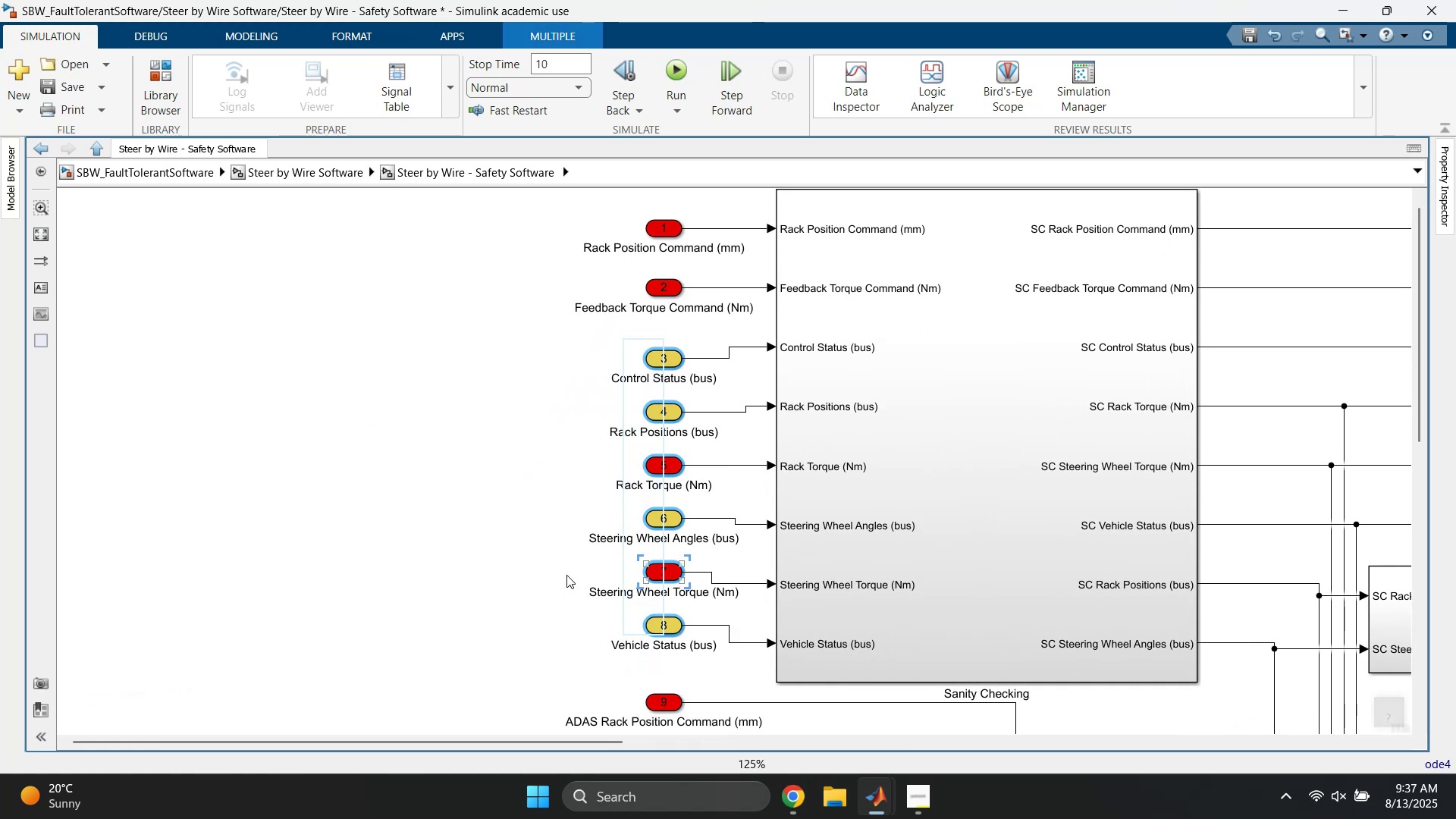 
key(ArrowUp)
 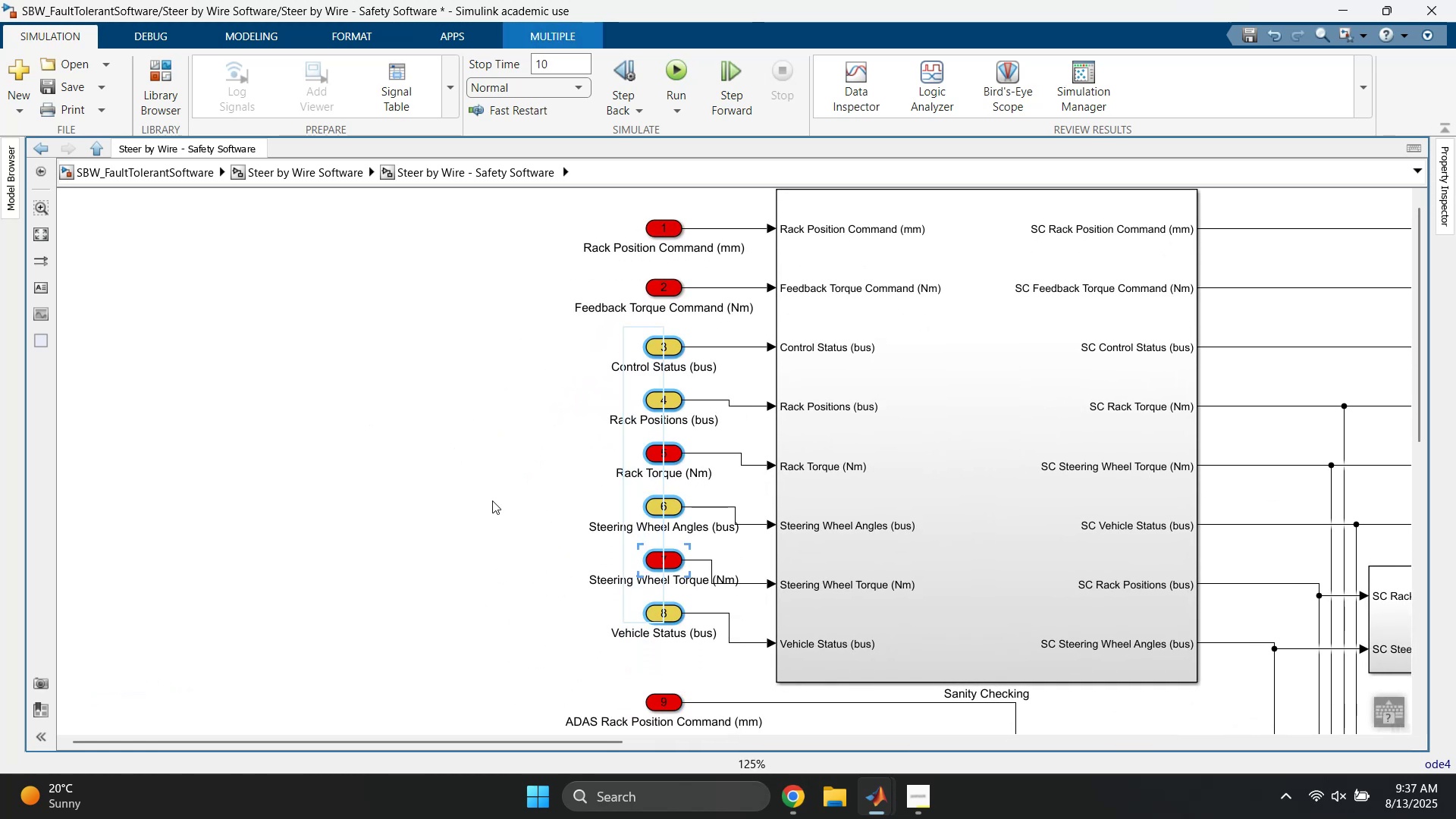 
left_click([482, 490])
 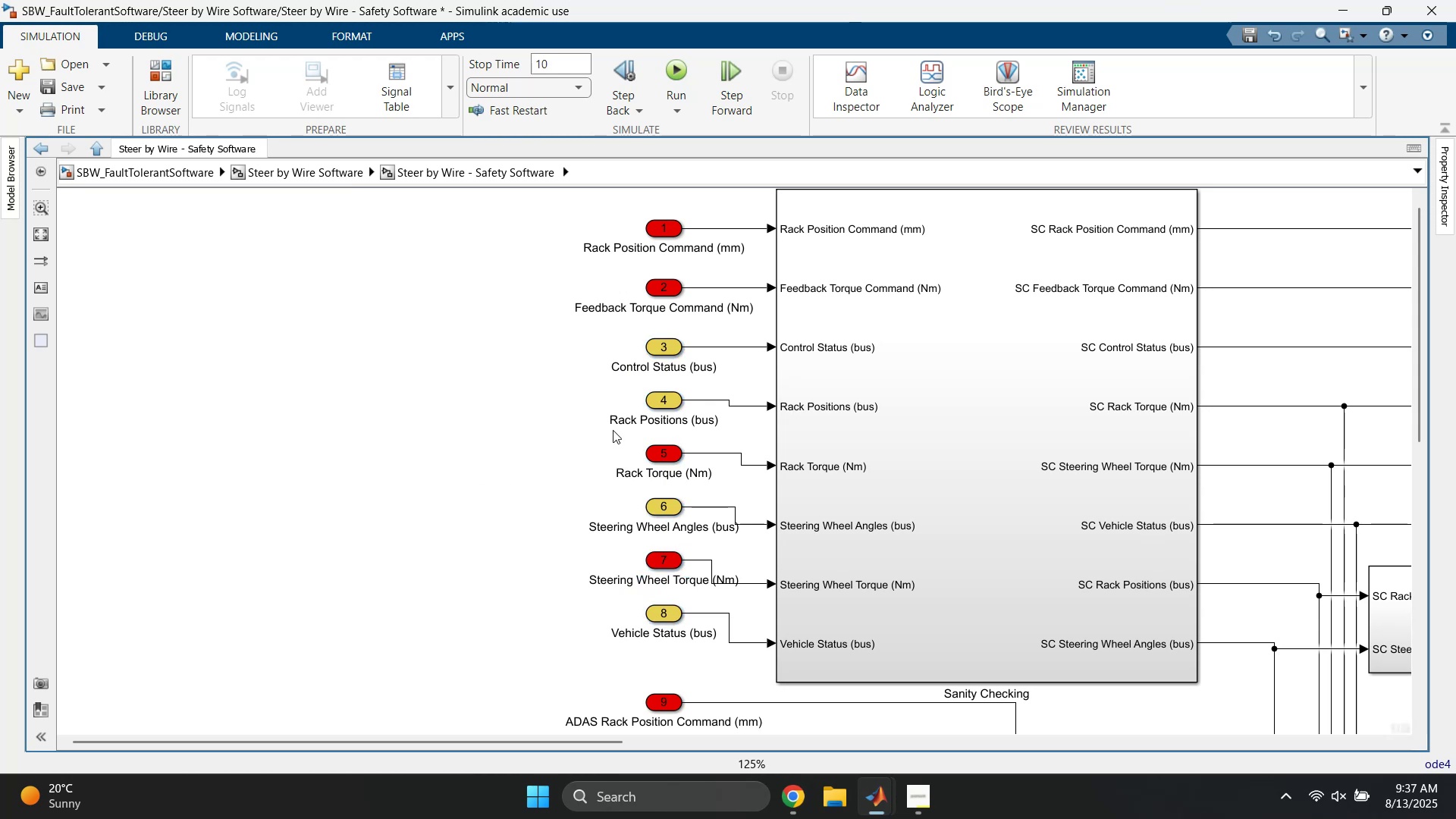 
left_click_drag(start_coordinate=[616, 389], to_coordinate=[657, 645])
 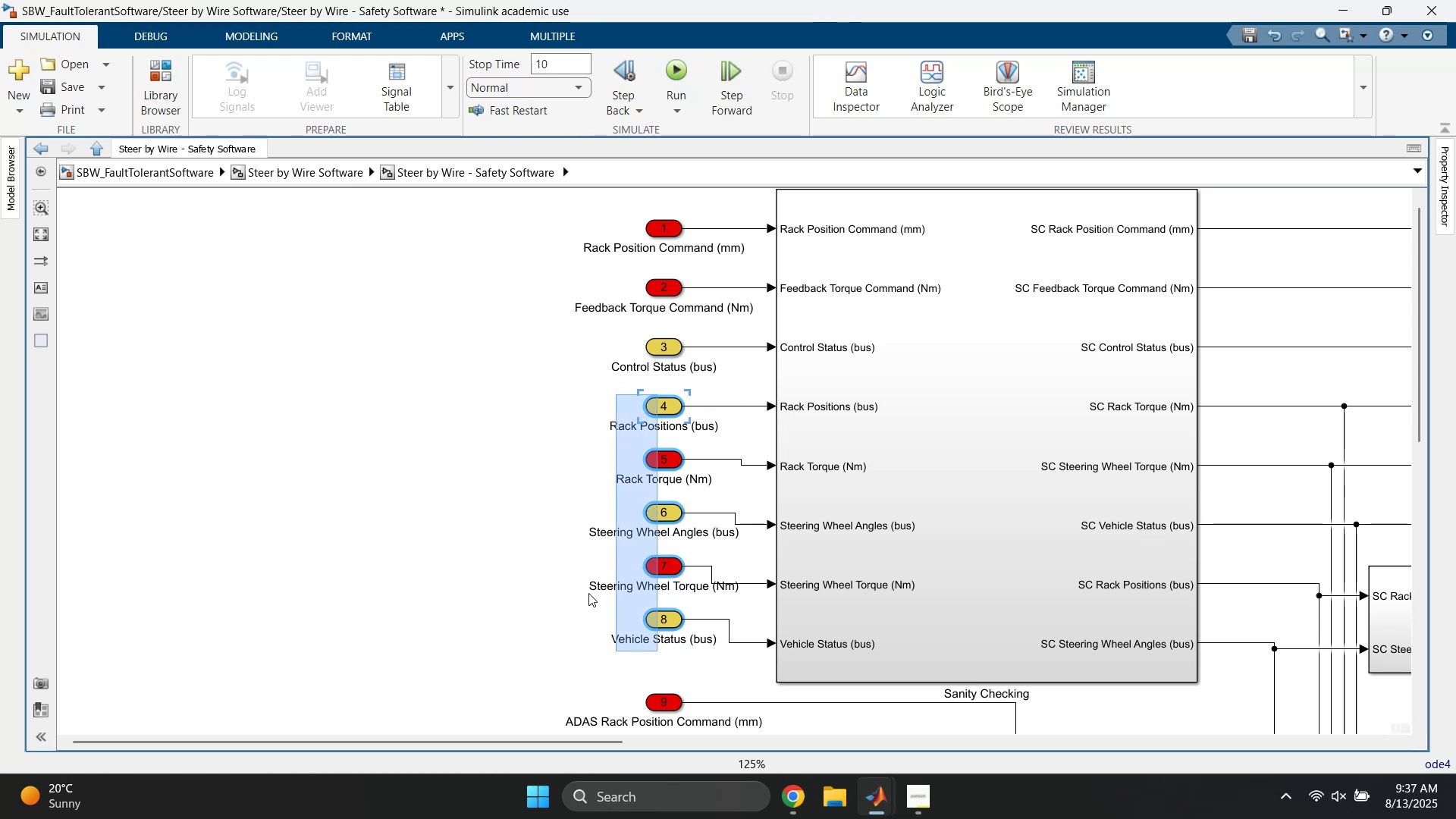 
key(ArrowDown)
 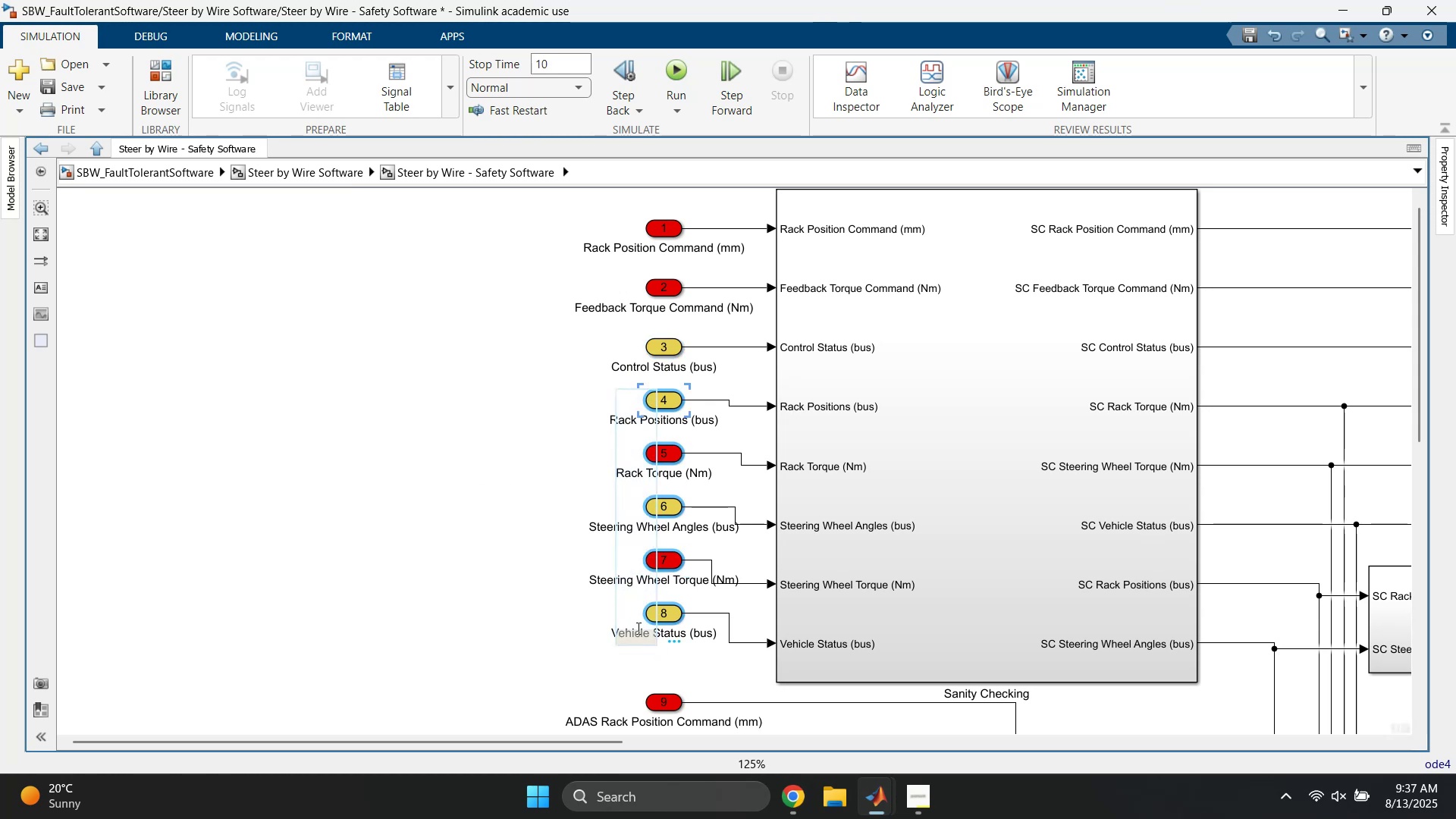 
key(ArrowDown)
 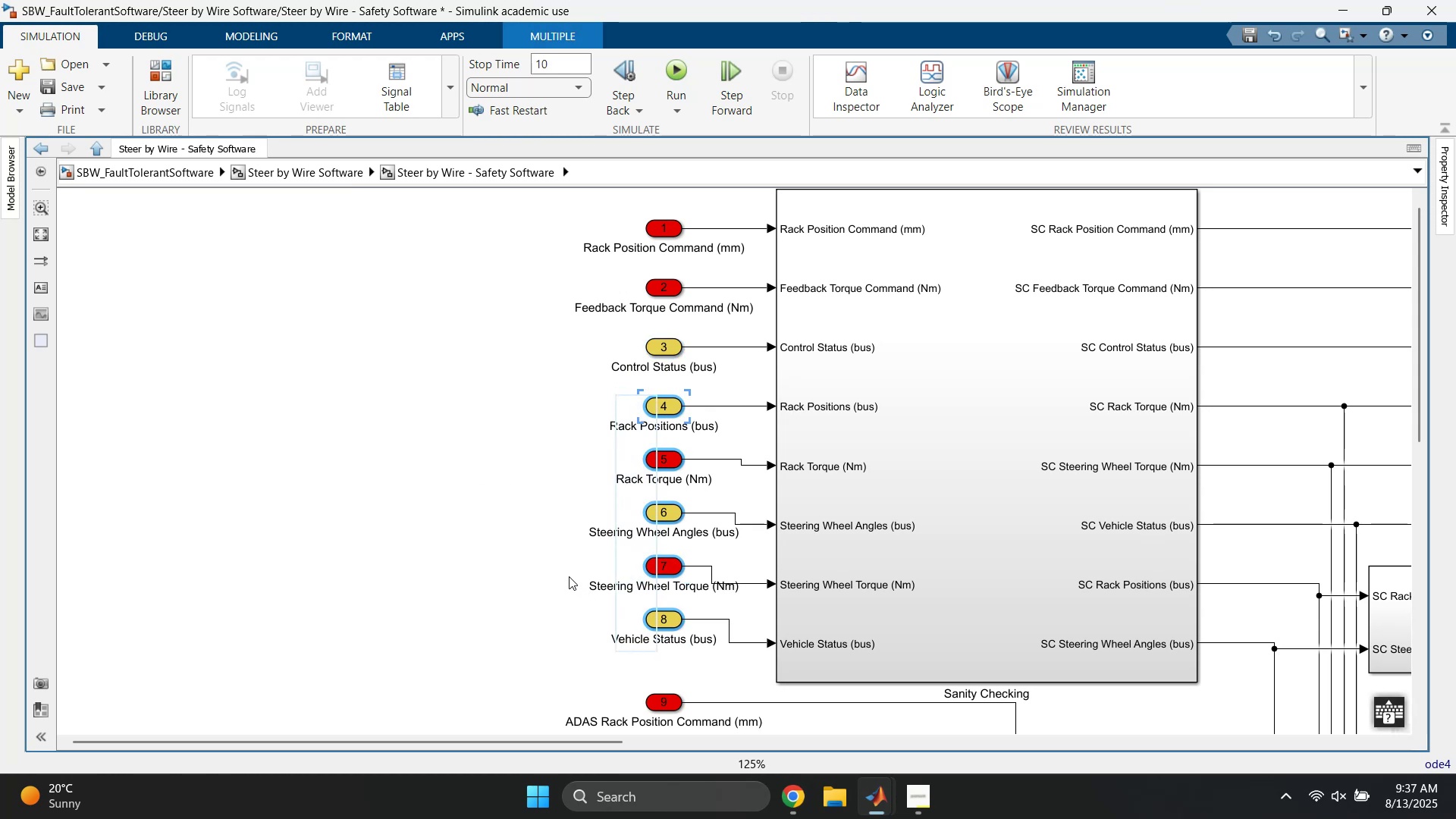 
left_click([526, 522])
 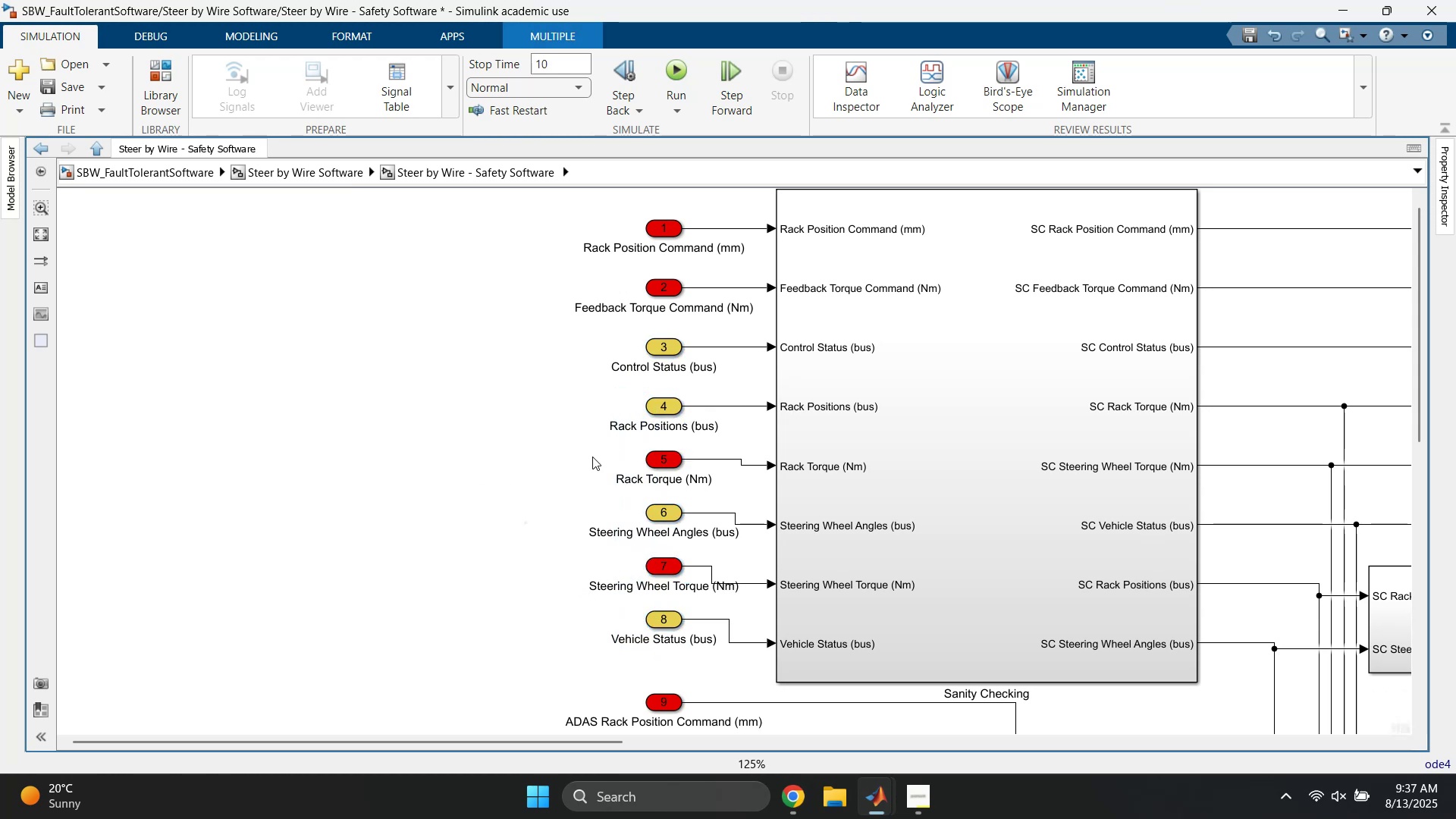 
left_click_drag(start_coordinate=[598, 446], to_coordinate=[654, 654])
 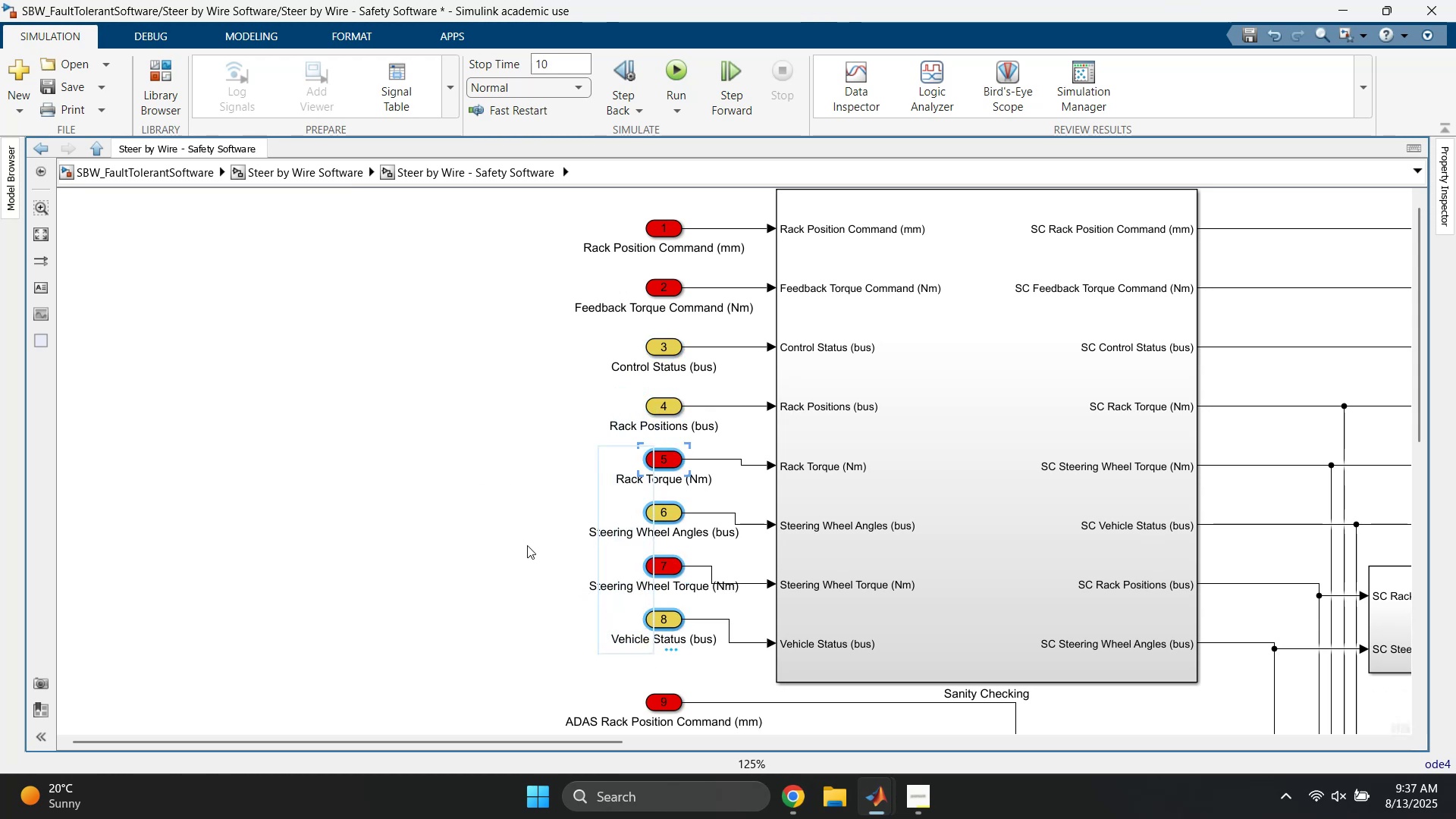 
key(ArrowDown)
 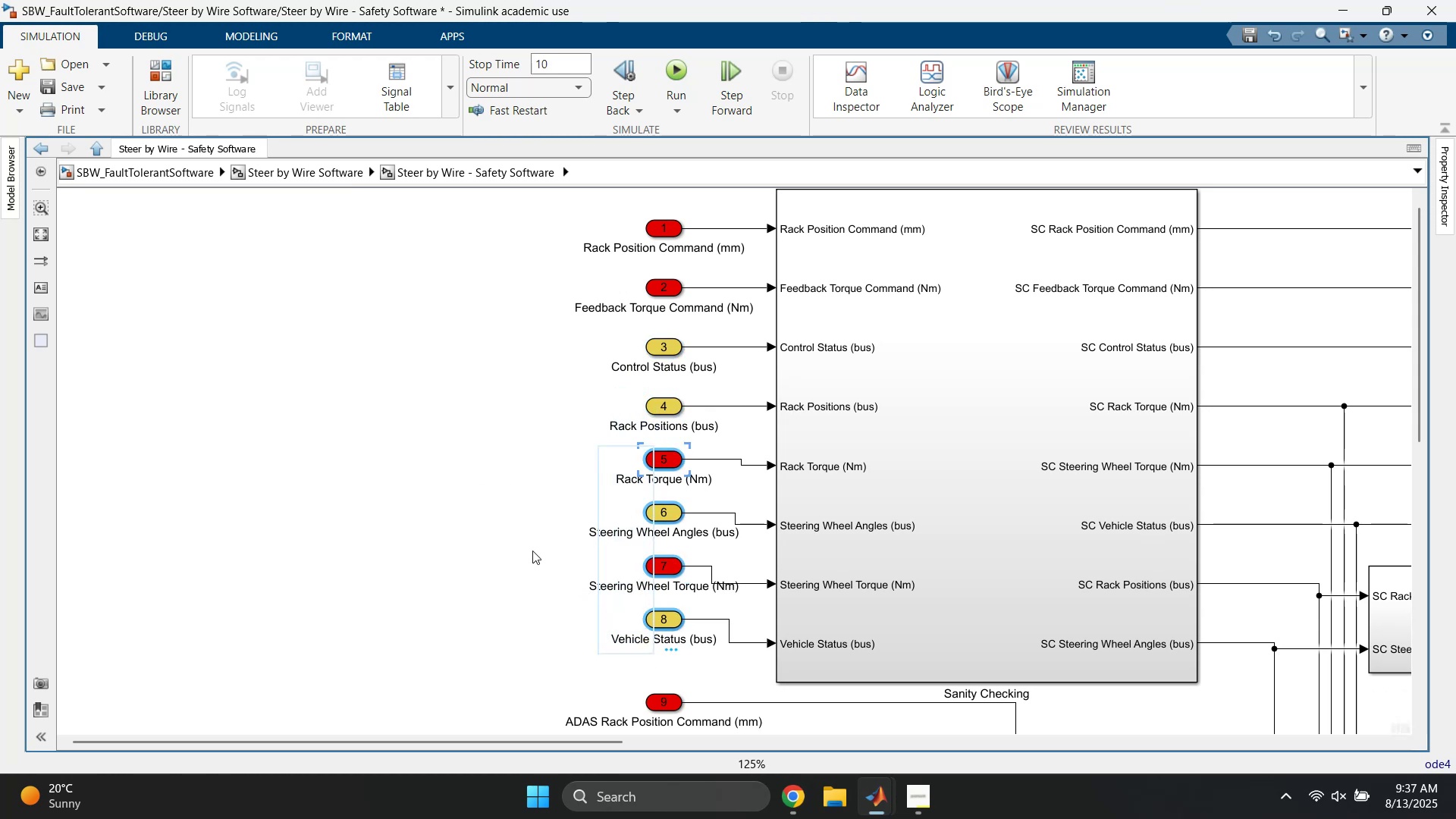 
key(ArrowDown)
 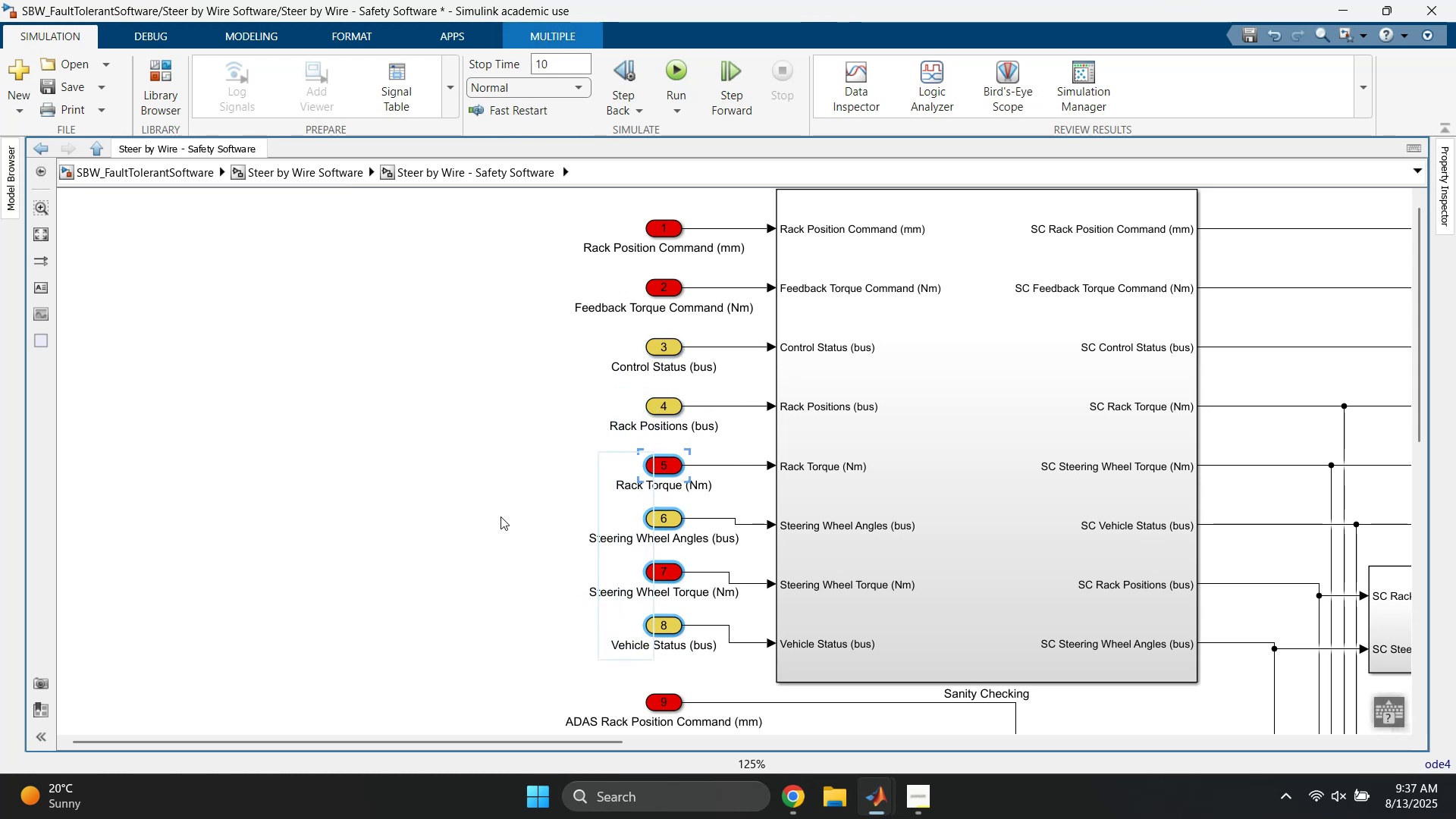 
left_click([500, 515])
 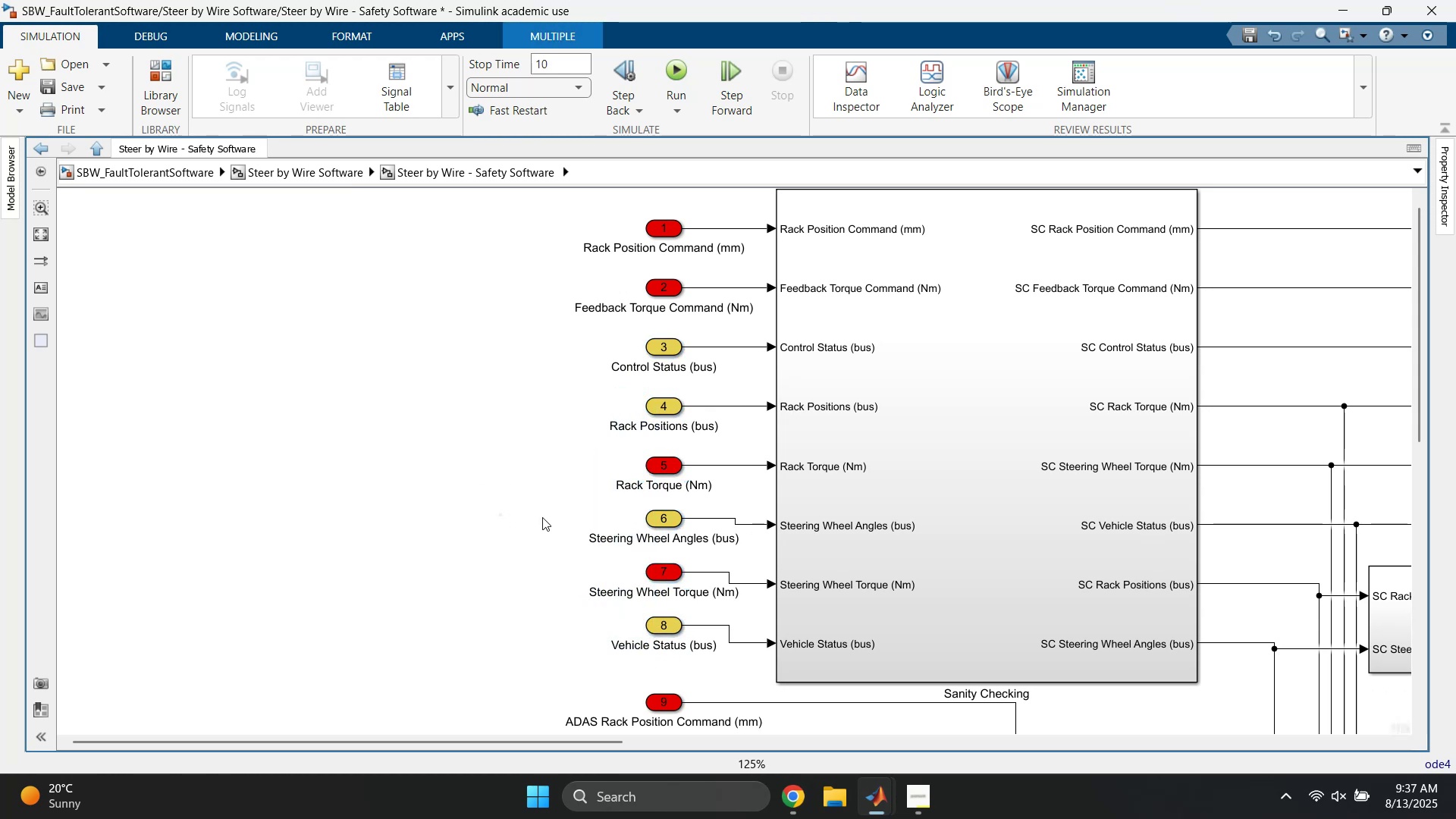 
left_click_drag(start_coordinate=[566, 516], to_coordinate=[658, 645])
 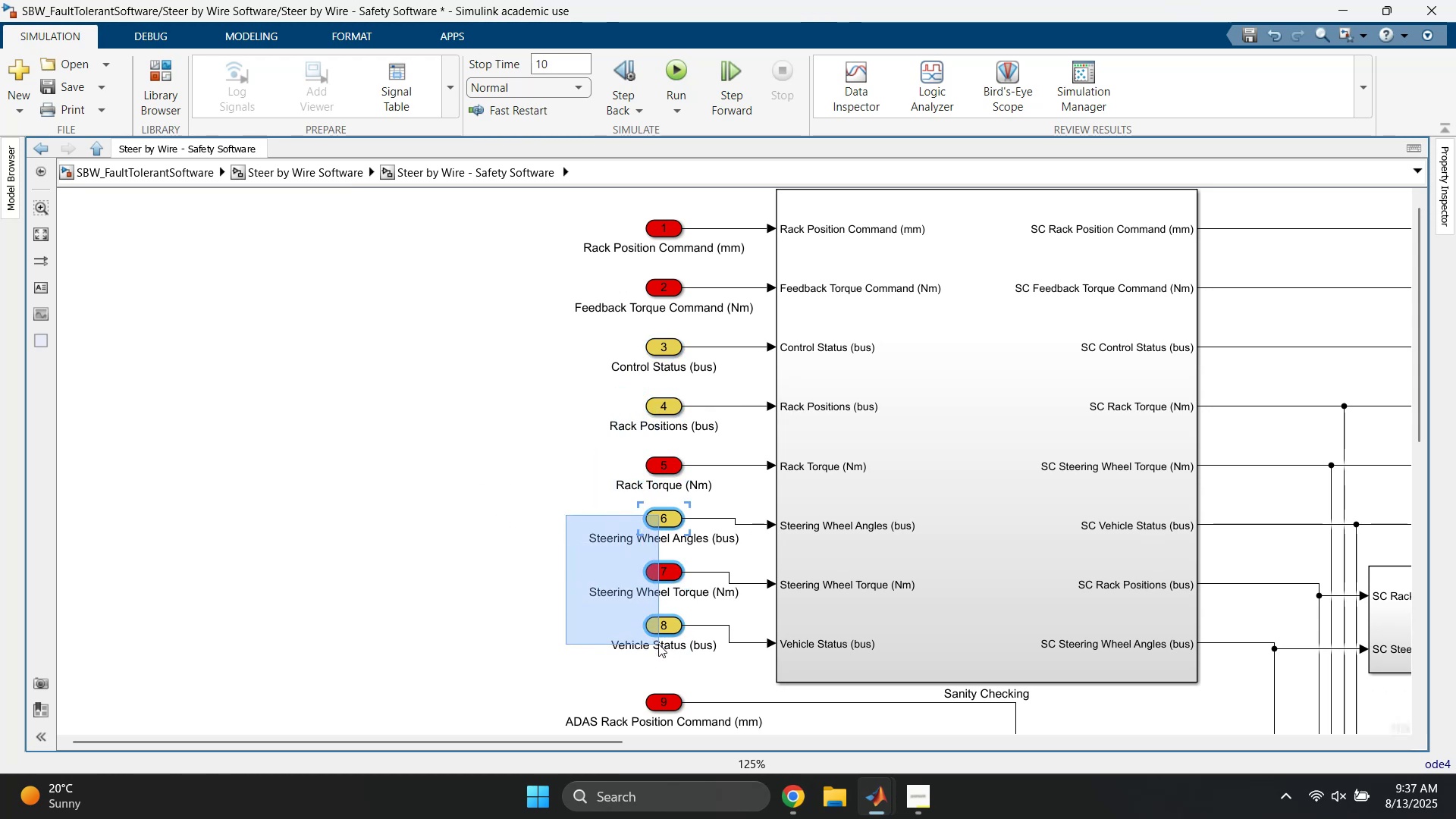 
key(ArrowDown)
 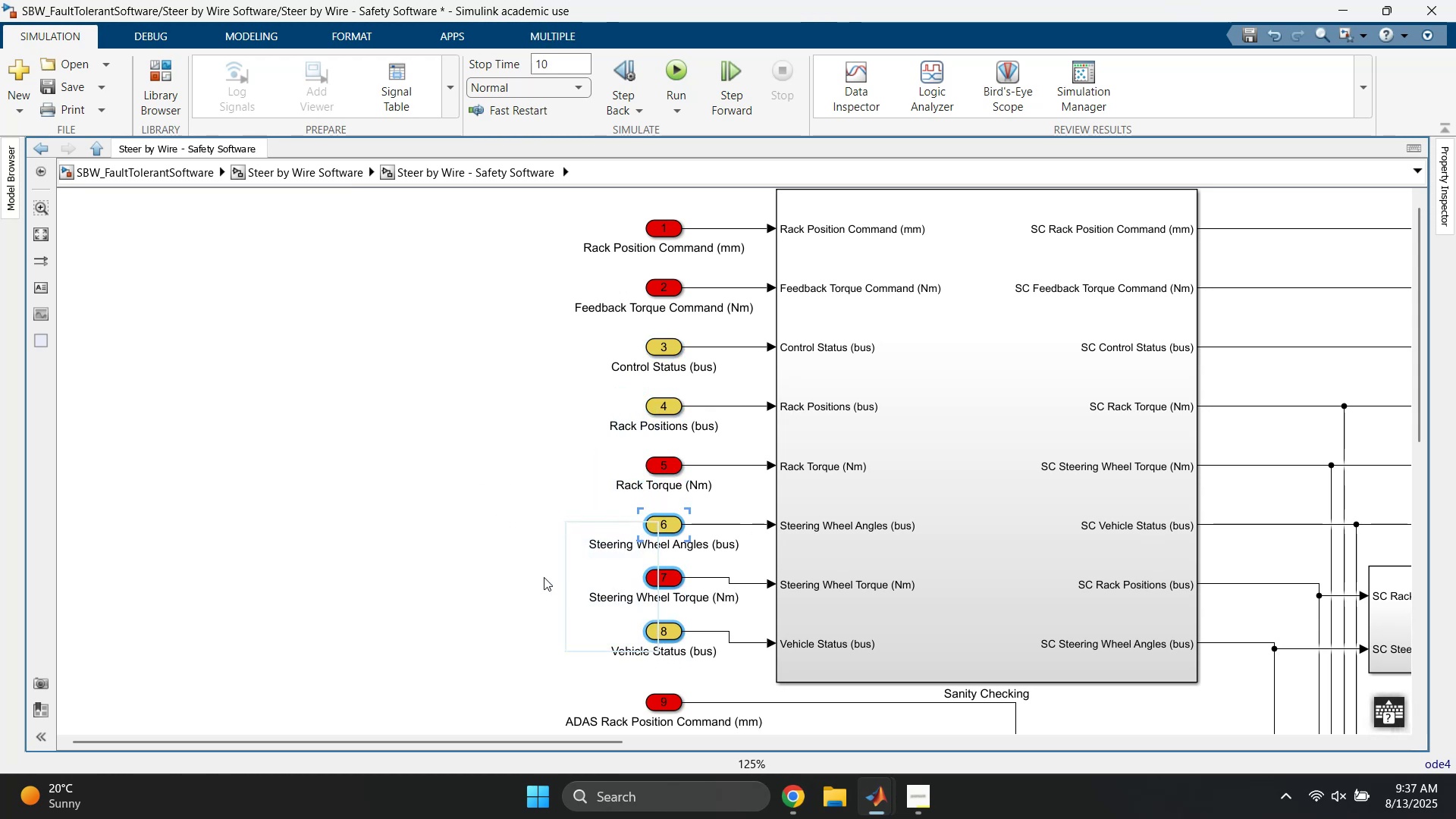 
left_click([511, 554])
 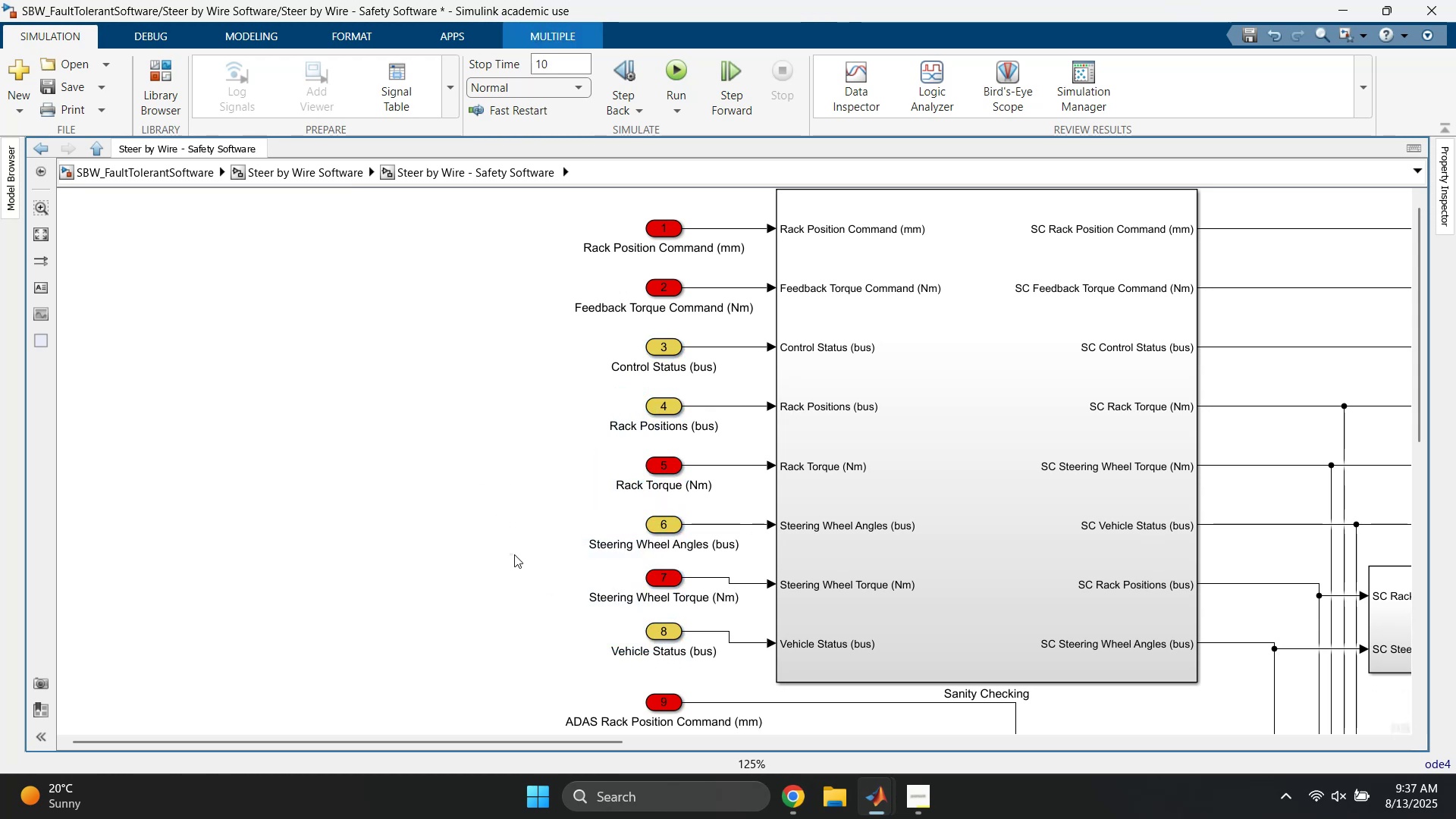 
left_click_drag(start_coordinate=[552, 566], to_coordinate=[670, 659])
 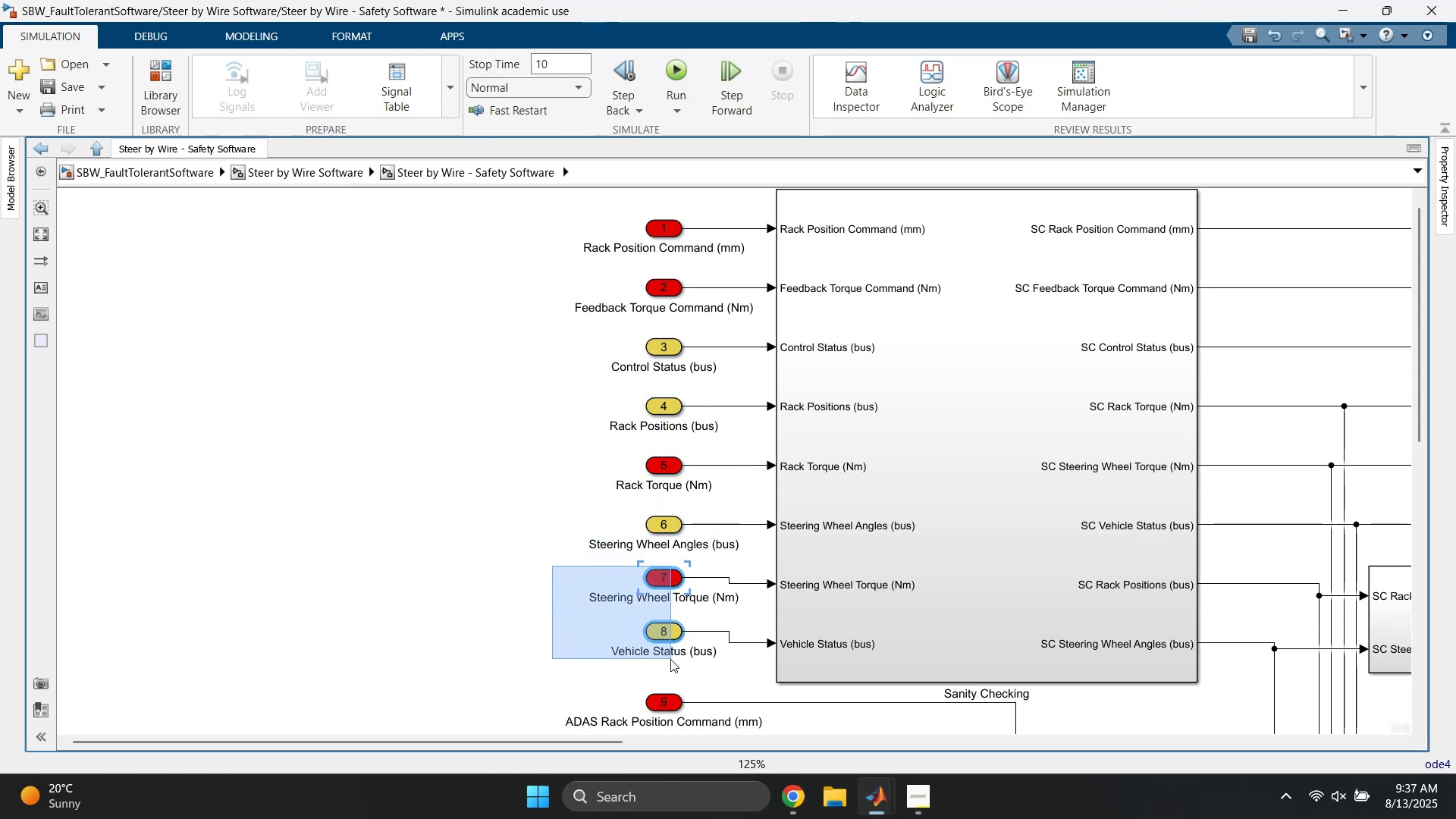 
key(ArrowDown)
 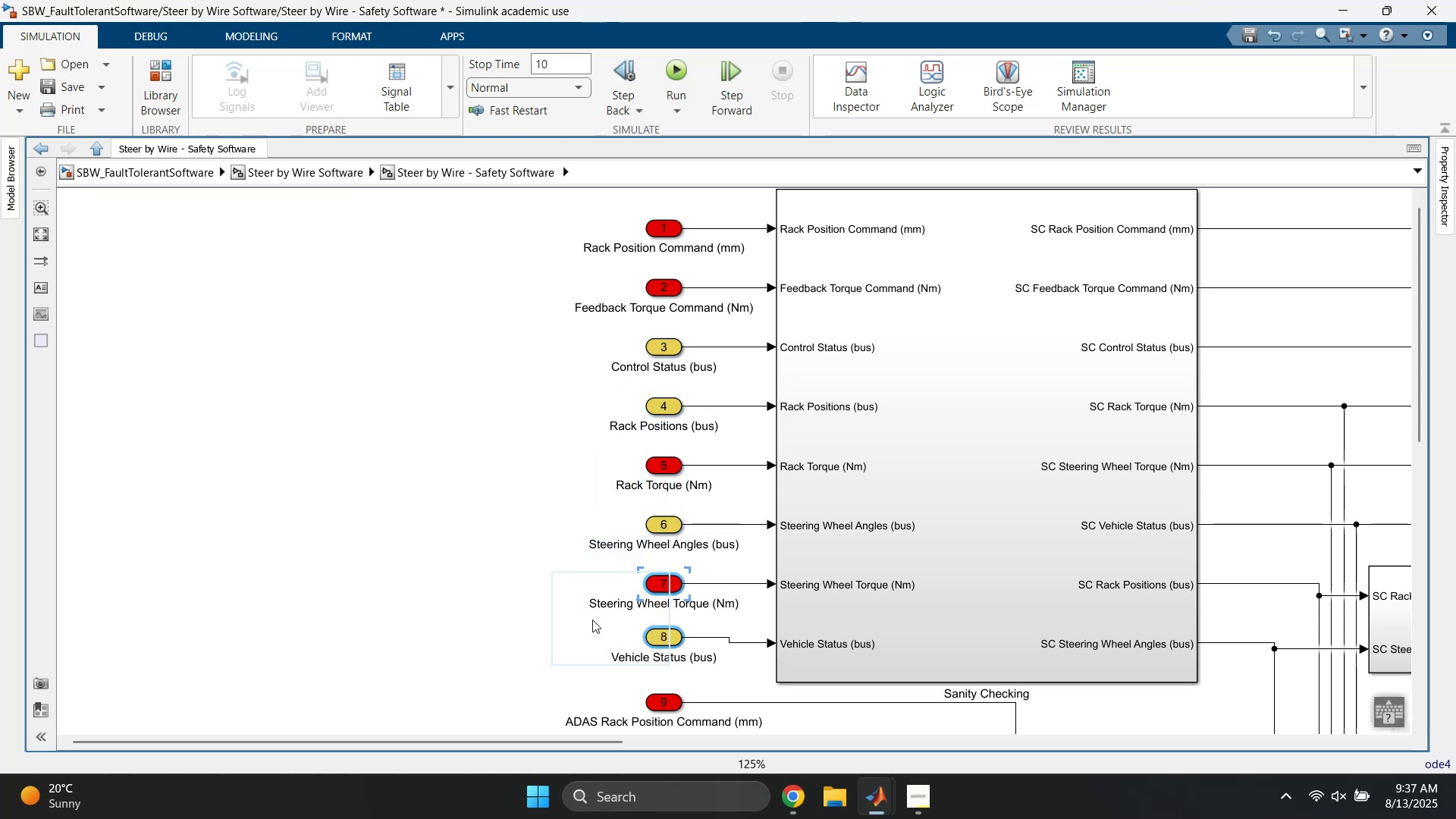 
left_click([550, 582])
 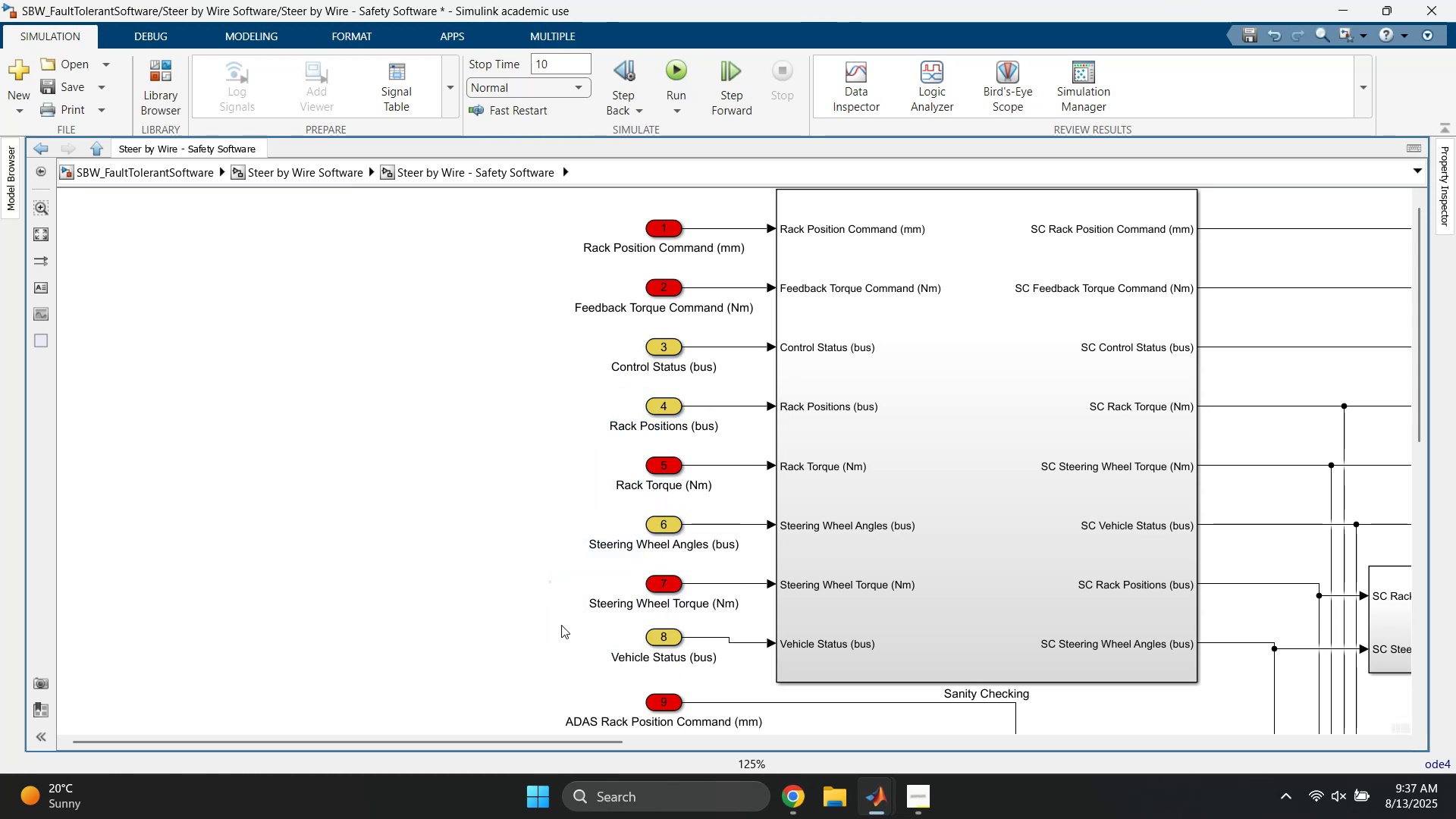 
left_click_drag(start_coordinate=[595, 638], to_coordinate=[667, 656])
 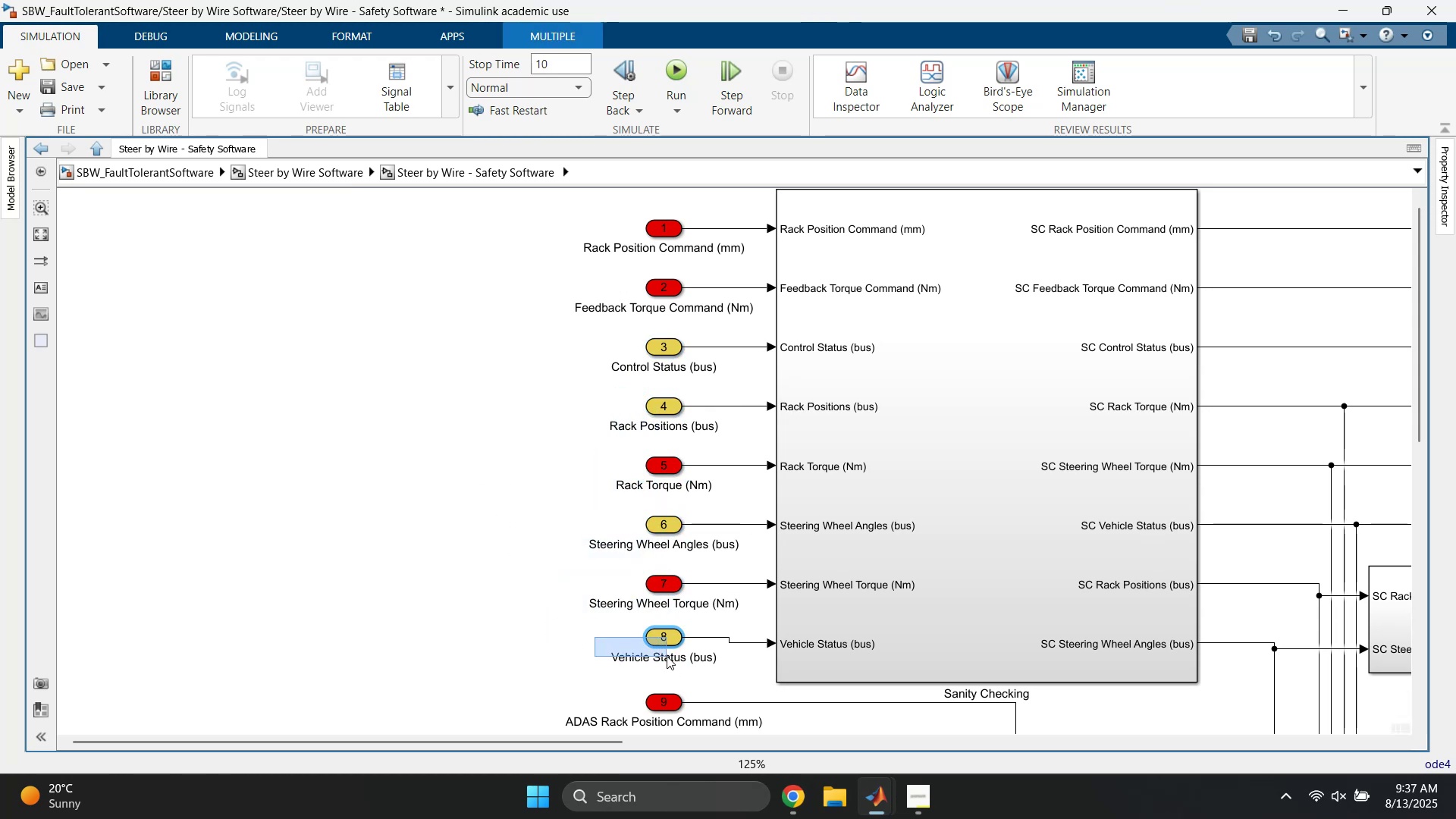 
key(ArrowDown)
 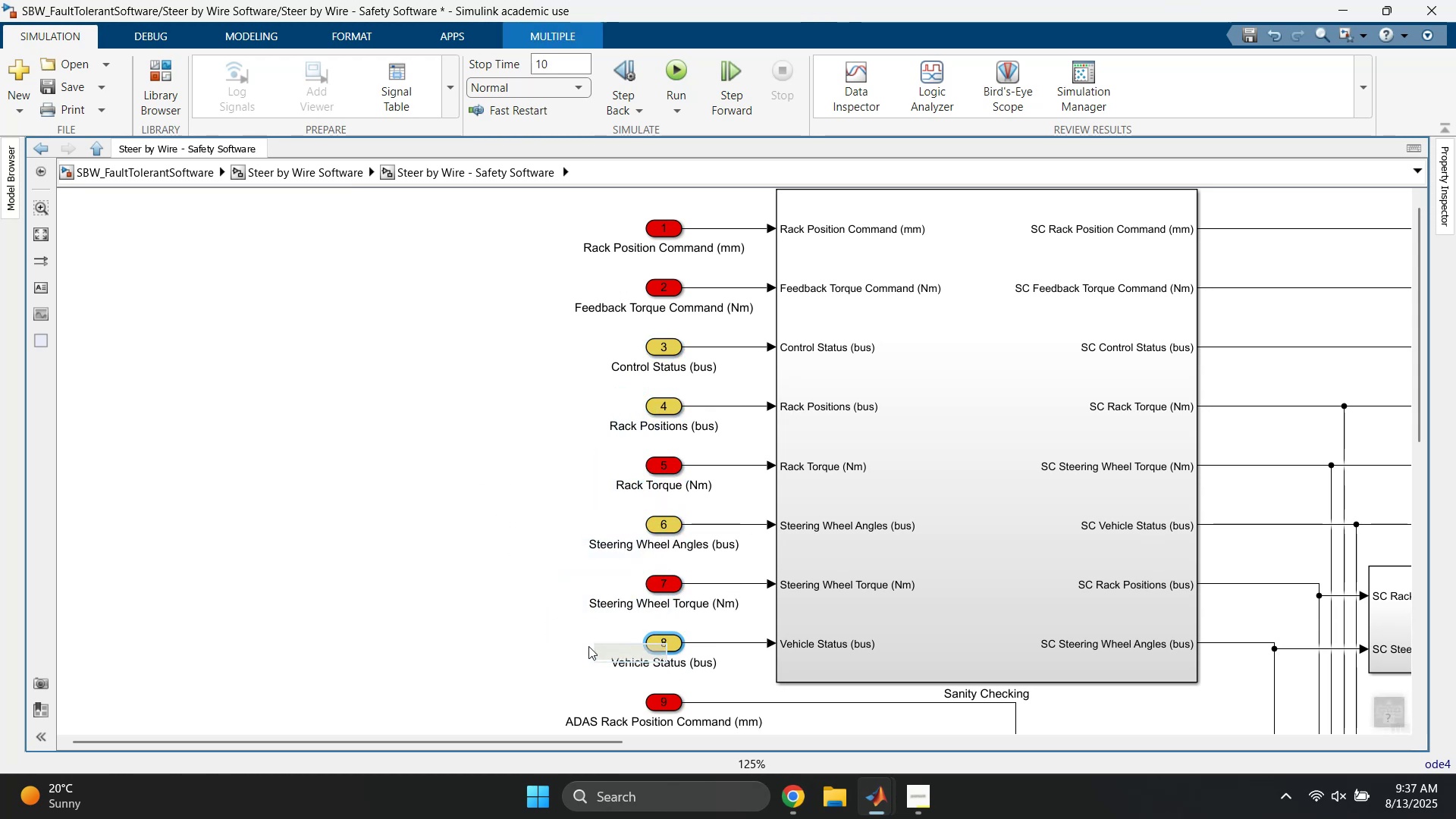 
left_click([485, 596])
 